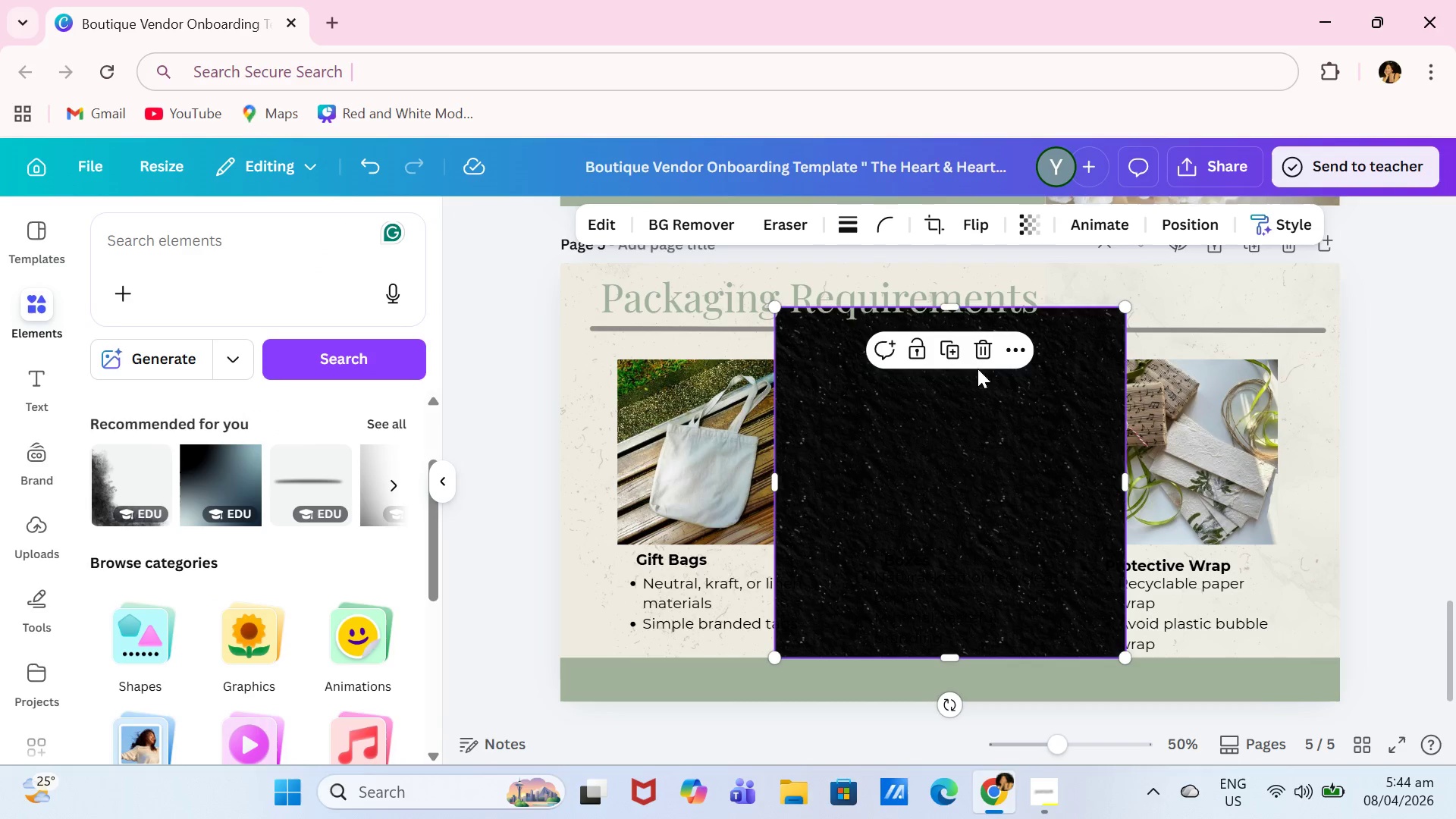 
left_click([984, 350])
 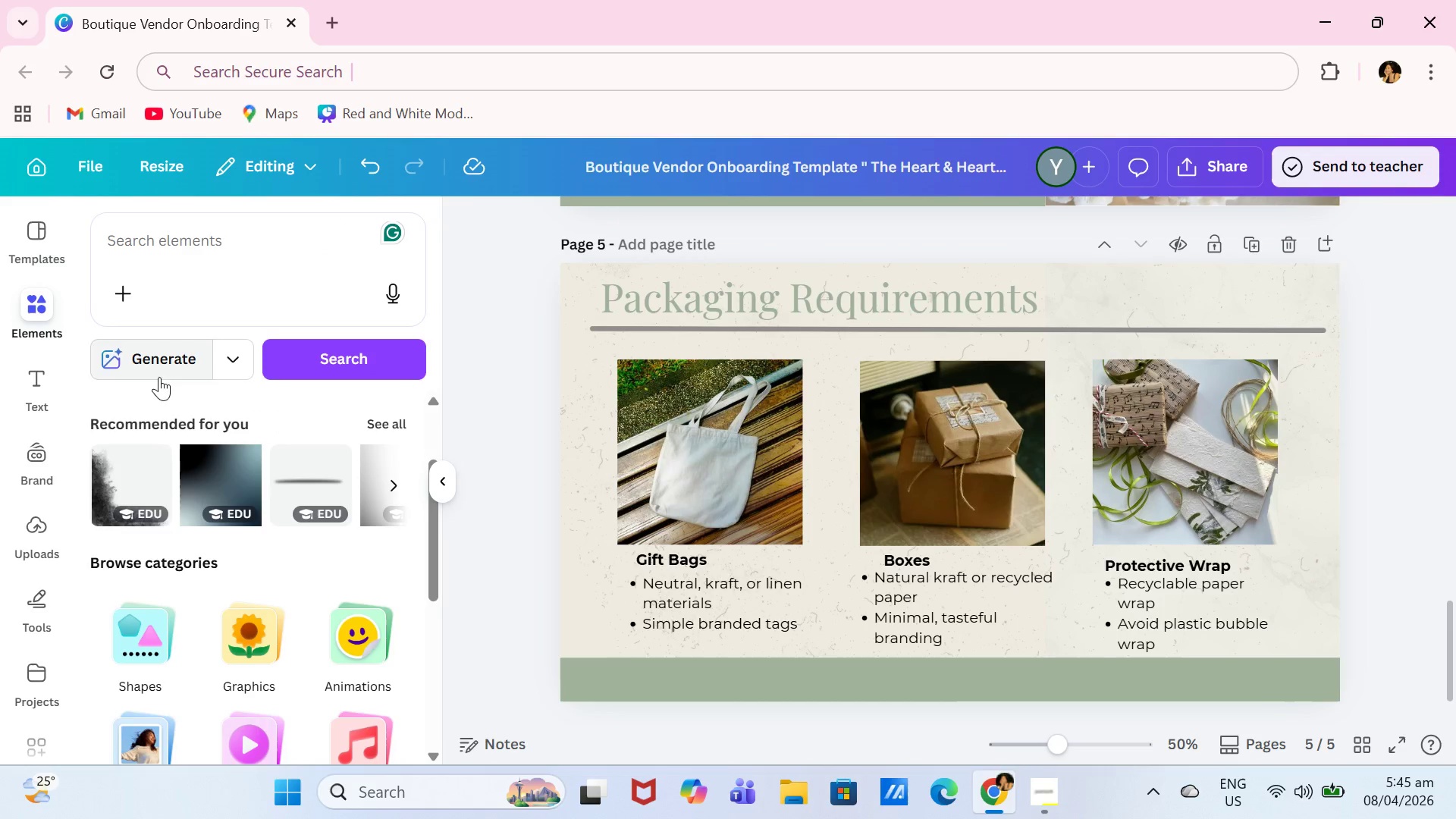 
scroll: coordinate [216, 481], scroll_direction: up, amount: 3.0
 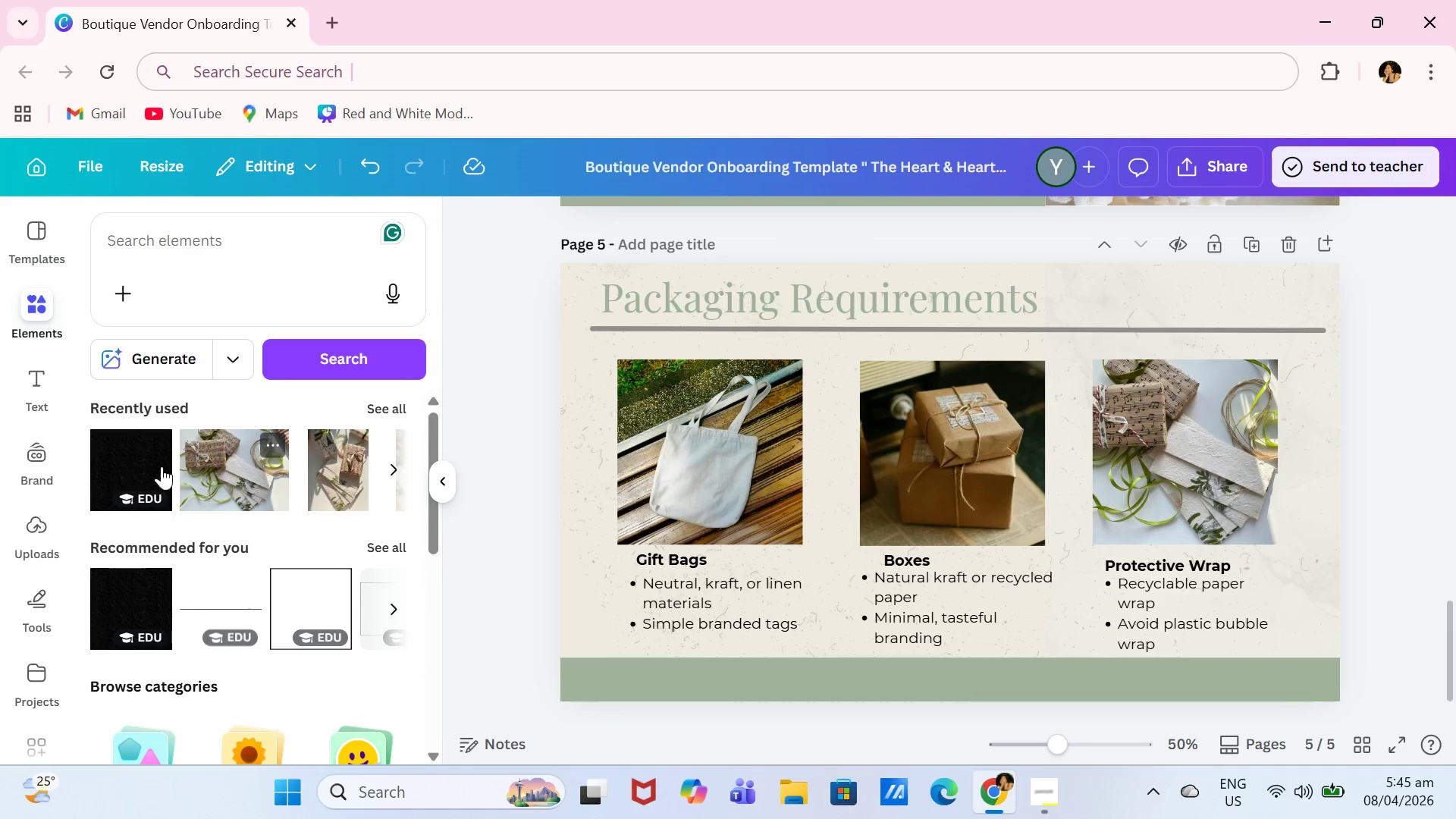 
left_click([144, 460])
 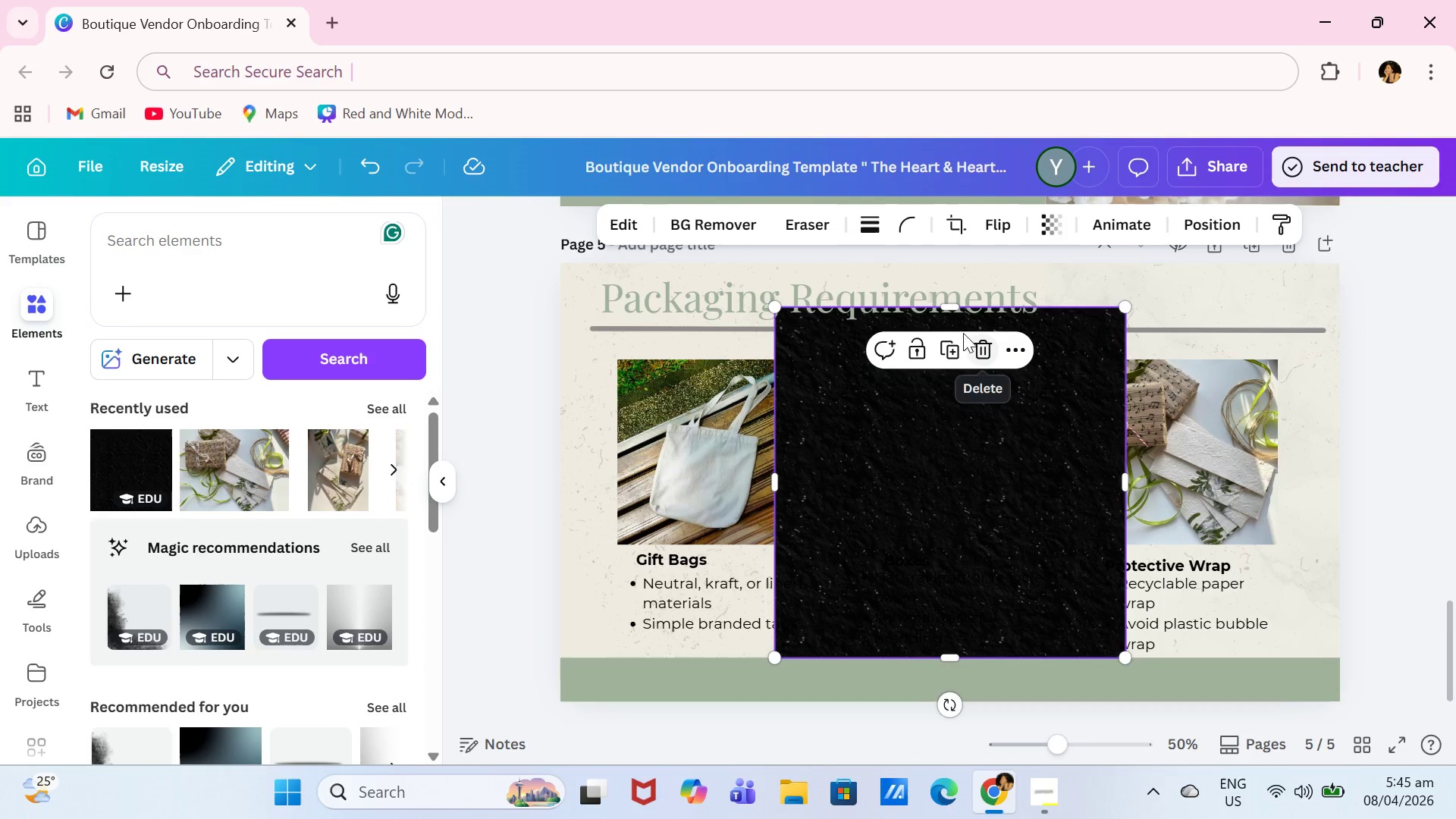 
left_click([990, 341])
 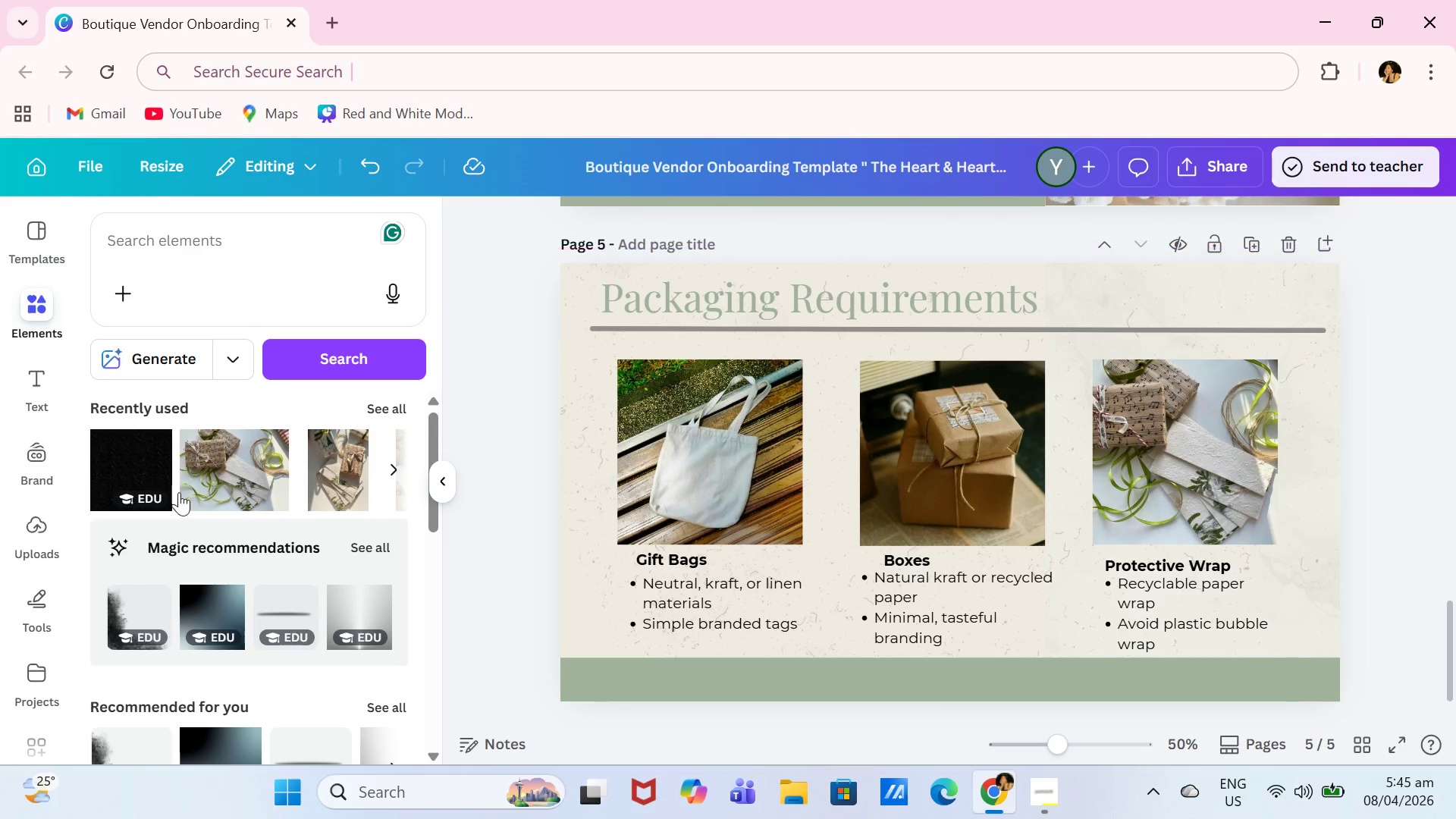 
scroll: coordinate [180, 492], scroll_direction: up, amount: 3.0
 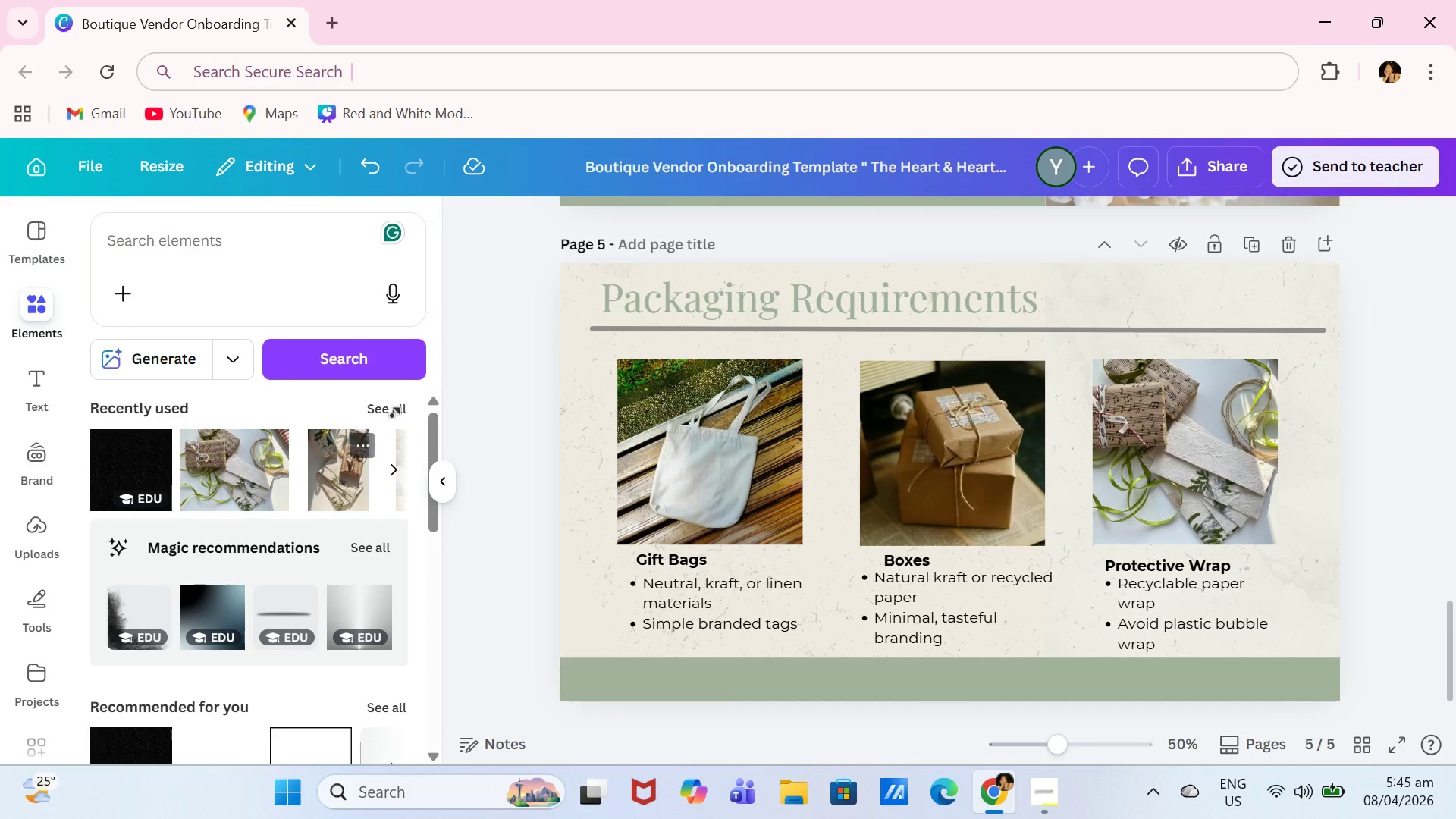 
left_click([397, 411])
 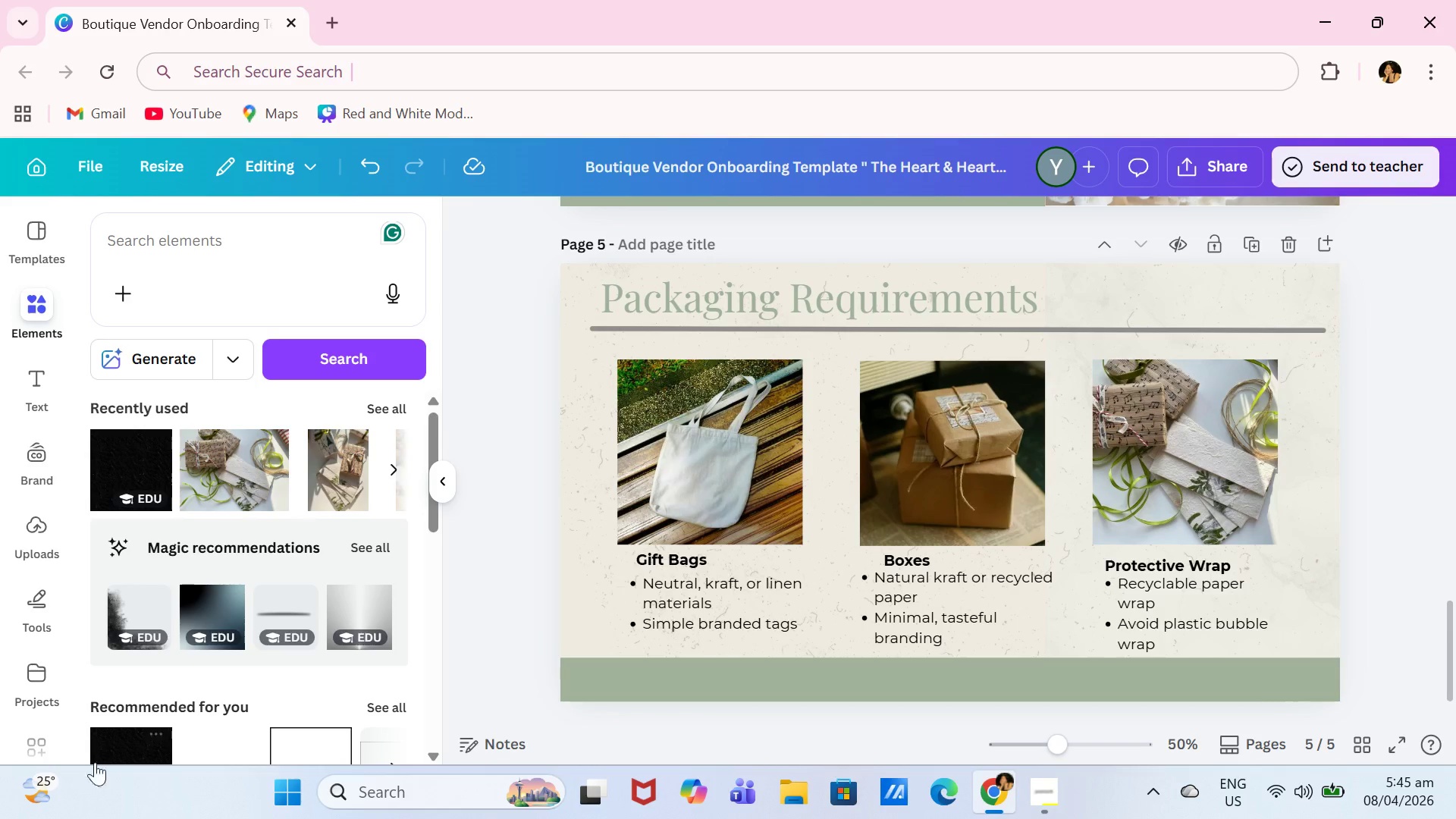 
left_click([138, 749])
 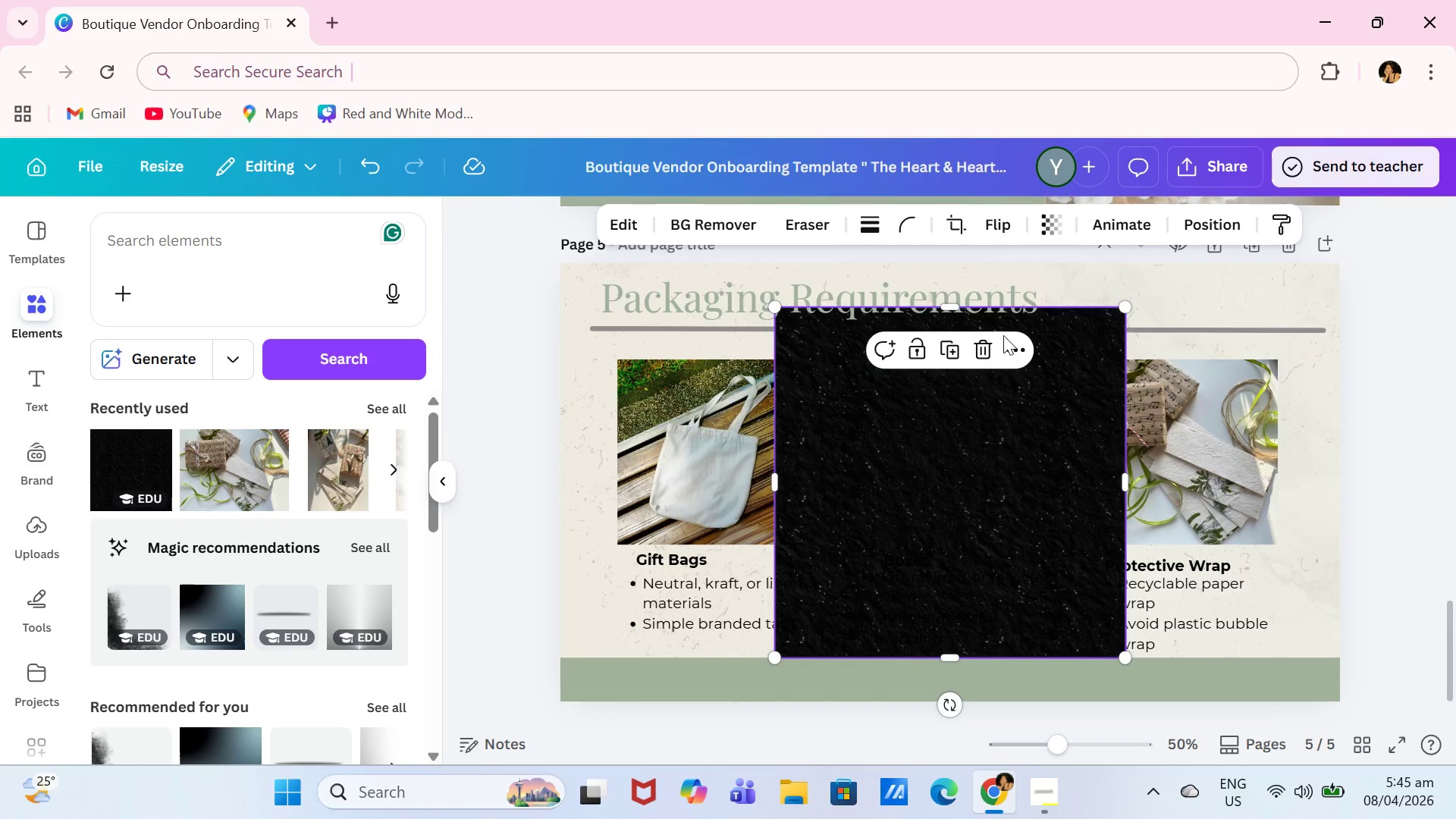 
left_click([984, 352])
 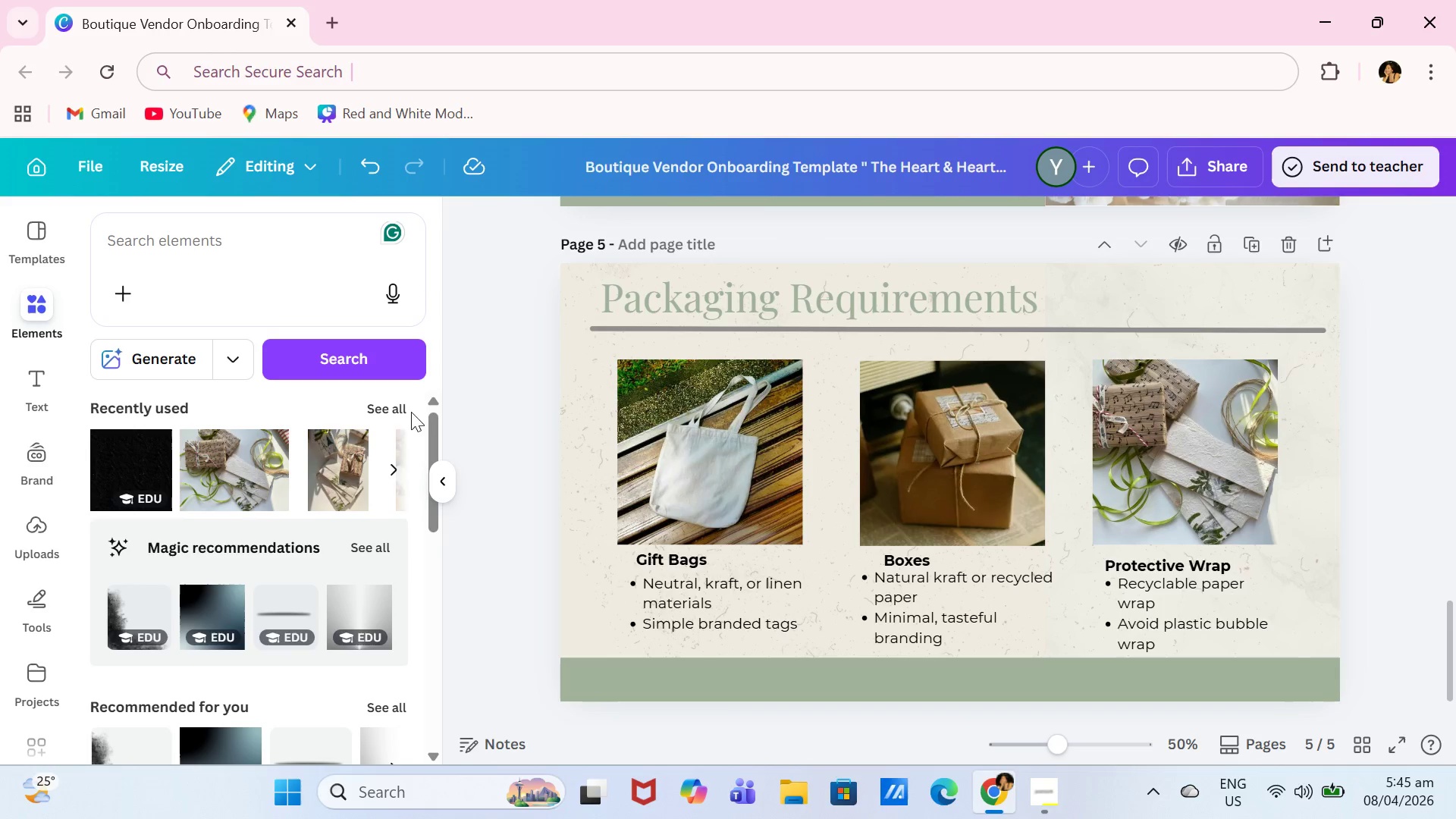 
left_click([394, 410])
 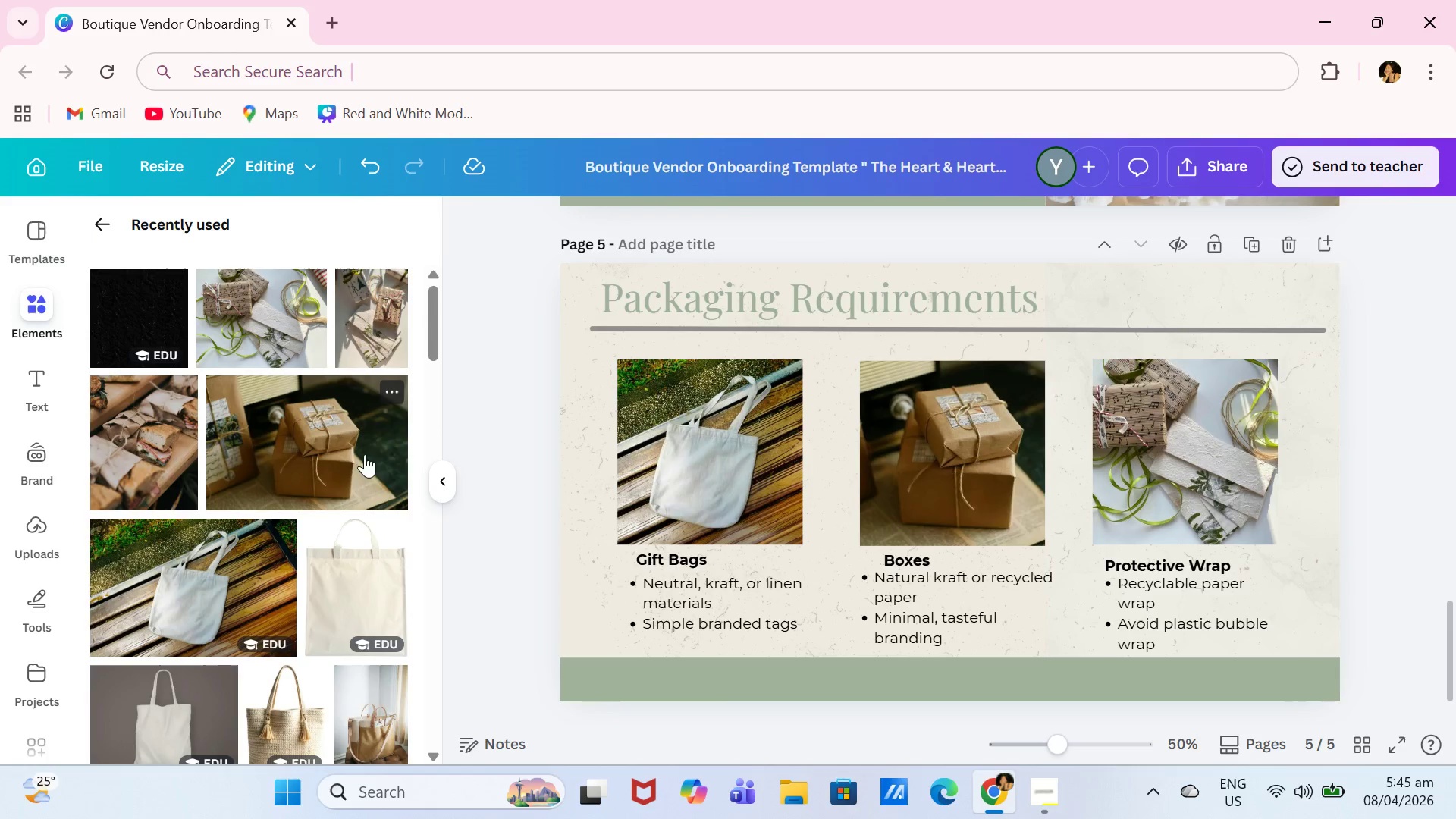 
scroll: coordinate [315, 446], scroll_direction: up, amount: 2.0
 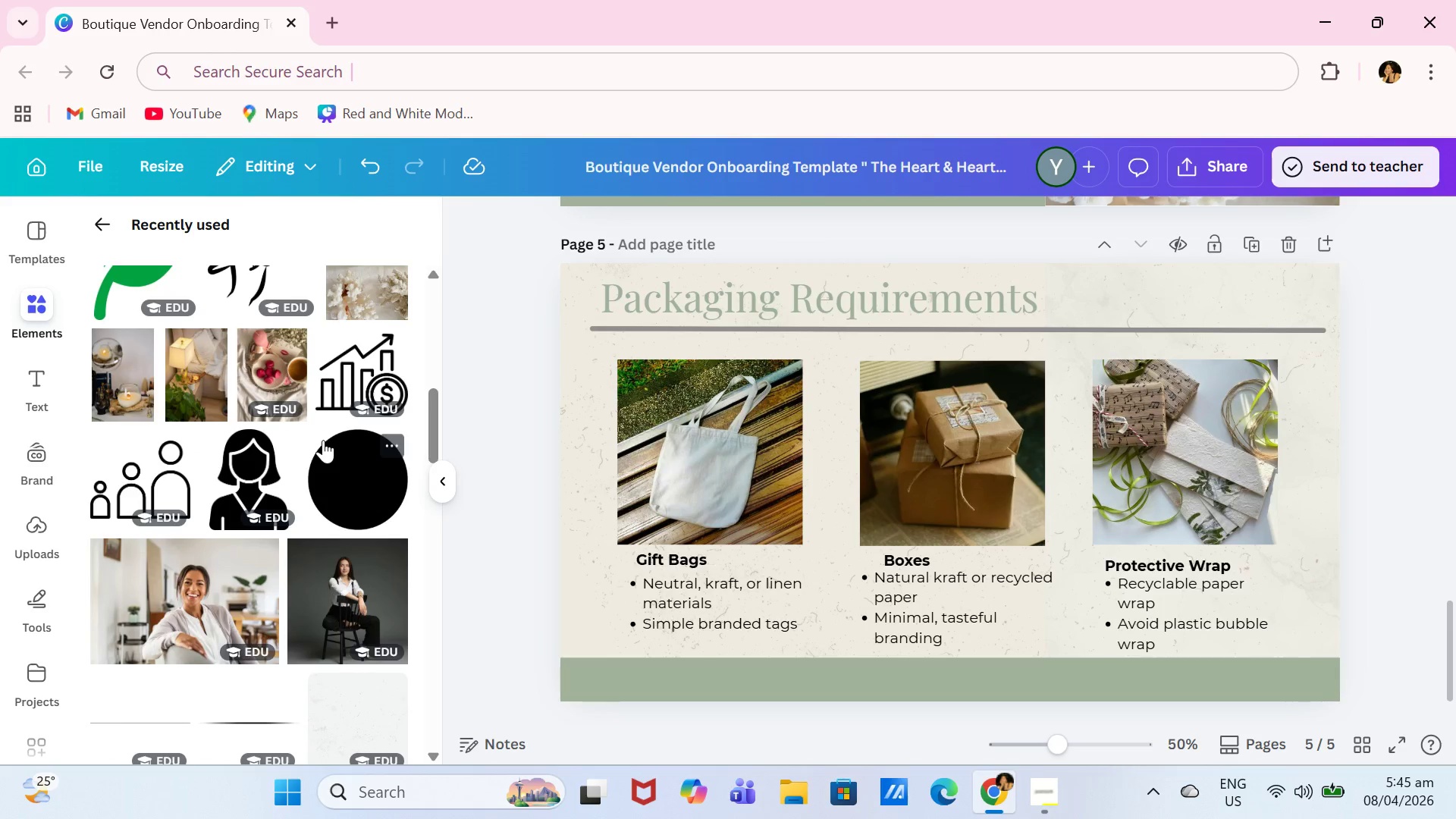 
scroll: coordinate [318, 475], scroll_direction: down, amount: 2.0
 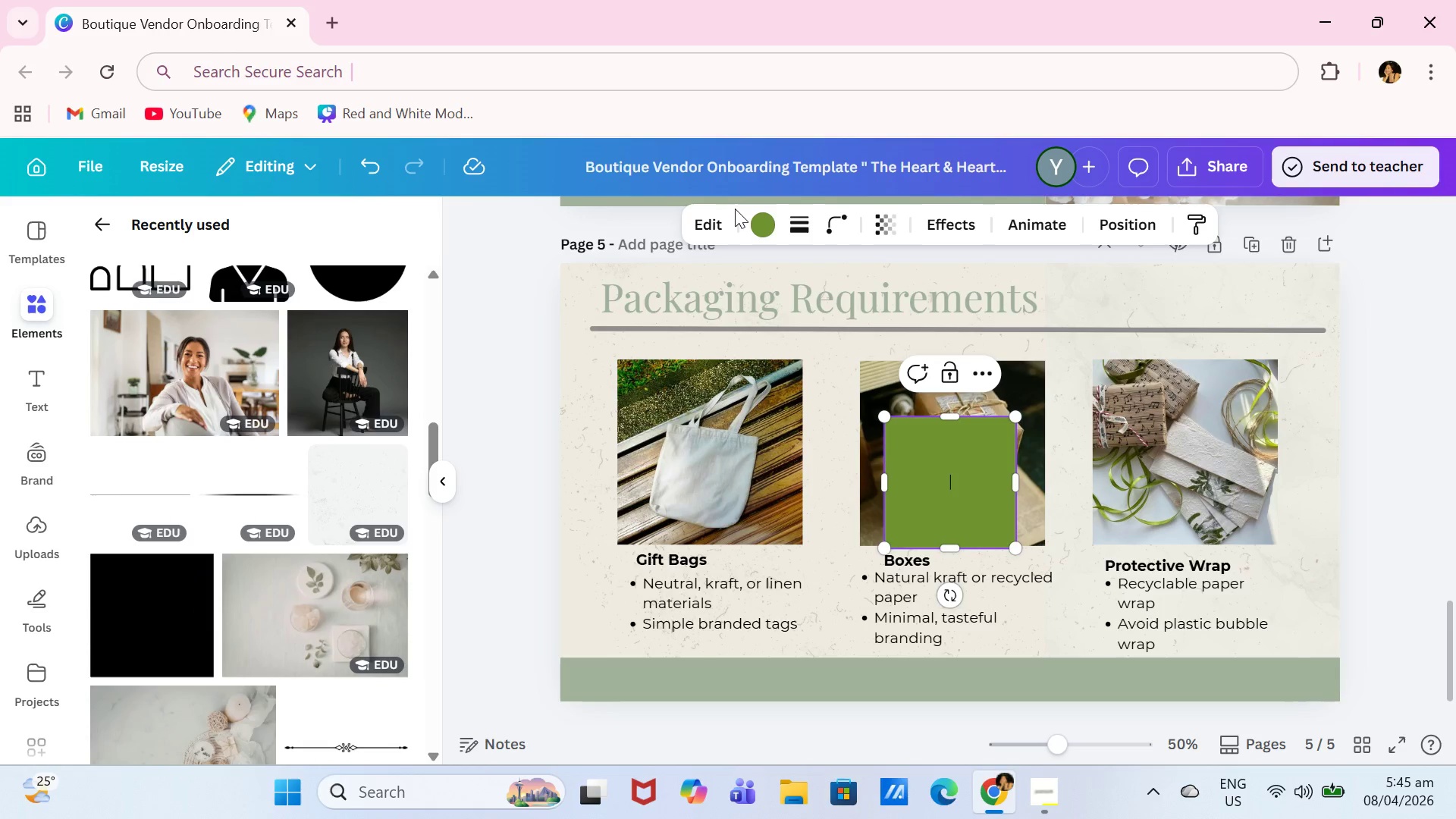 
left_click([755, 224])
 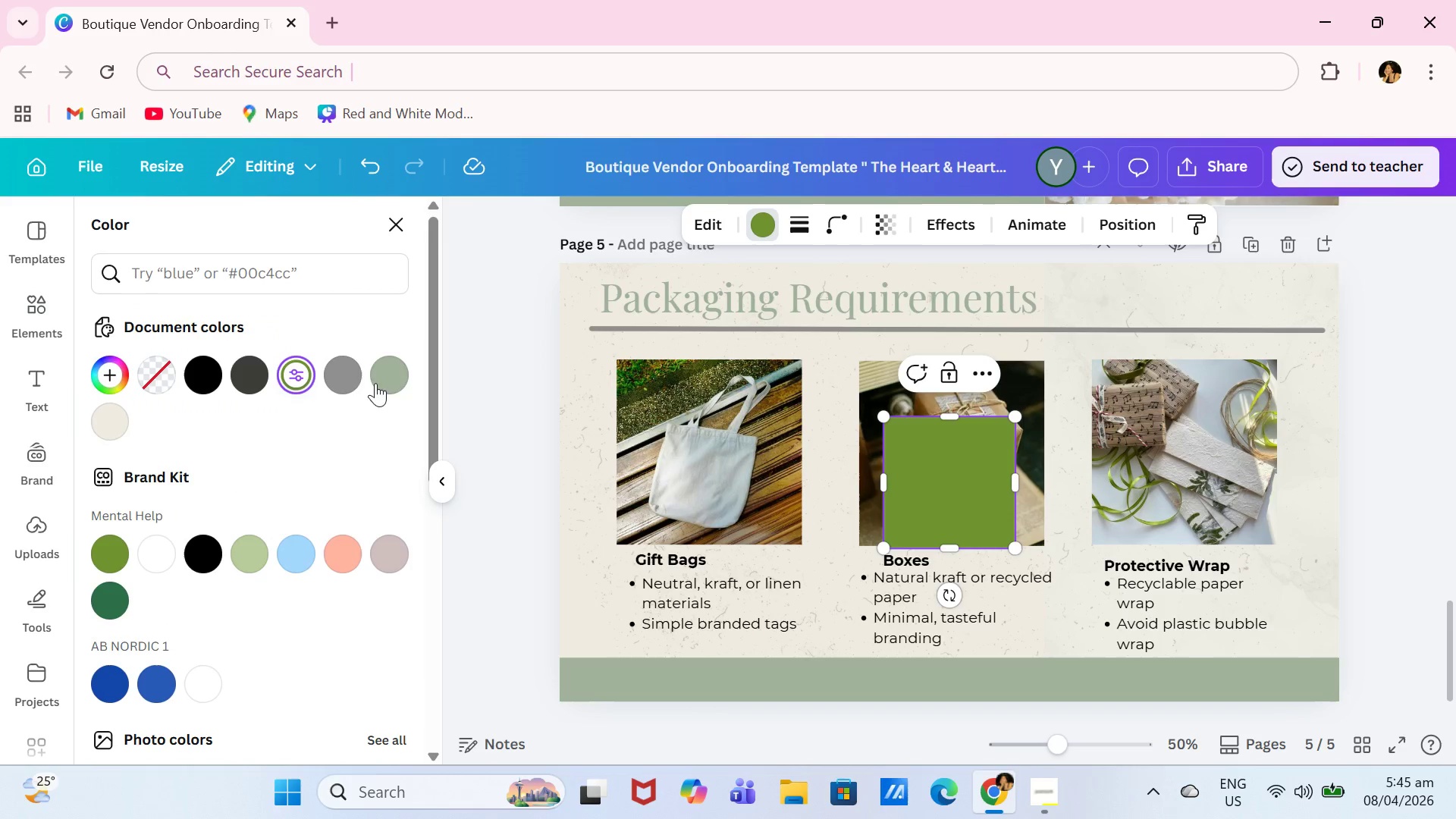 
left_click([344, 380])
 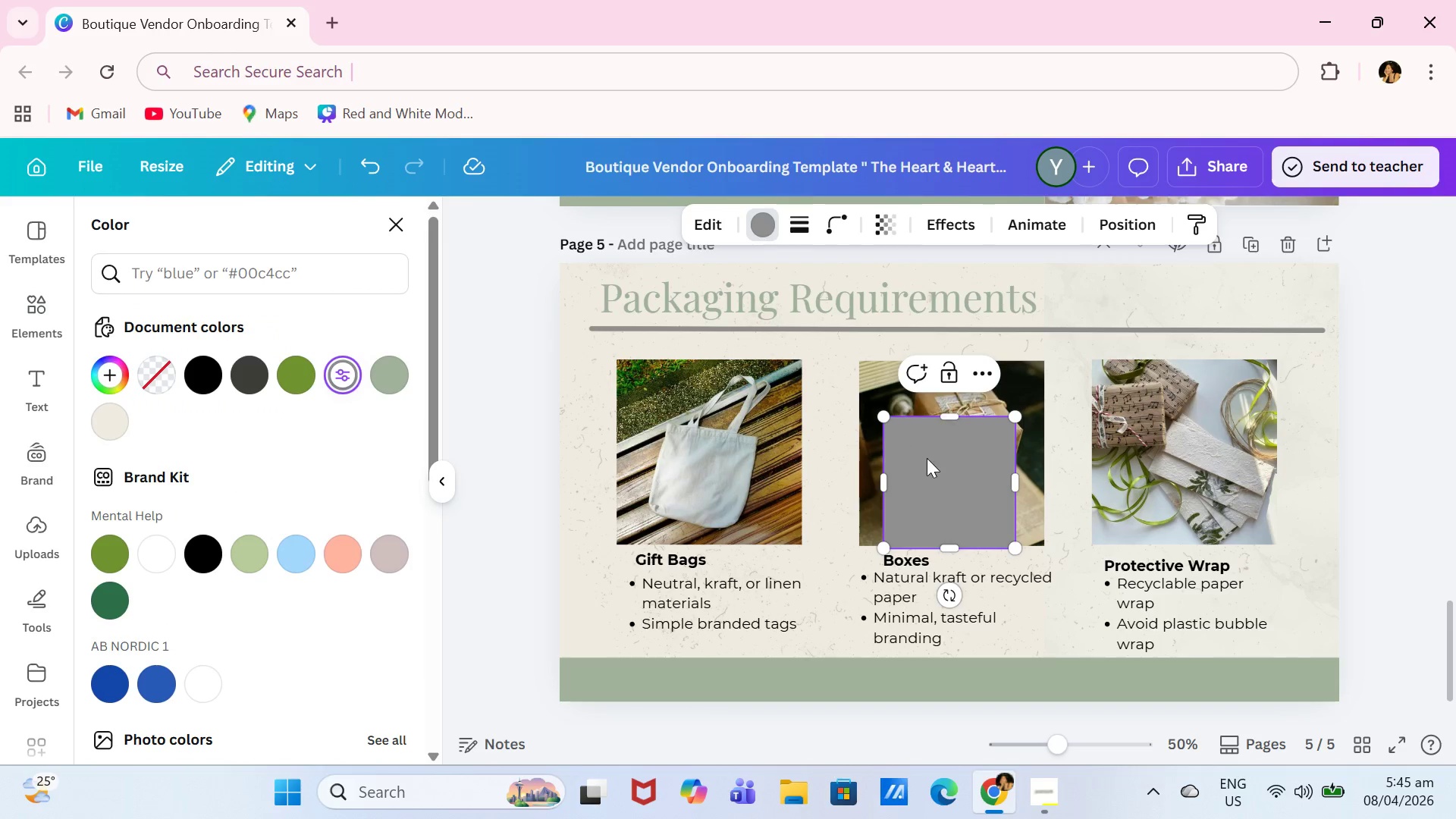 
left_click_drag(start_coordinate=[932, 462], to_coordinate=[665, 405])
 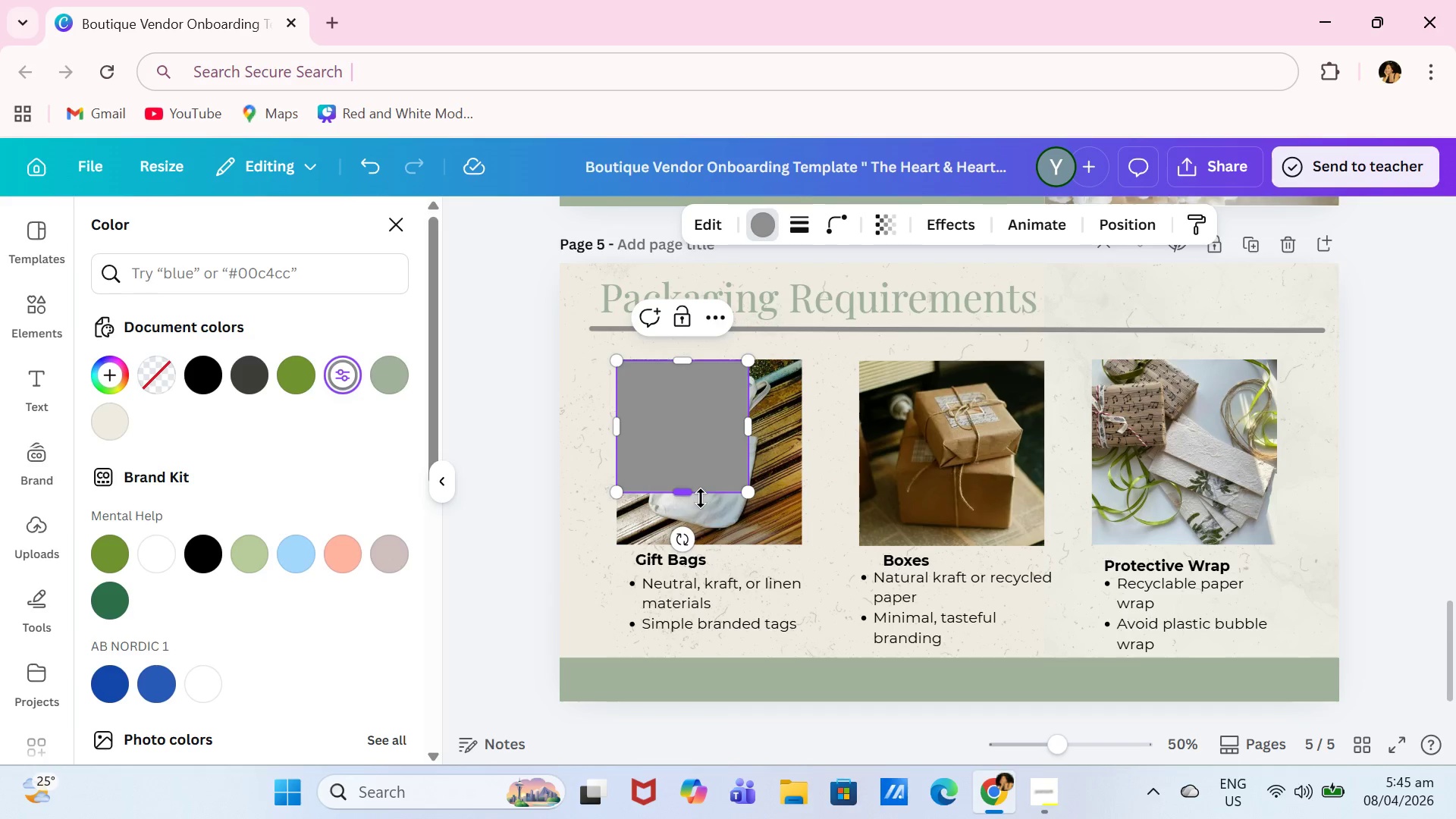 
left_click_drag(start_coordinate=[695, 498], to_coordinate=[689, 647])
 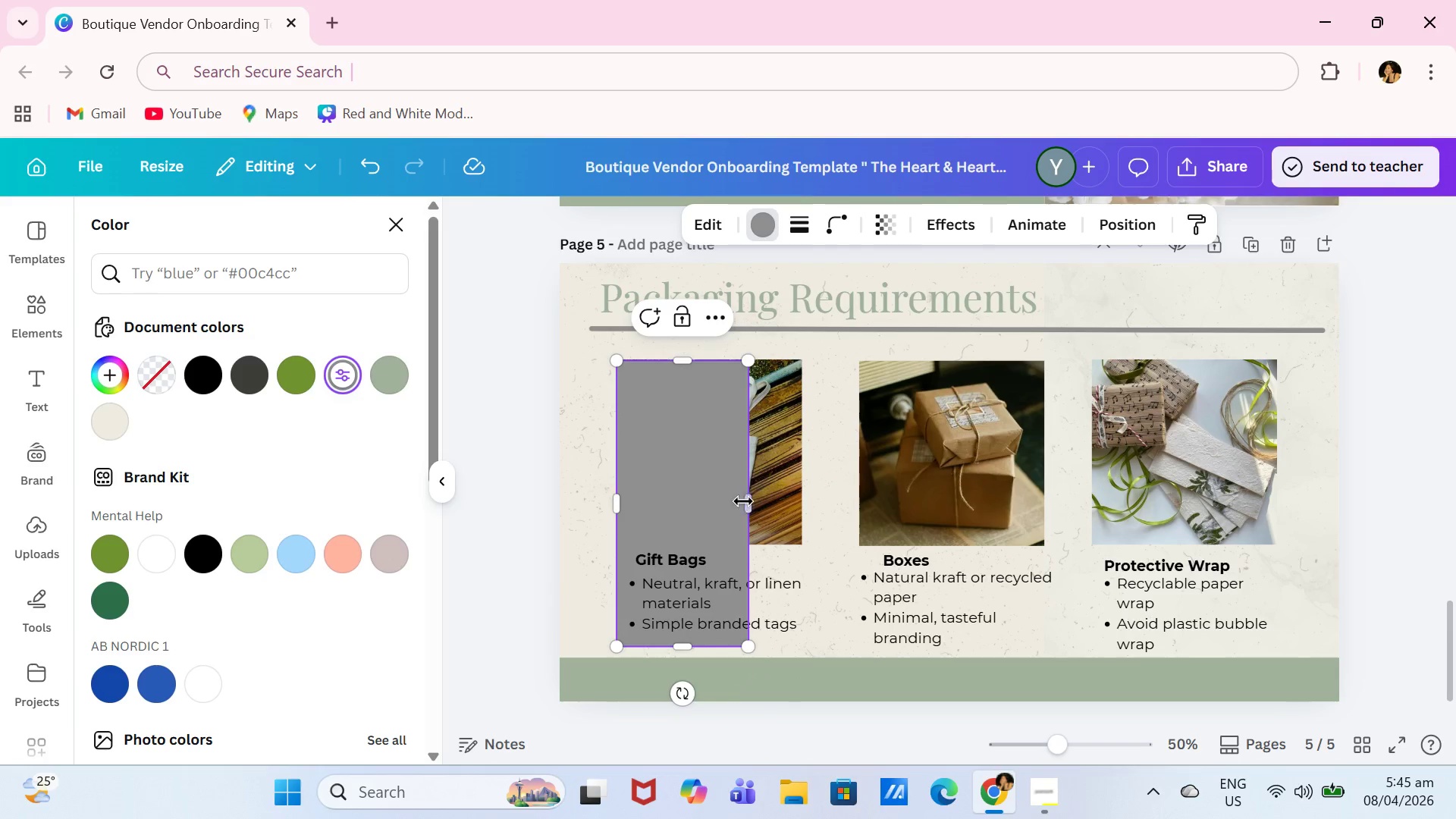 
left_click_drag(start_coordinate=[748, 506], to_coordinate=[799, 507])
 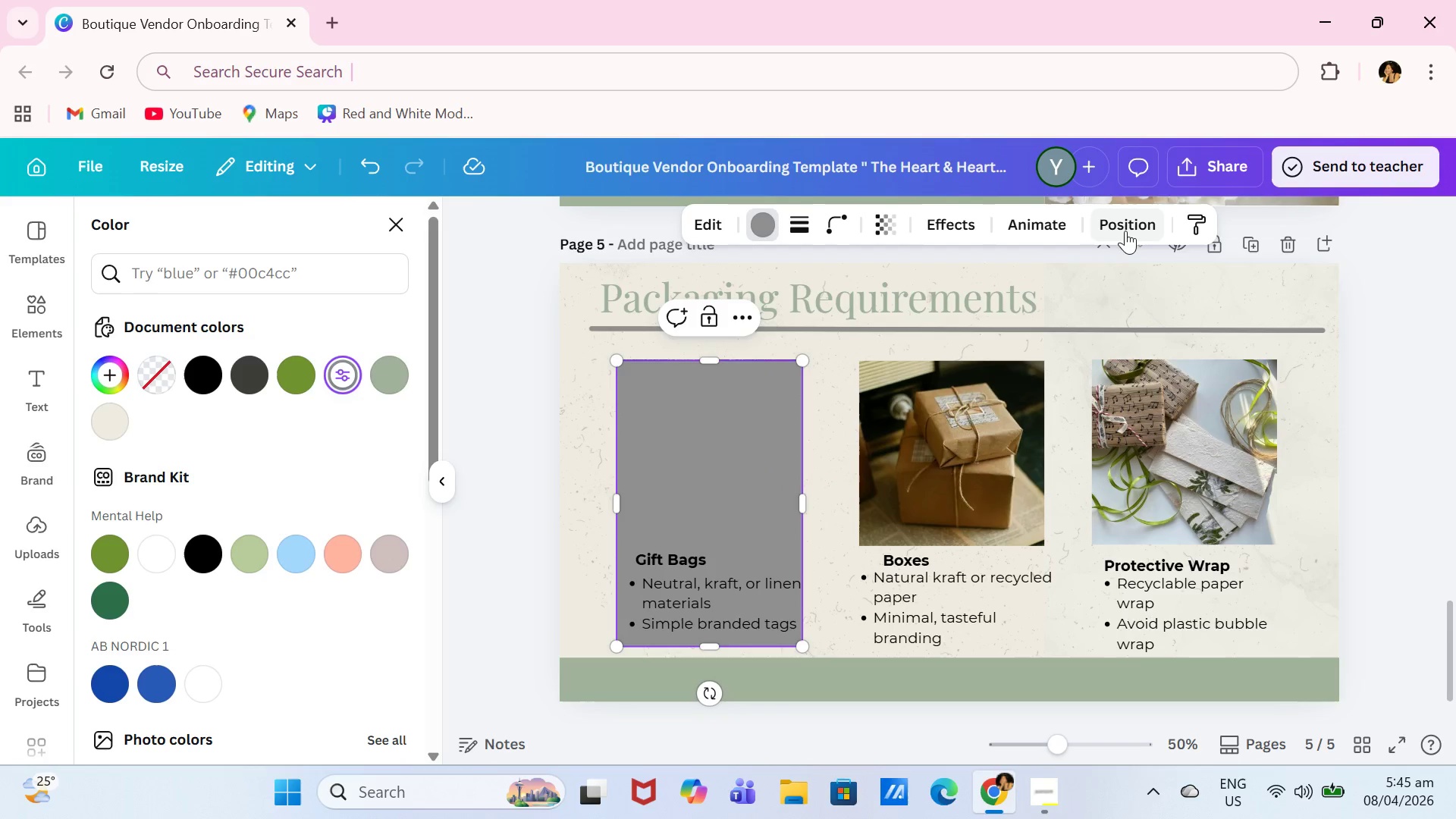 
left_click([1126, 230])
 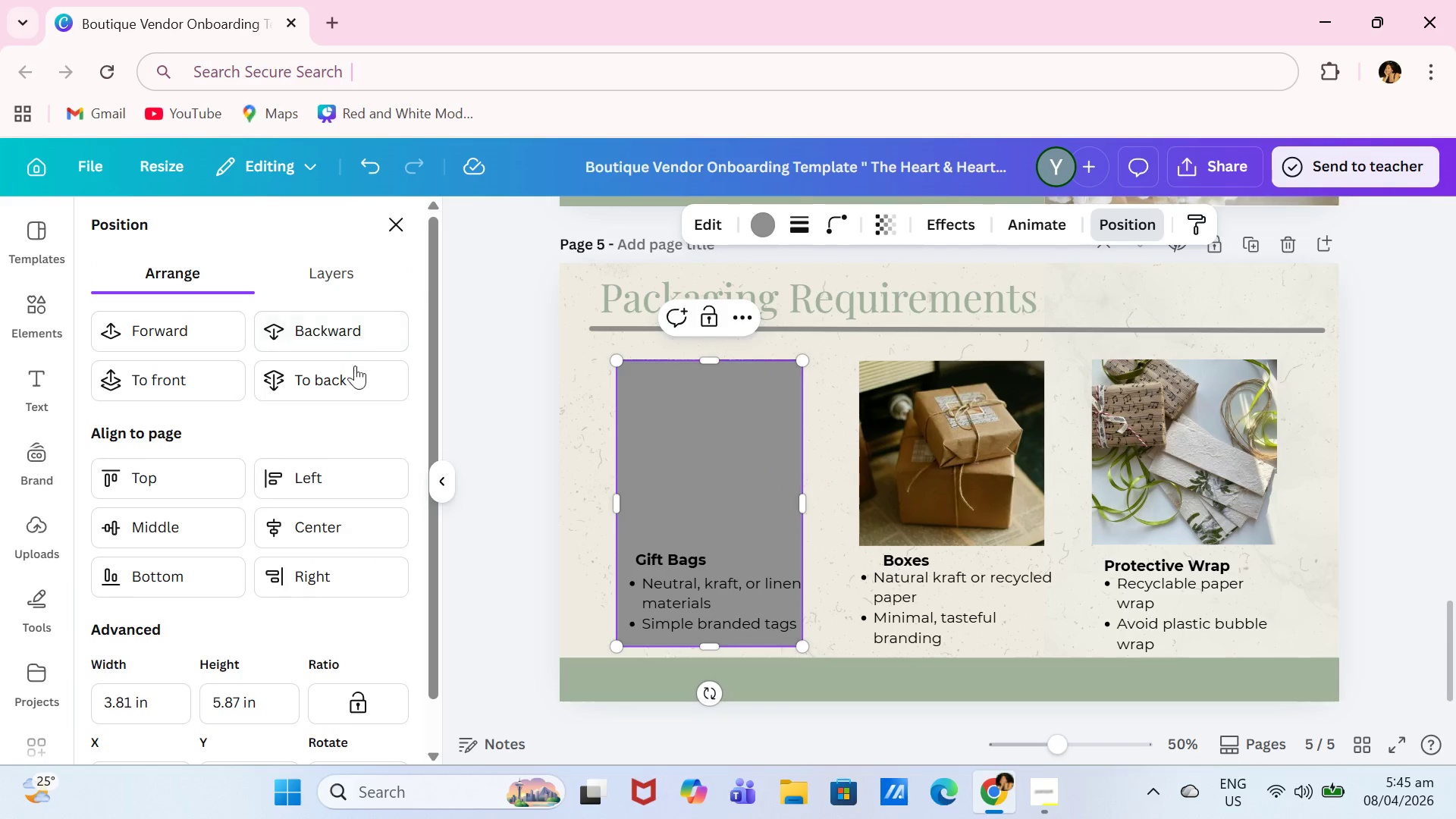 
left_click([322, 386])
 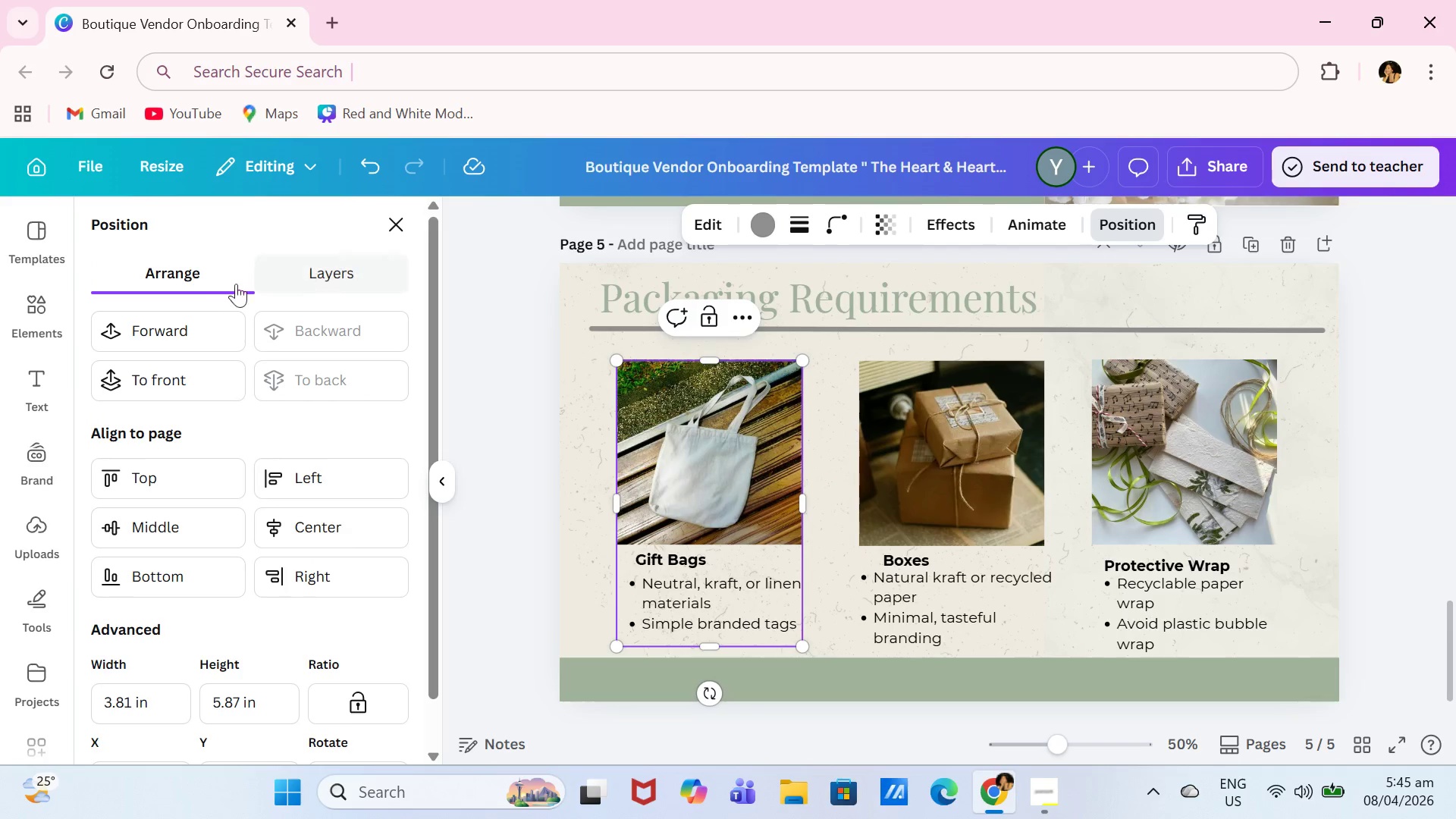 
left_click([180, 325])
 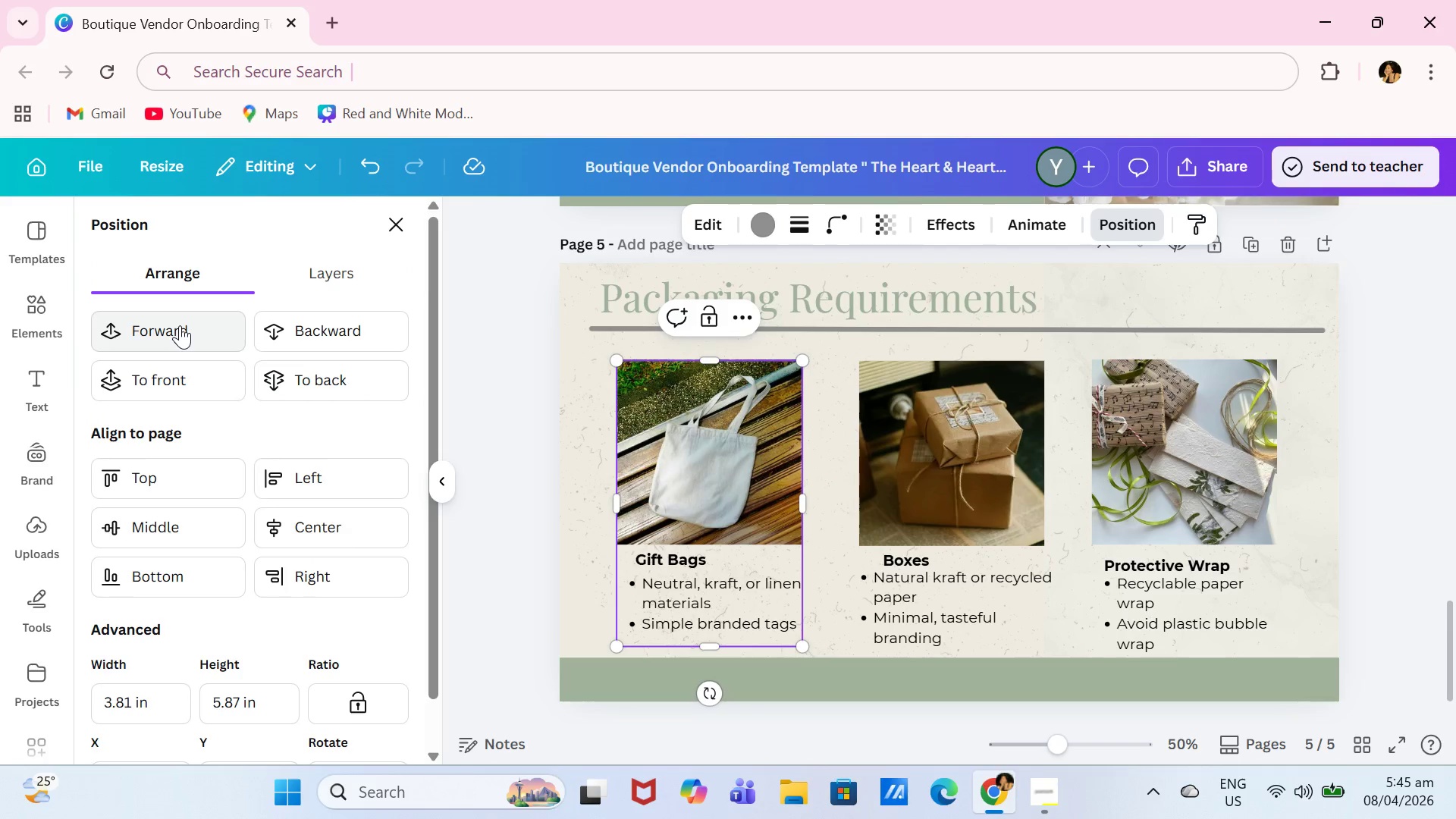 
left_click([180, 325])
 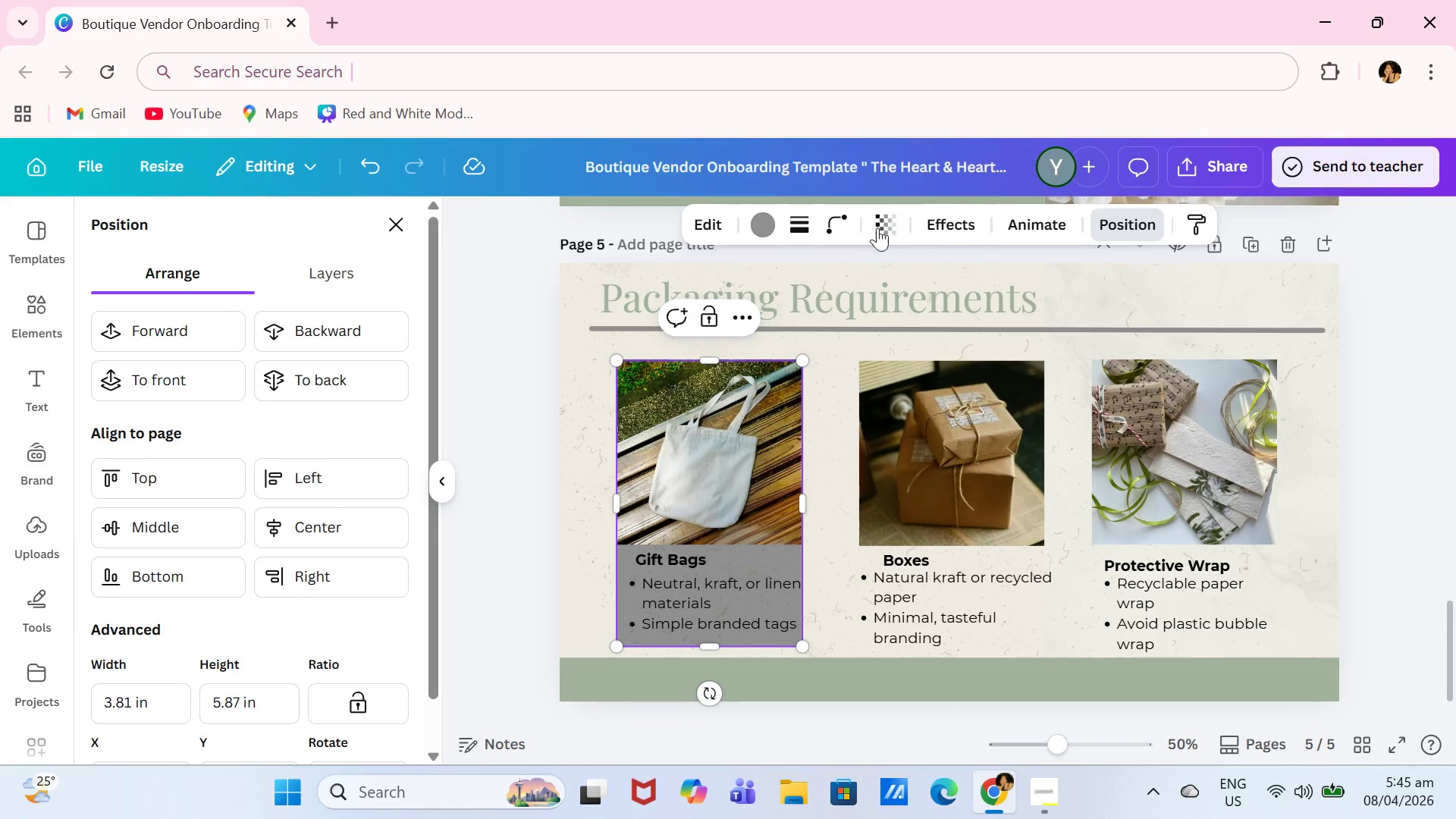 
left_click([883, 231])
 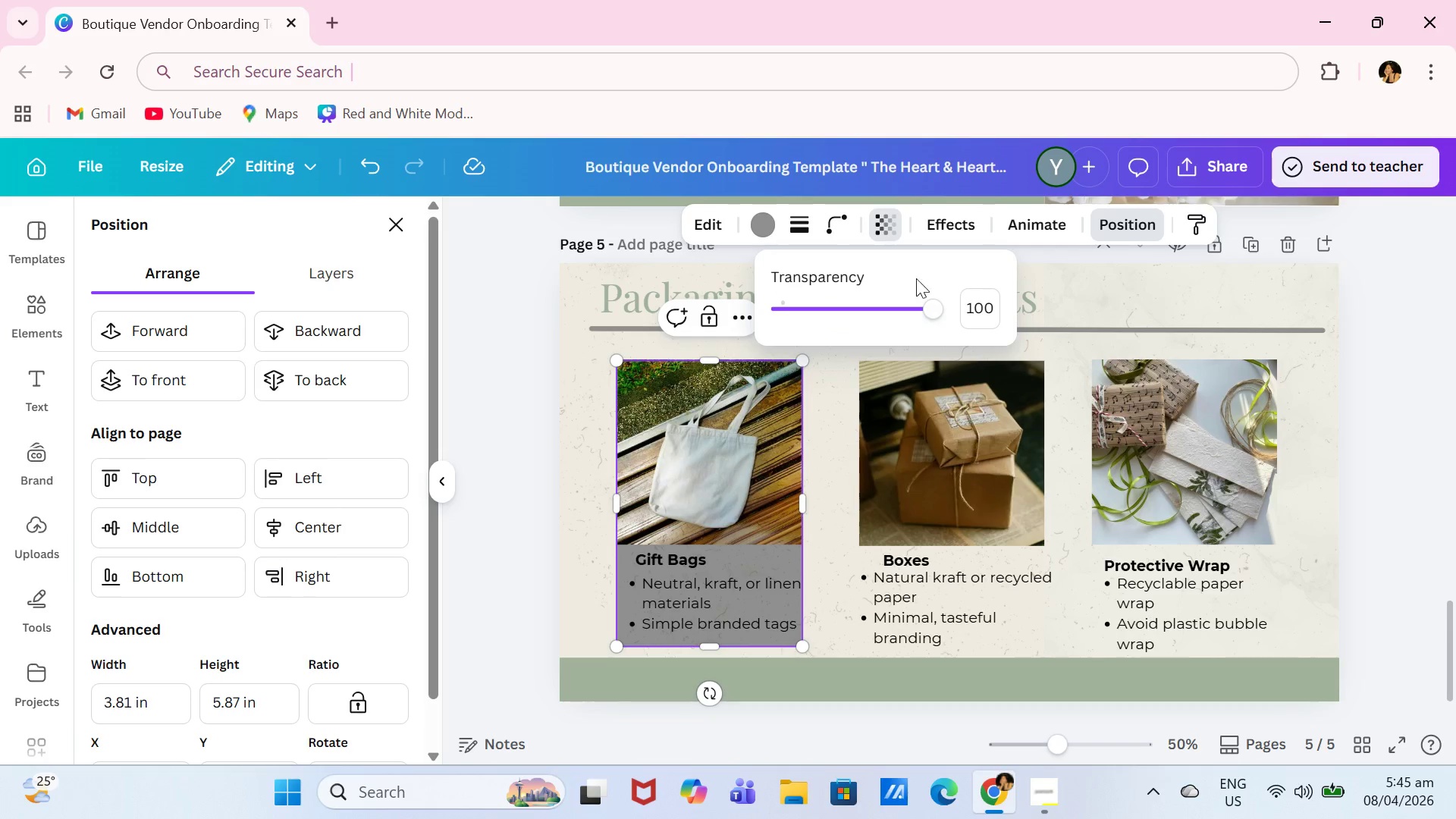 
left_click_drag(start_coordinate=[915, 298], to_coordinate=[833, 320])
 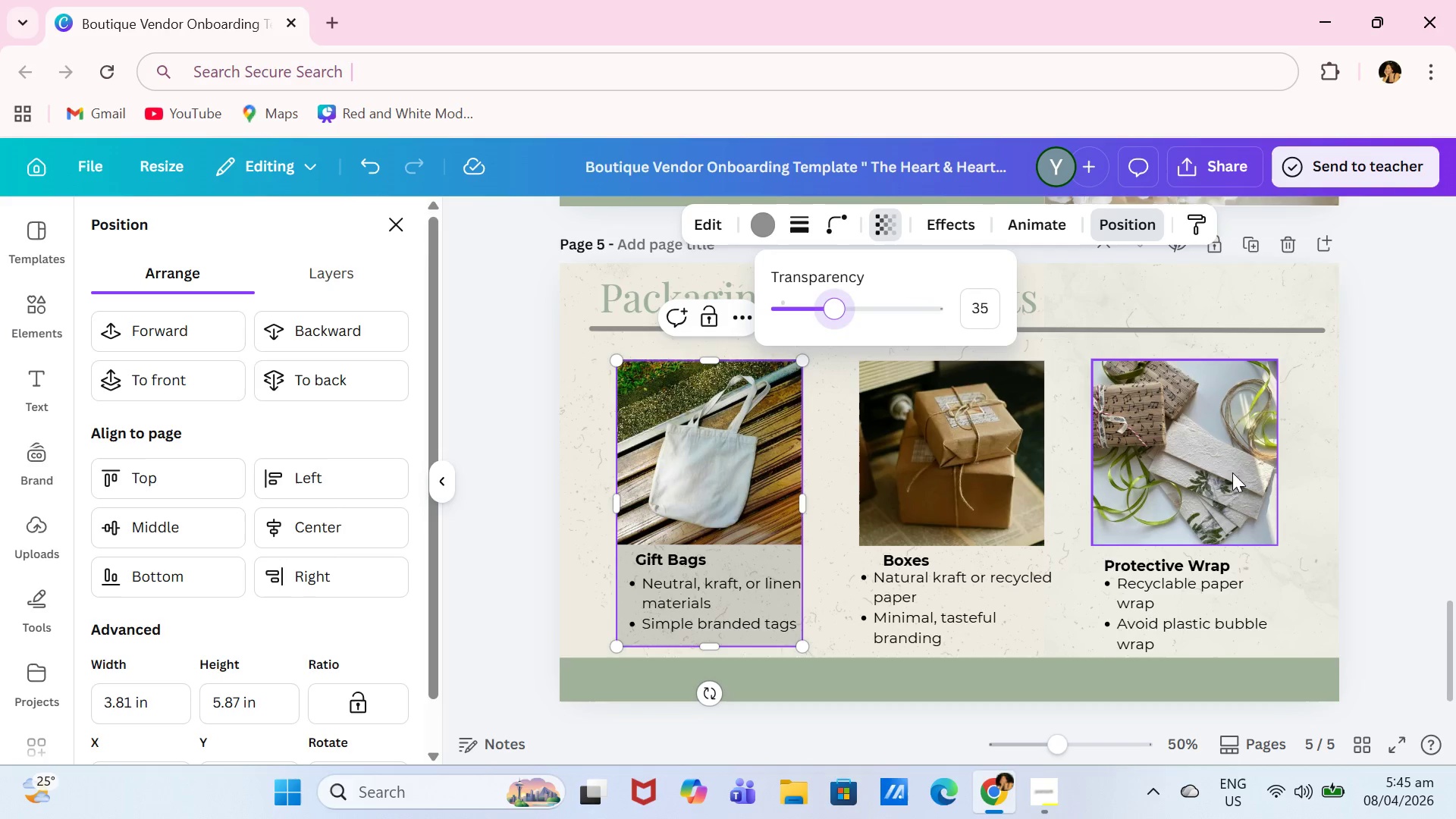 
left_click([1376, 428])
 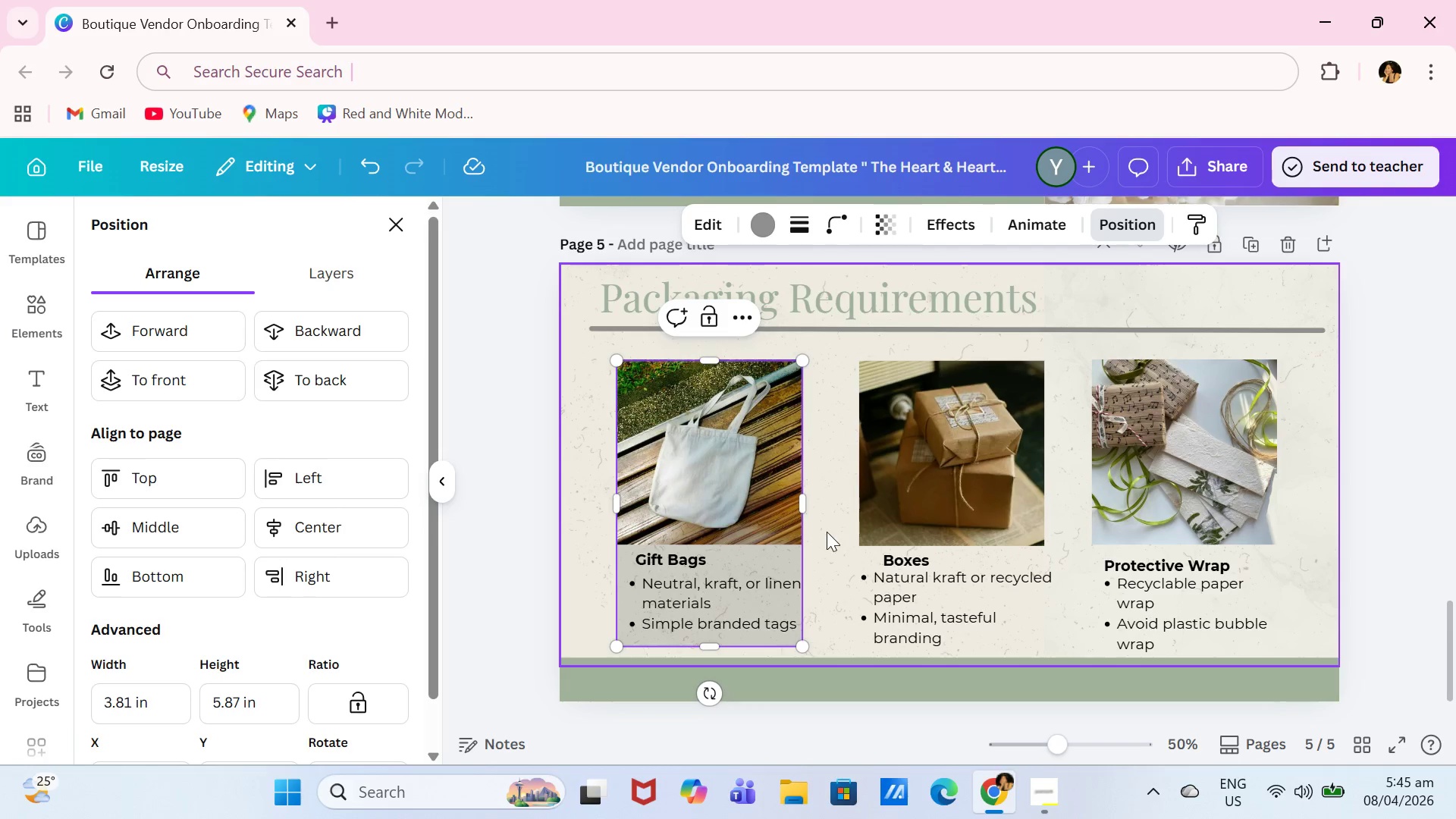 
left_click([849, 536])
 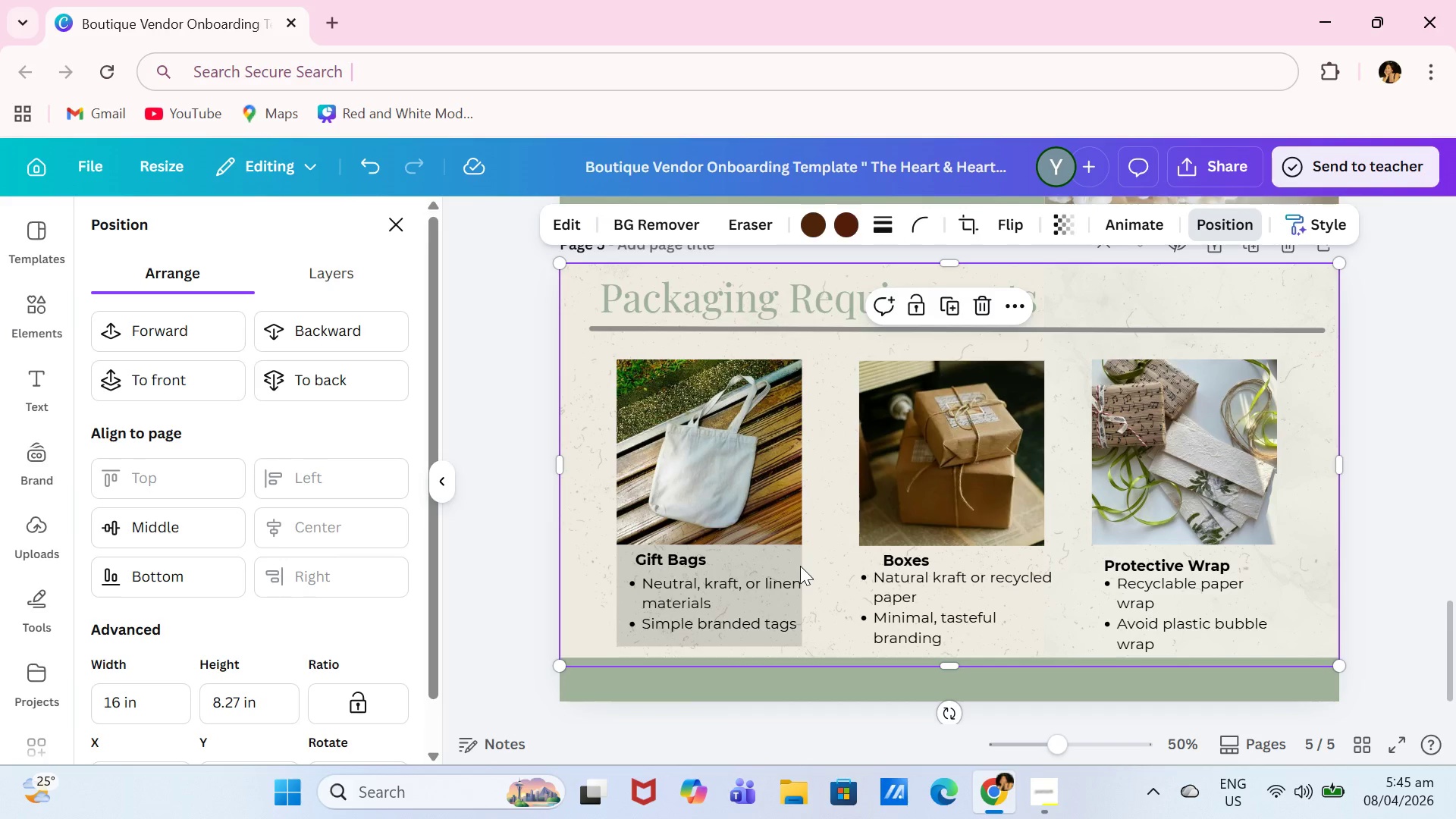 
double_click([783, 564])
 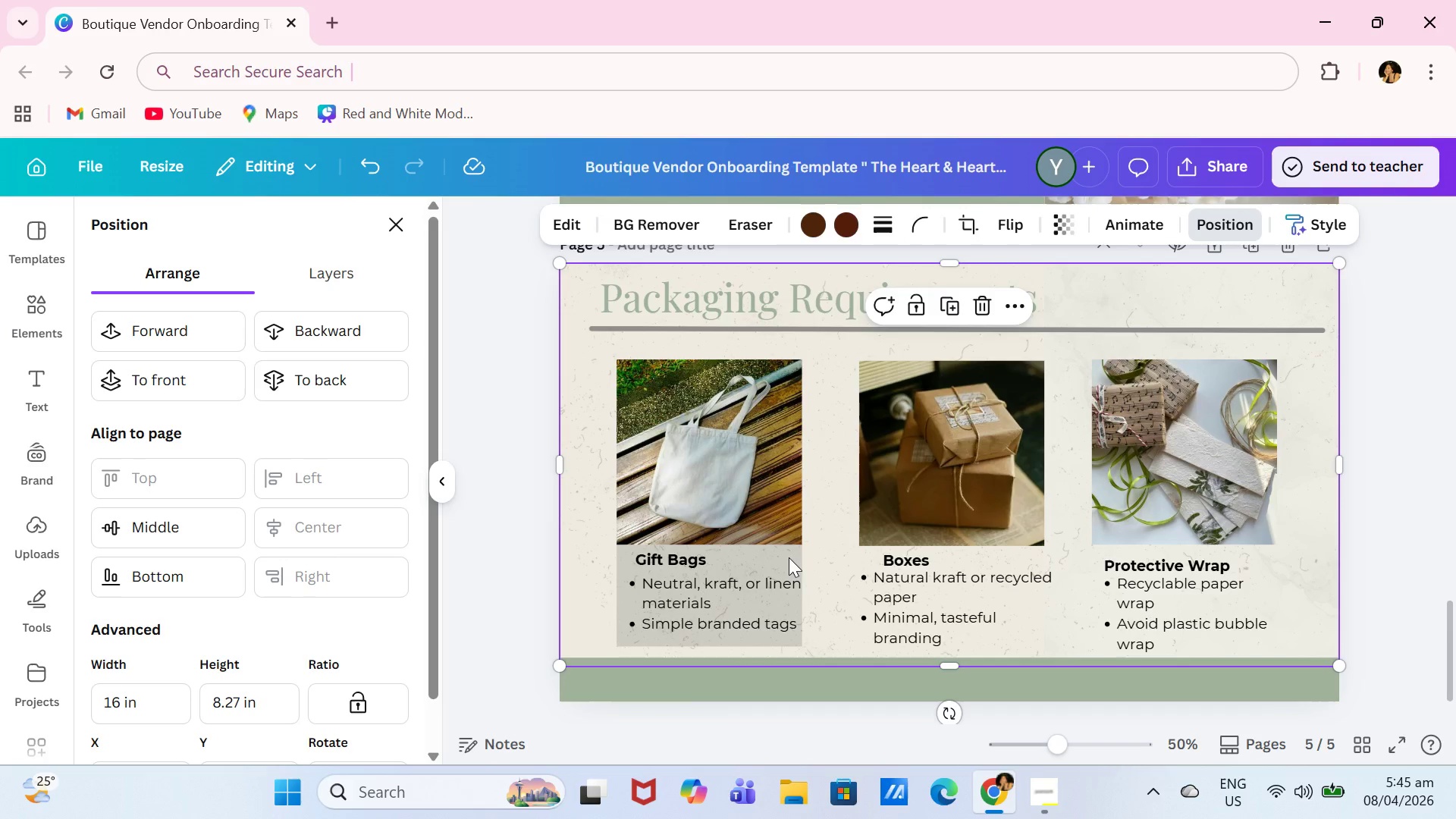 
left_click([789, 557])
 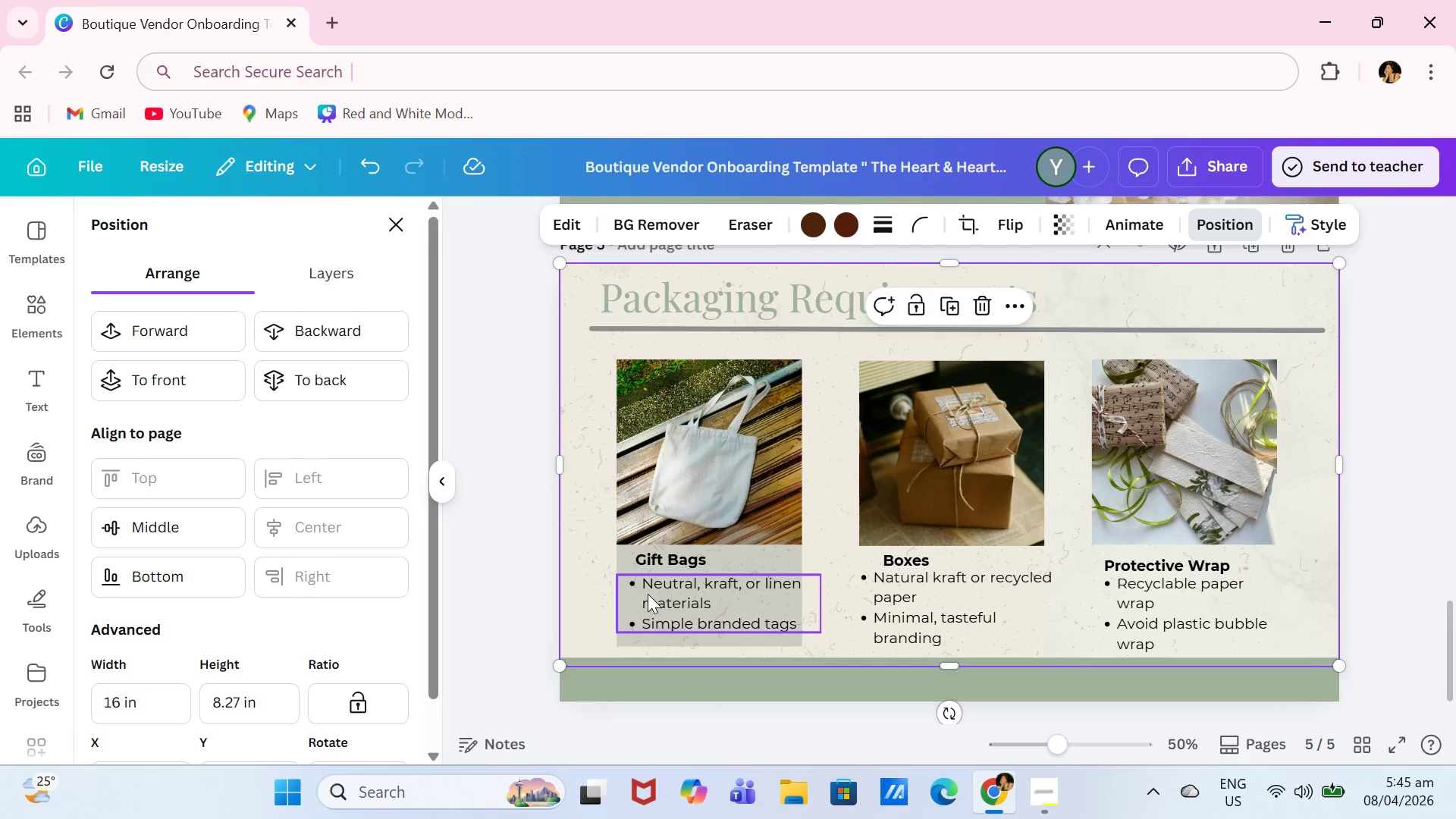 
mouse_move([649, 613])
 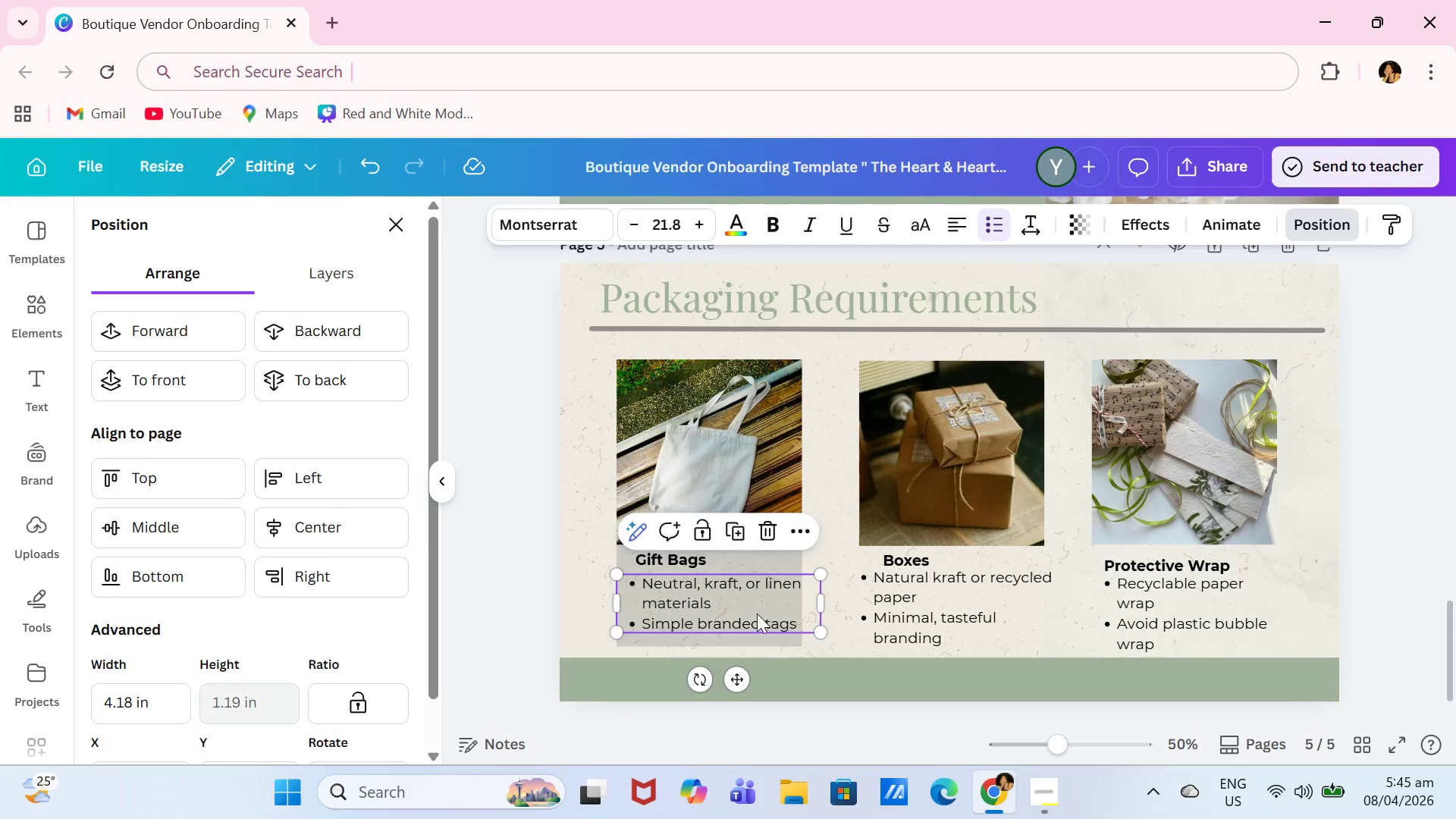 
key(Control+Z)
 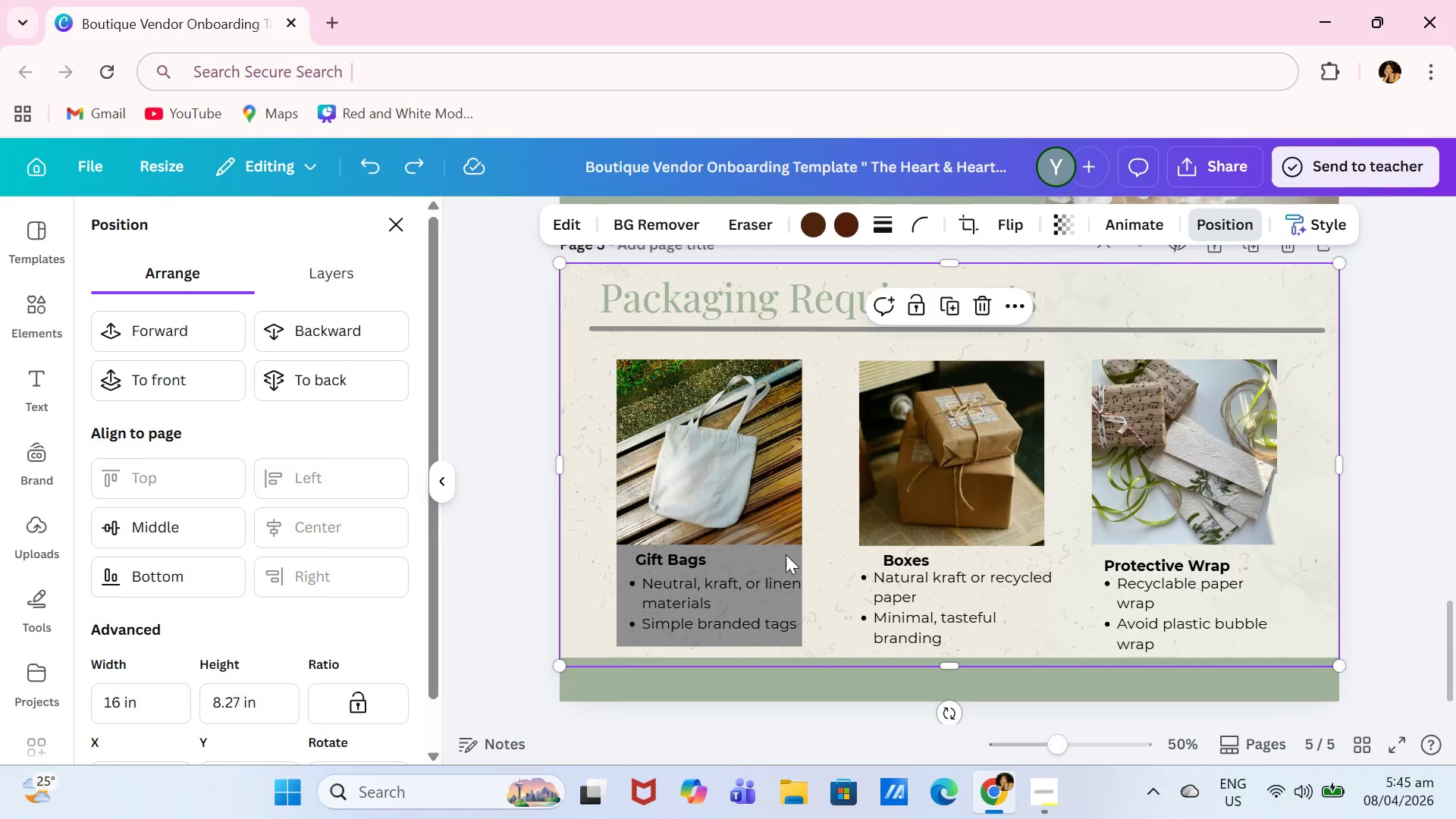 
double_click([799, 554])
 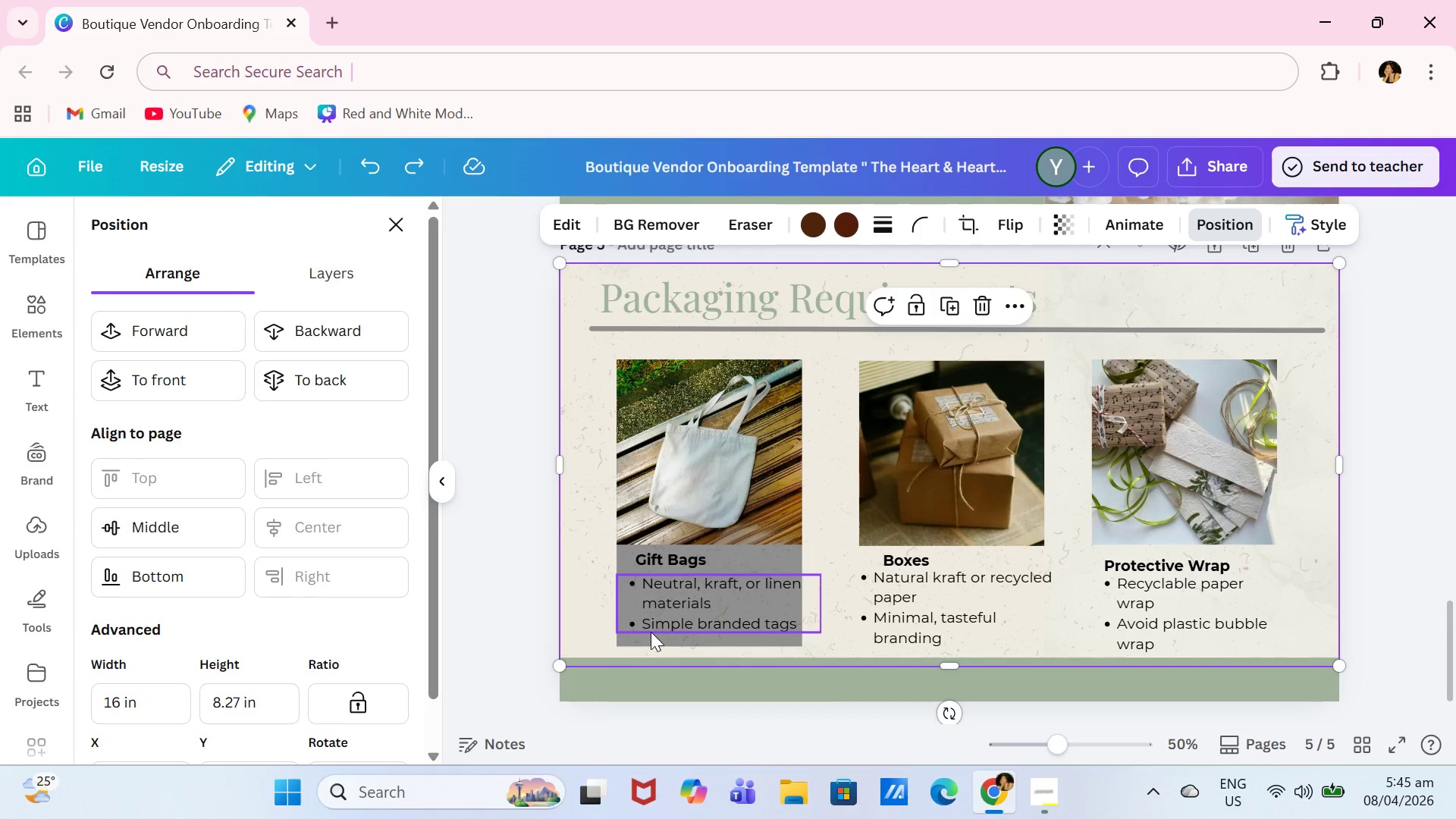 
left_click([639, 635])
 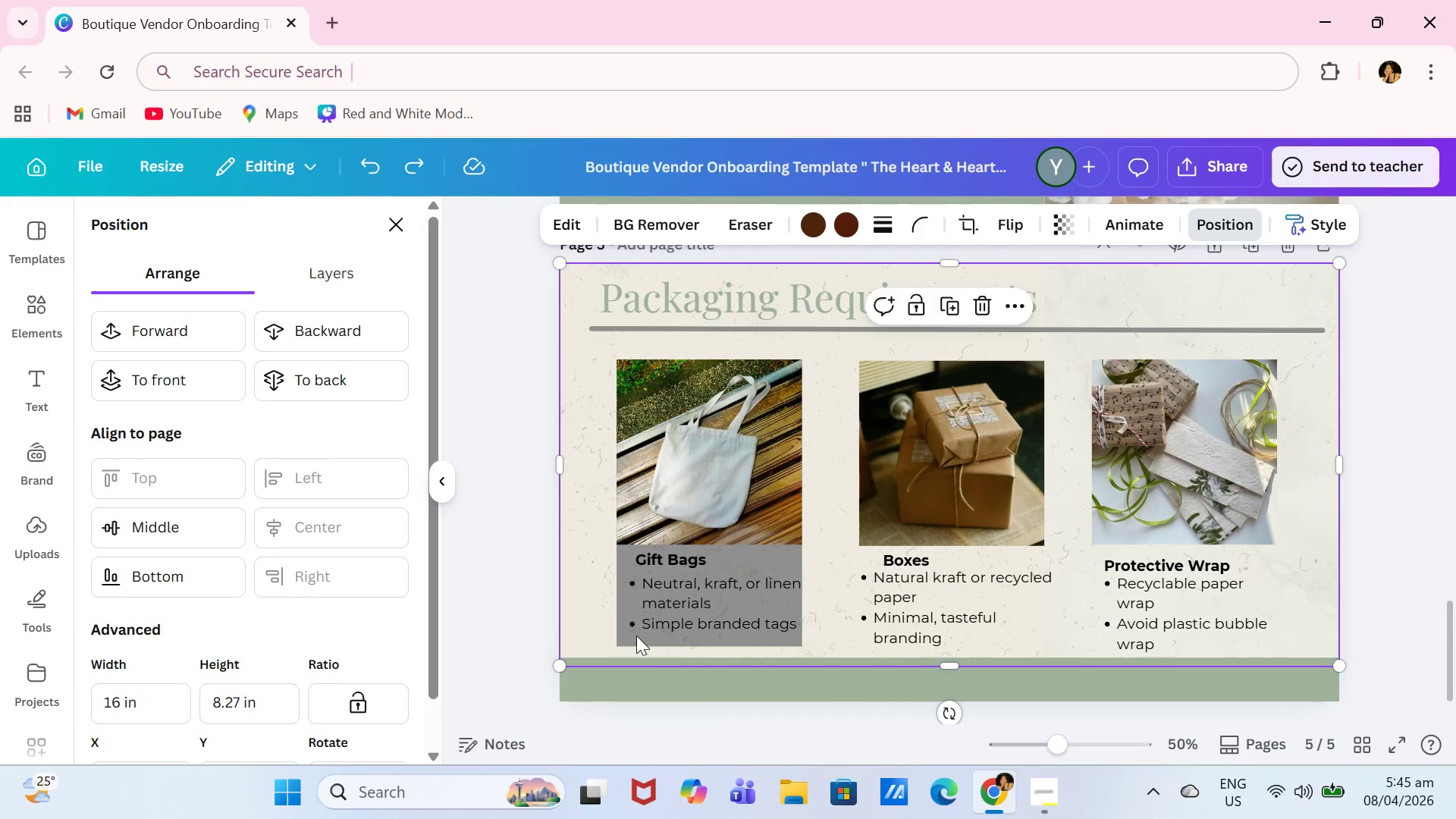 
key(Control+ControlLeft)
 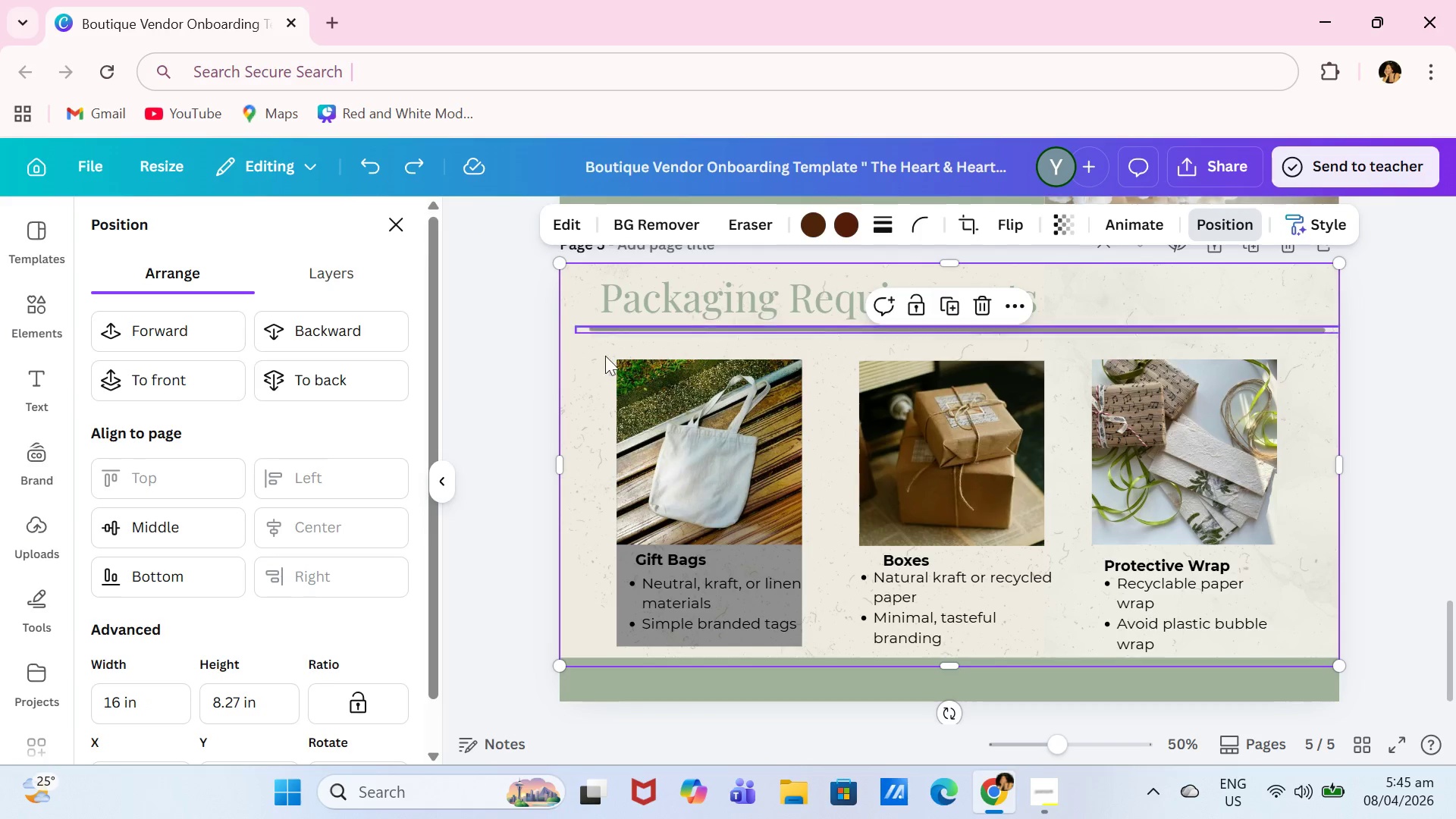 
left_click([378, 386])
 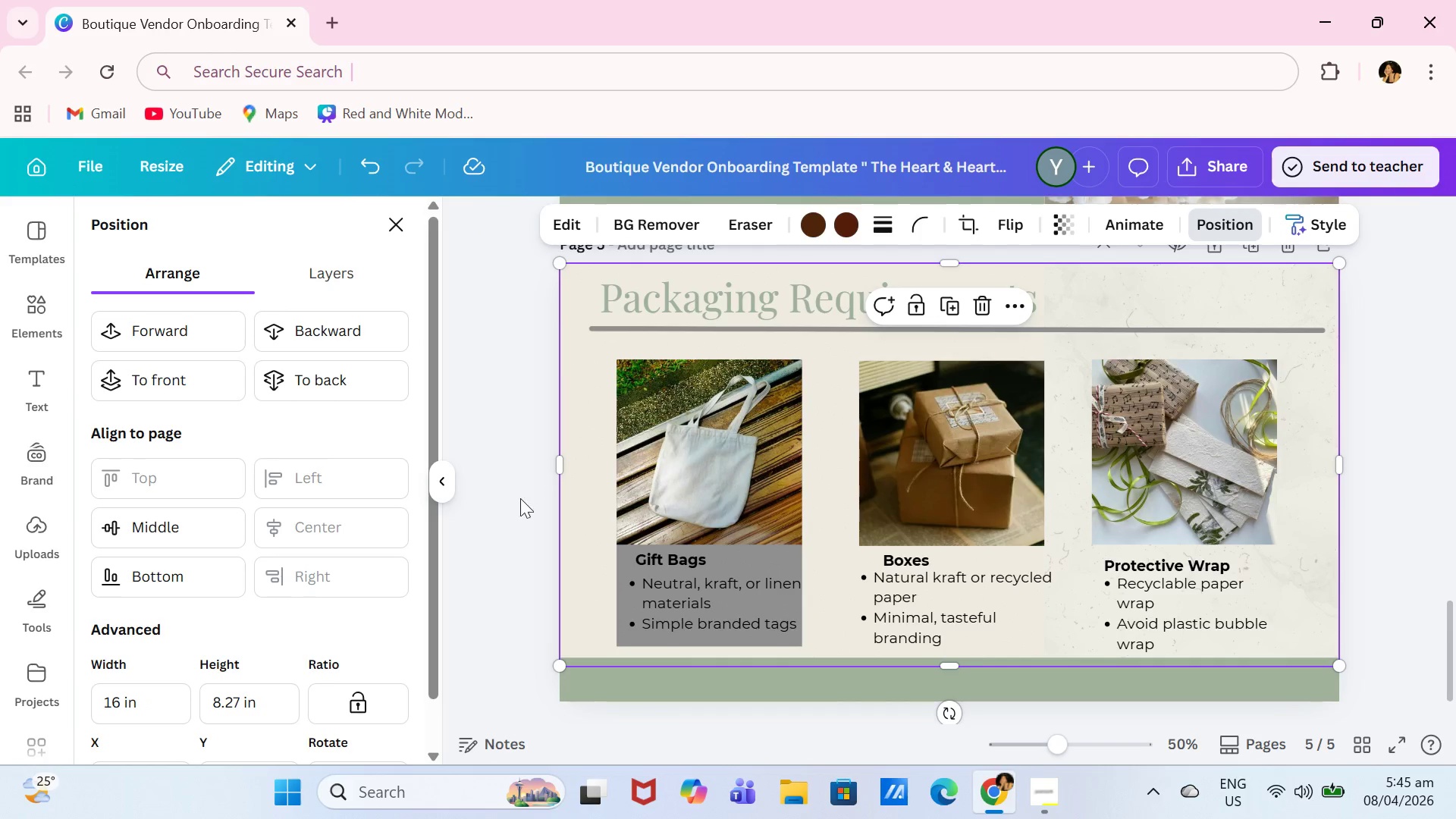 
left_click([795, 565])
 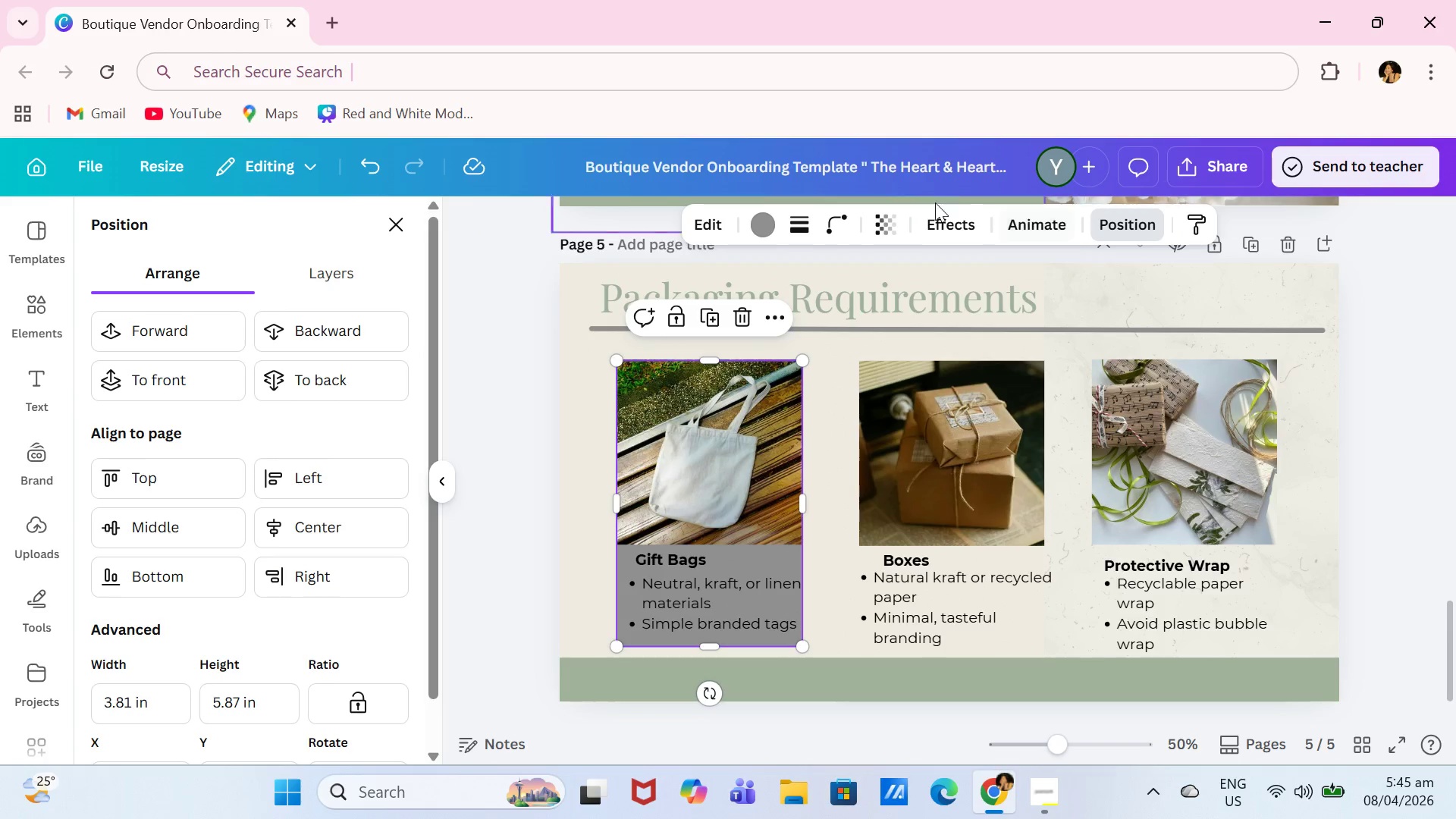 
left_click([887, 224])
 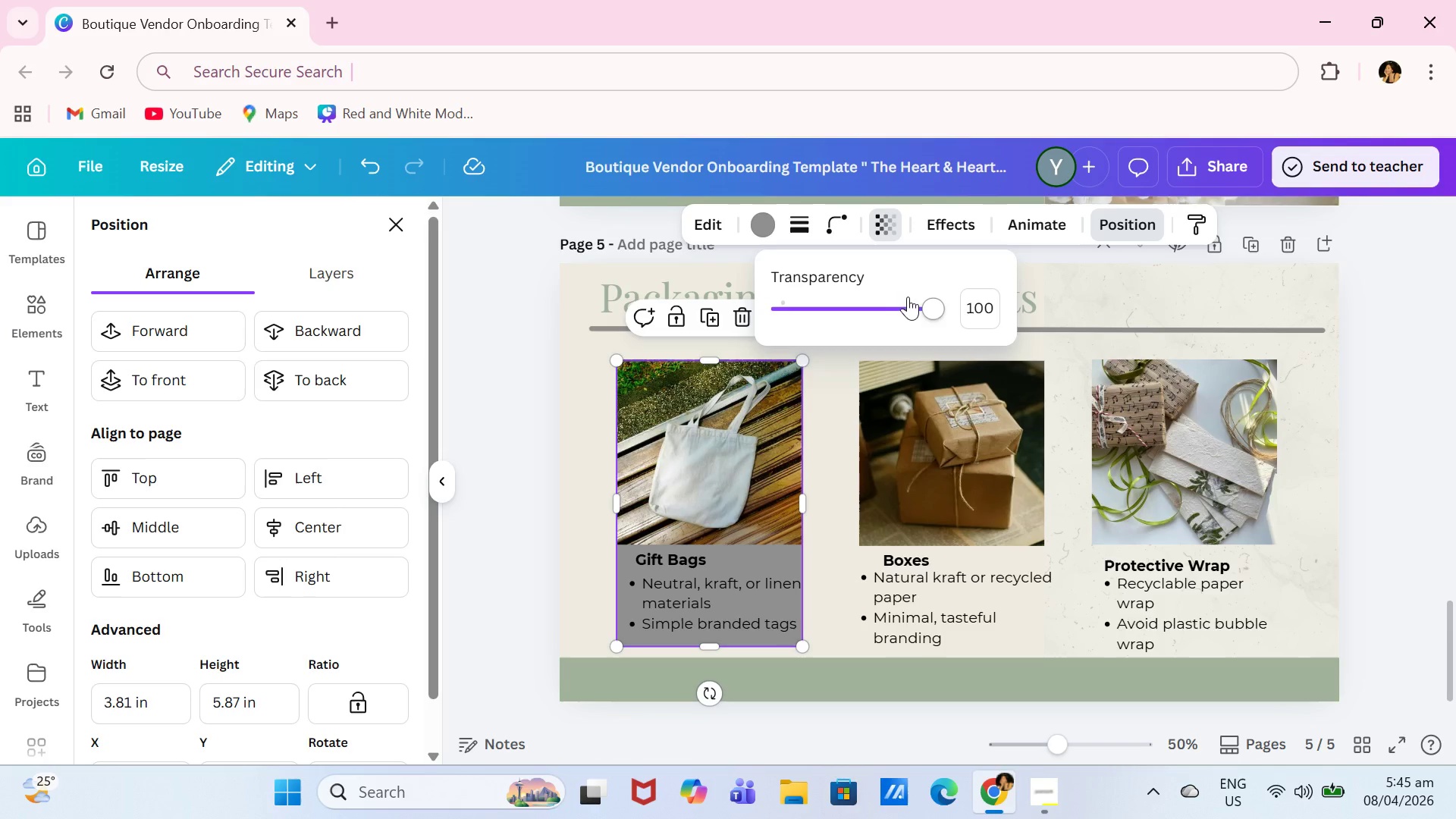 
left_click_drag(start_coordinate=[918, 305], to_coordinate=[837, 320])
 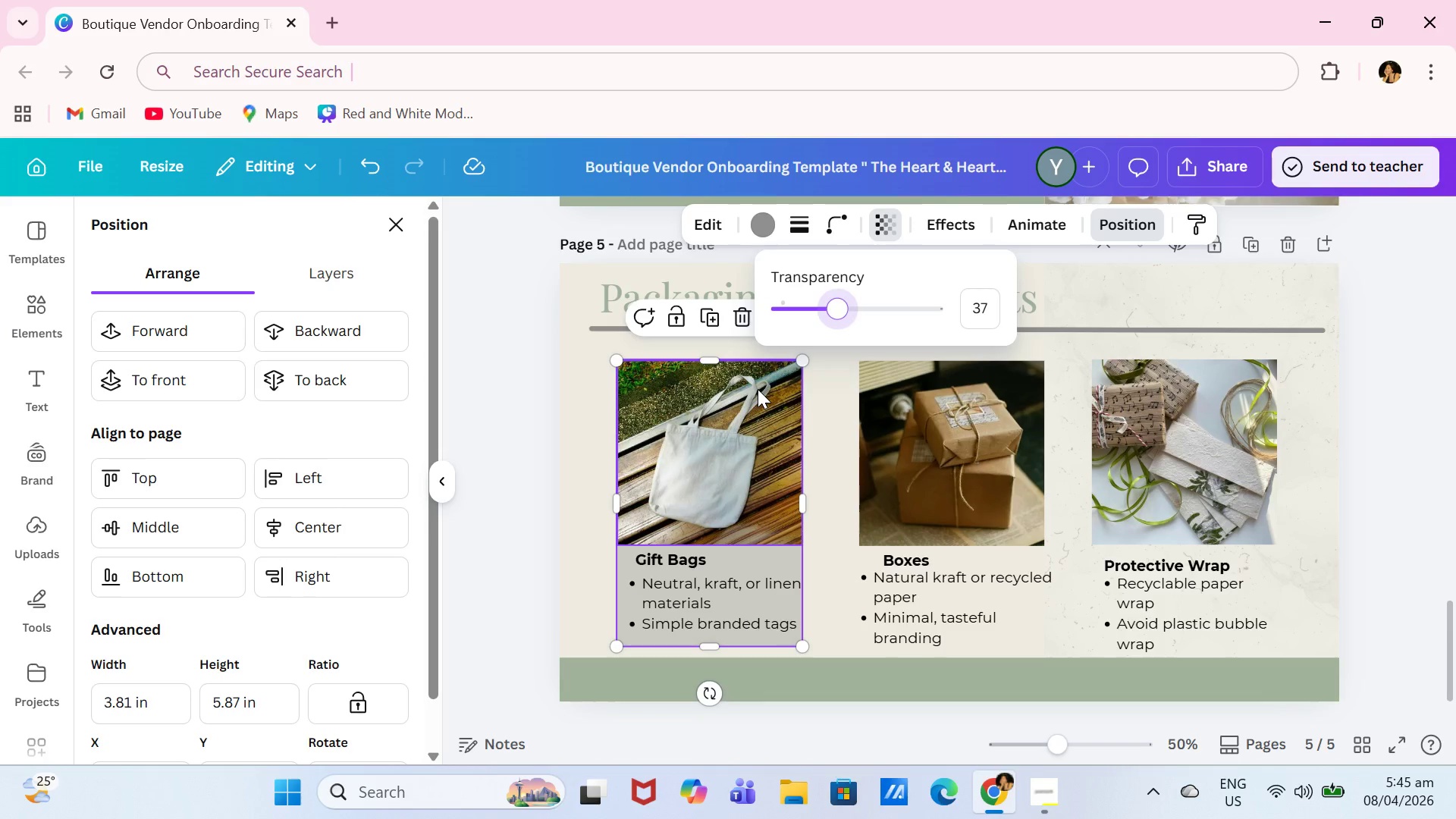 
key(Control+C)
 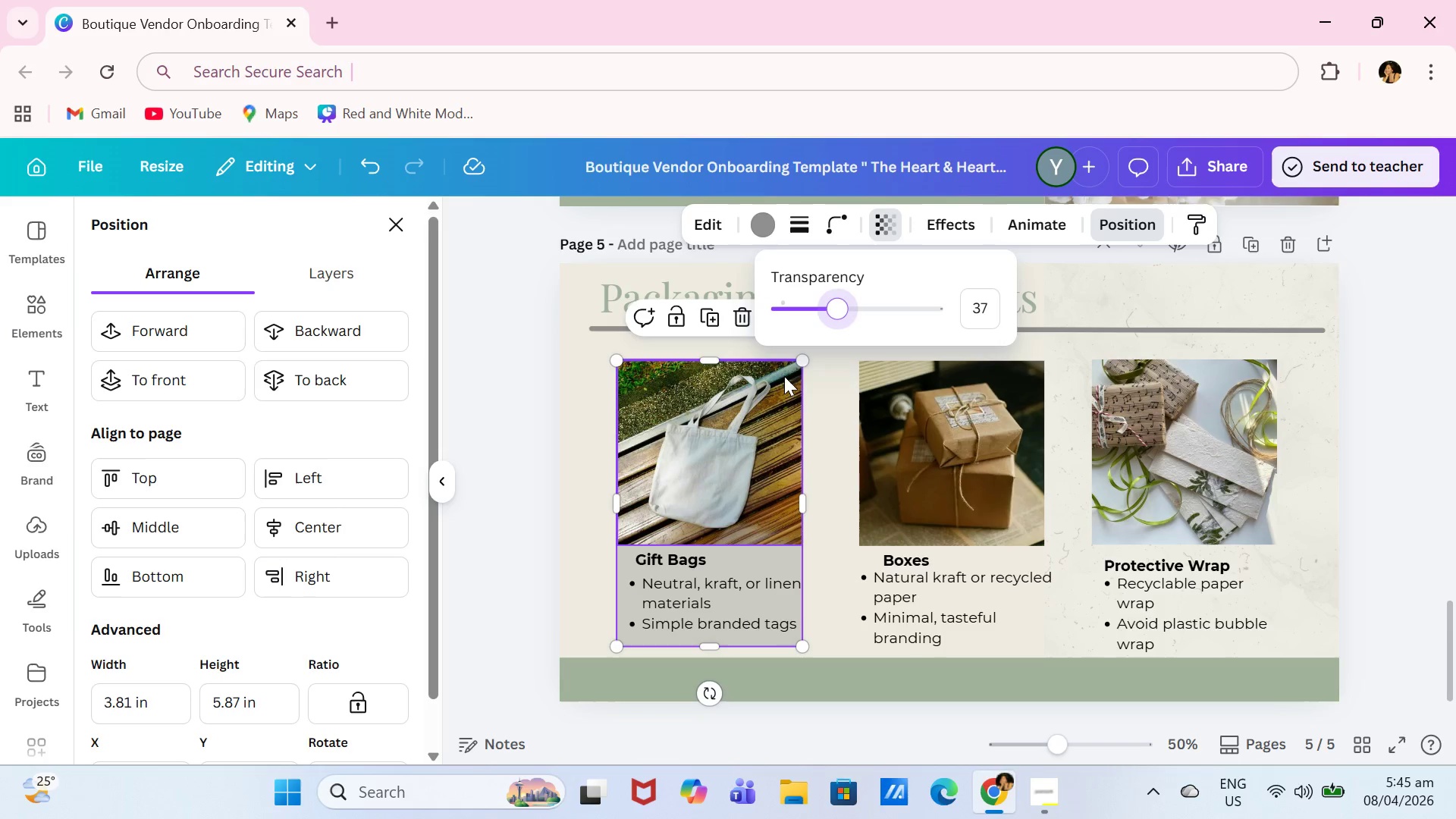 
key(Control+V)
 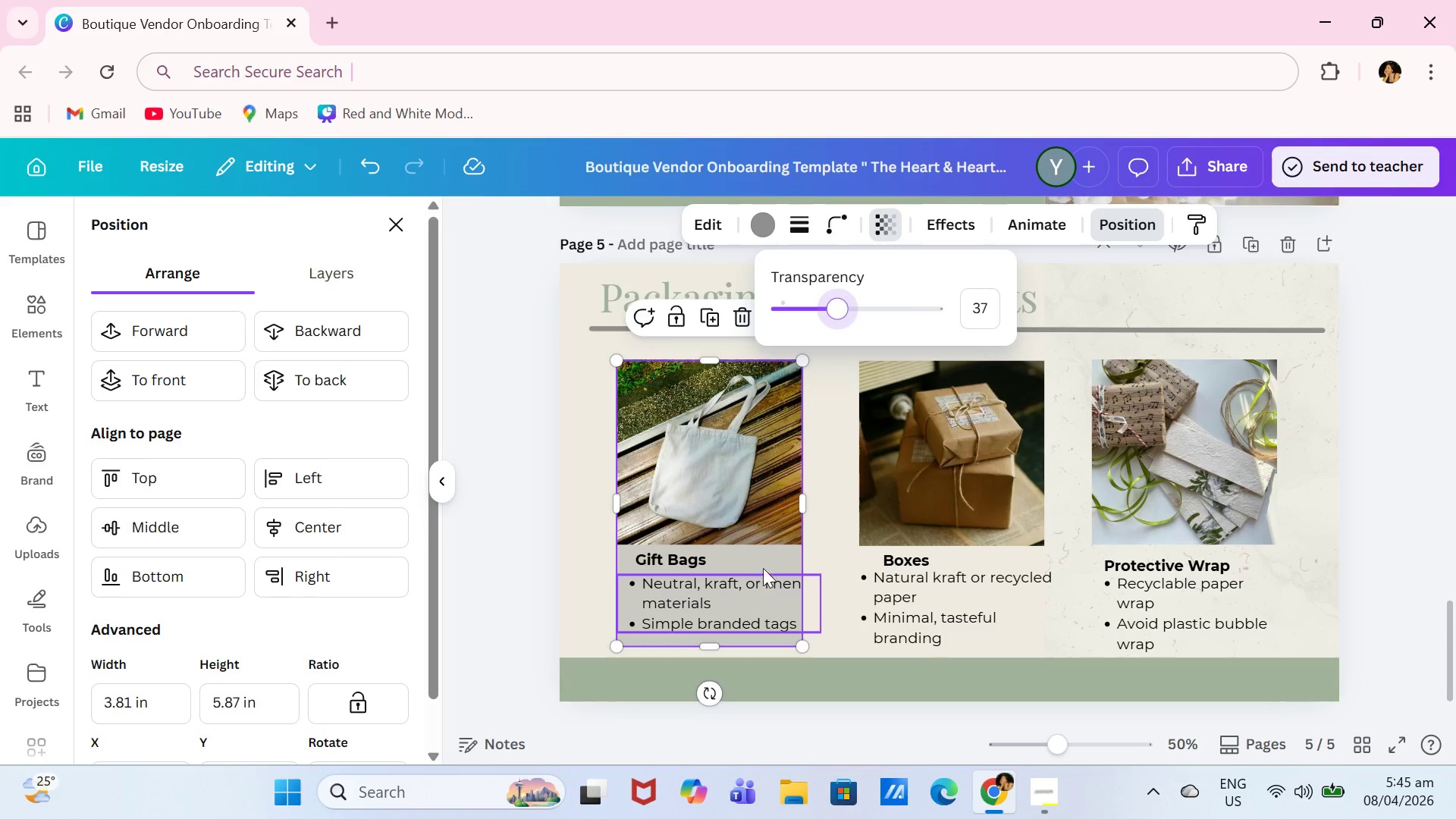 
key(Control+C)
 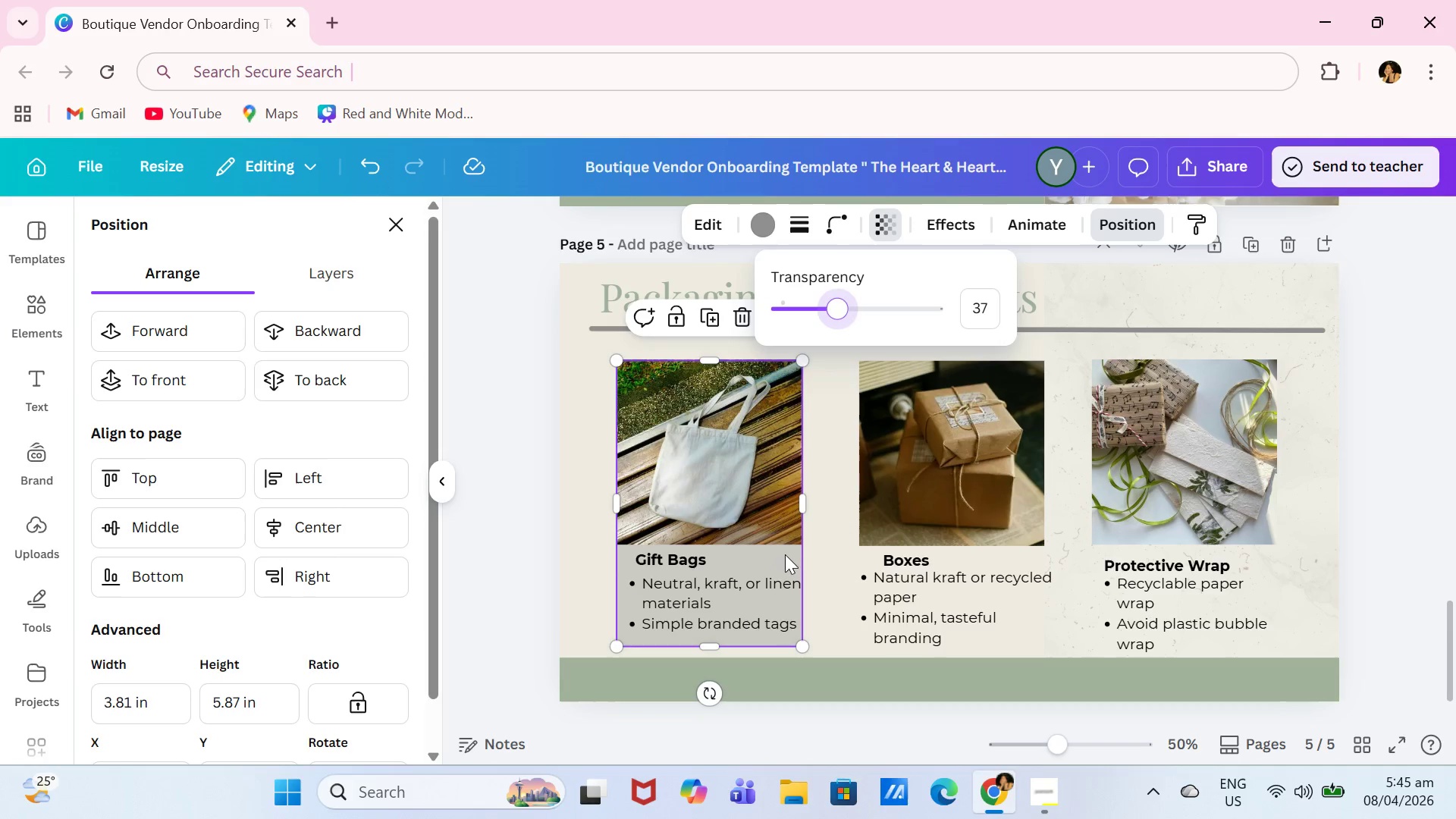 
key(Control+V)
 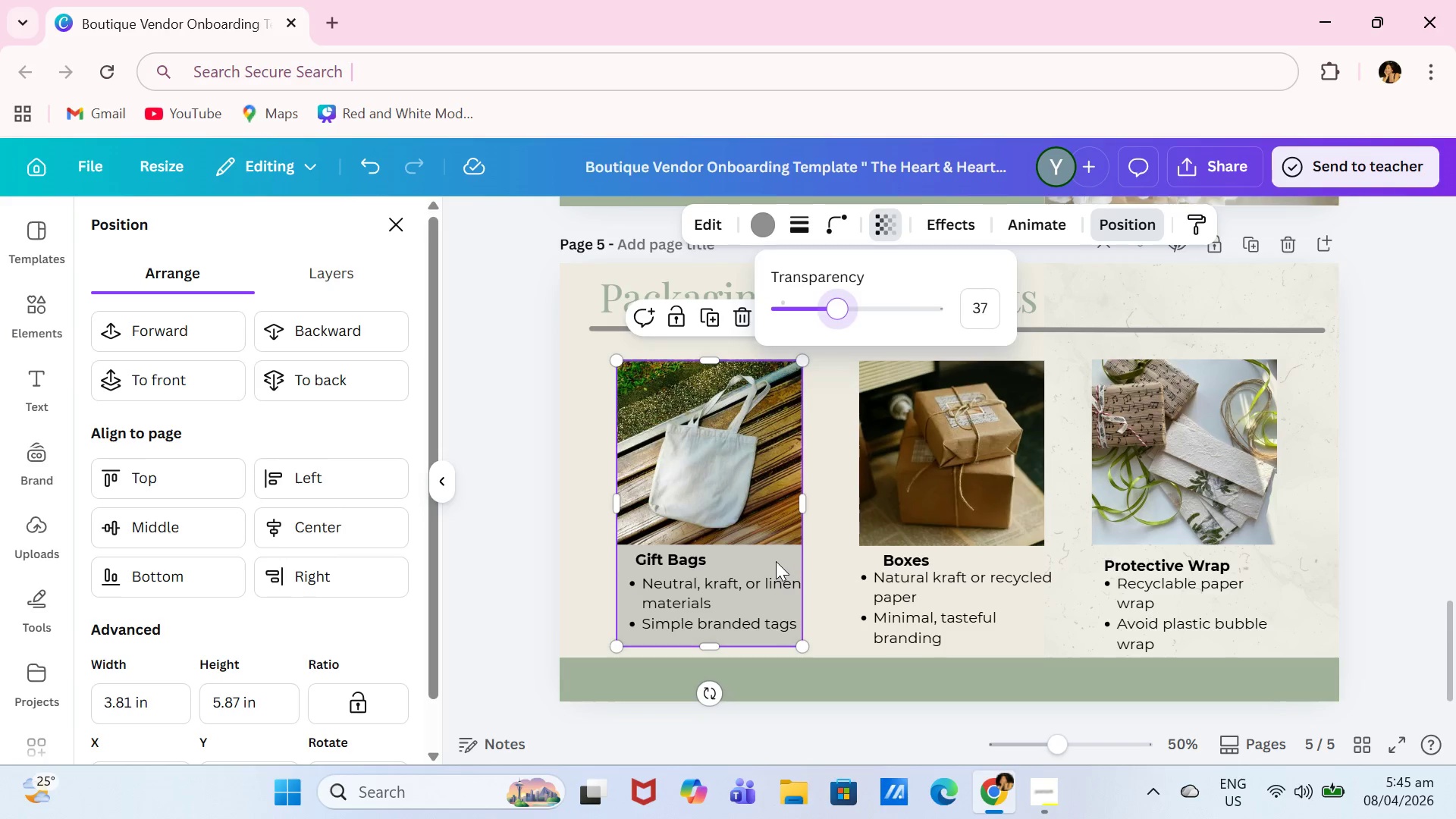 
left_click([781, 560])
 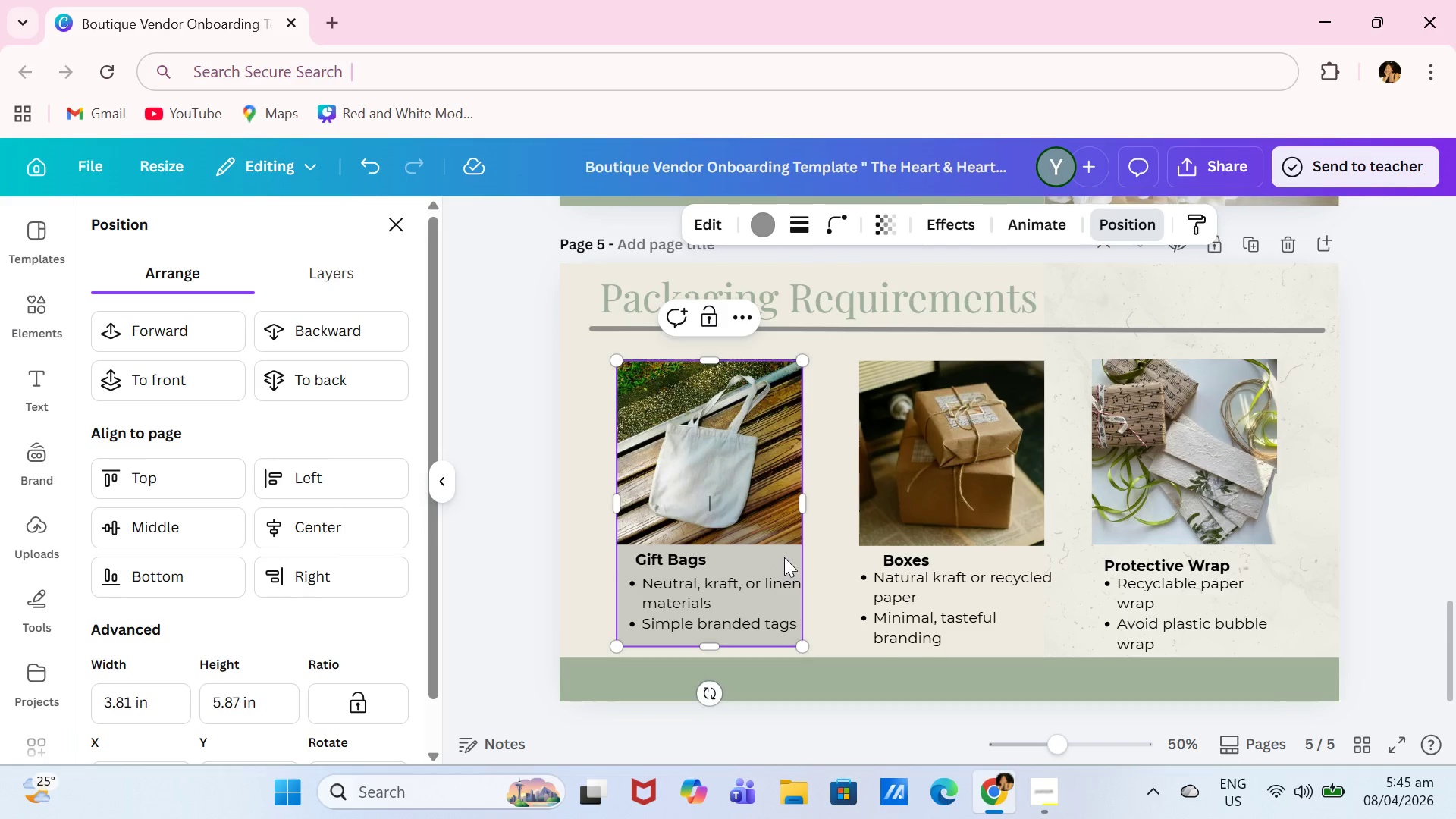 
left_click_drag(start_coordinate=[784, 557], to_coordinate=[811, 557])
 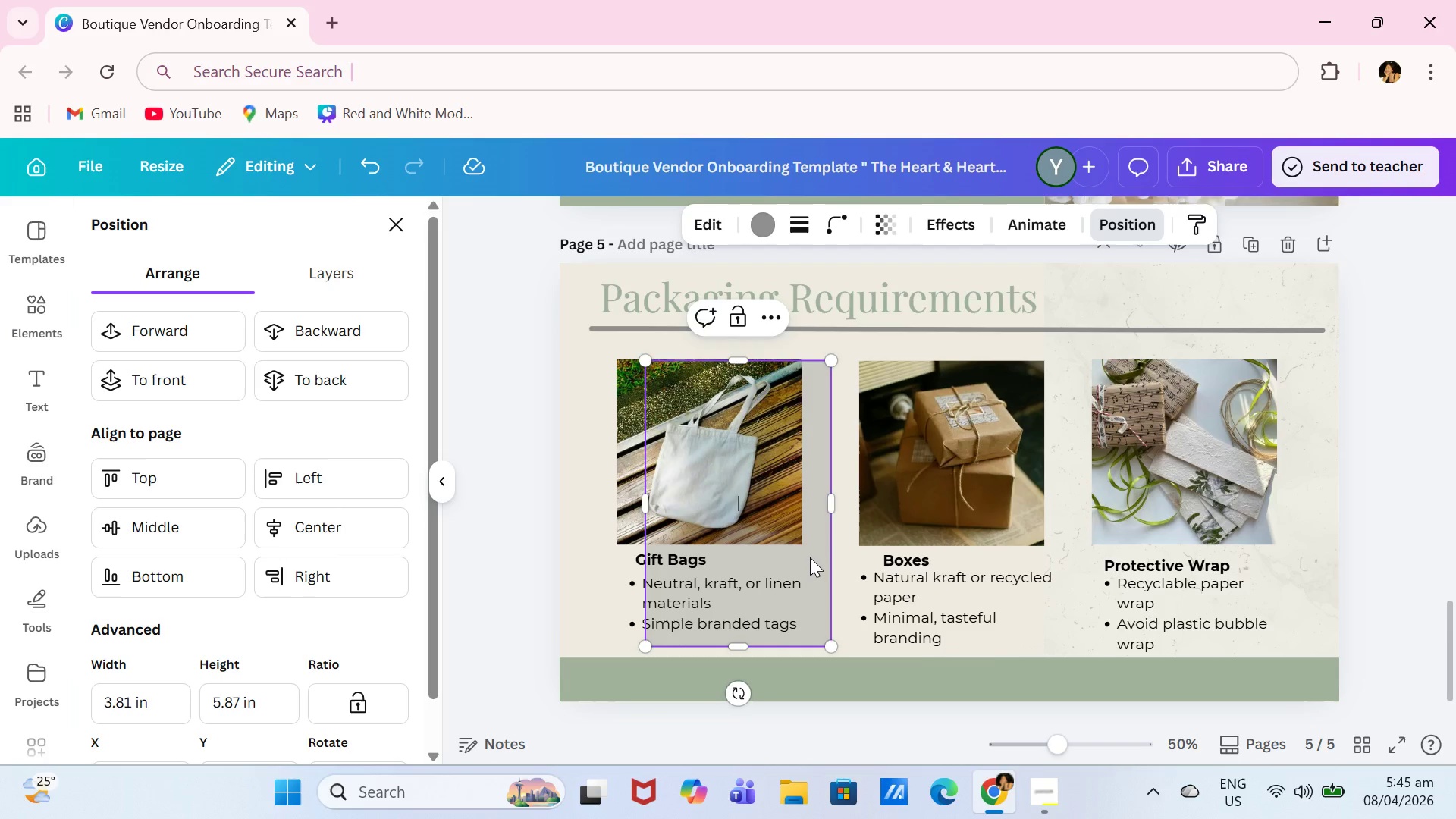 
key(Control+C)
 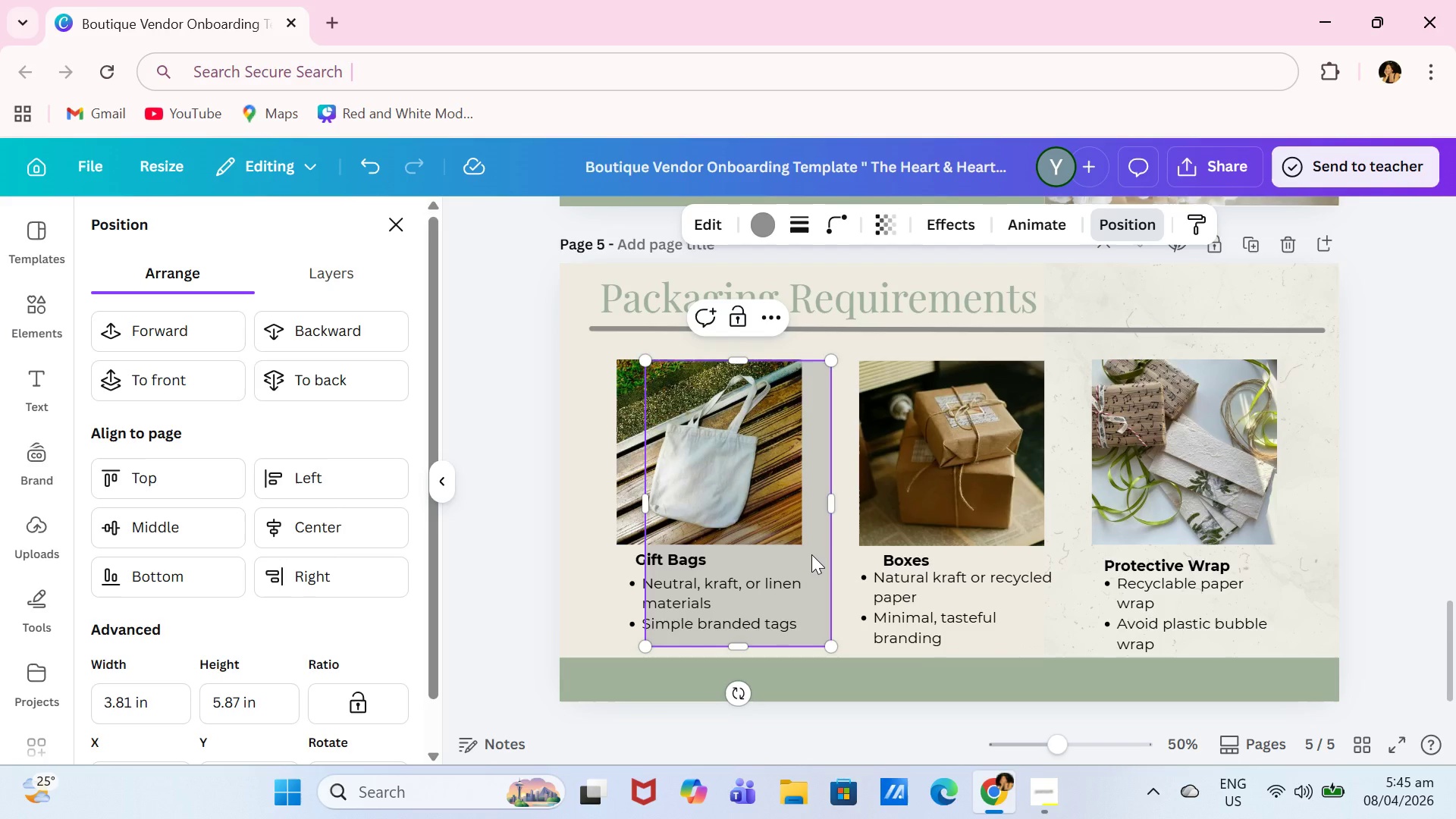 
key(Control+V)
 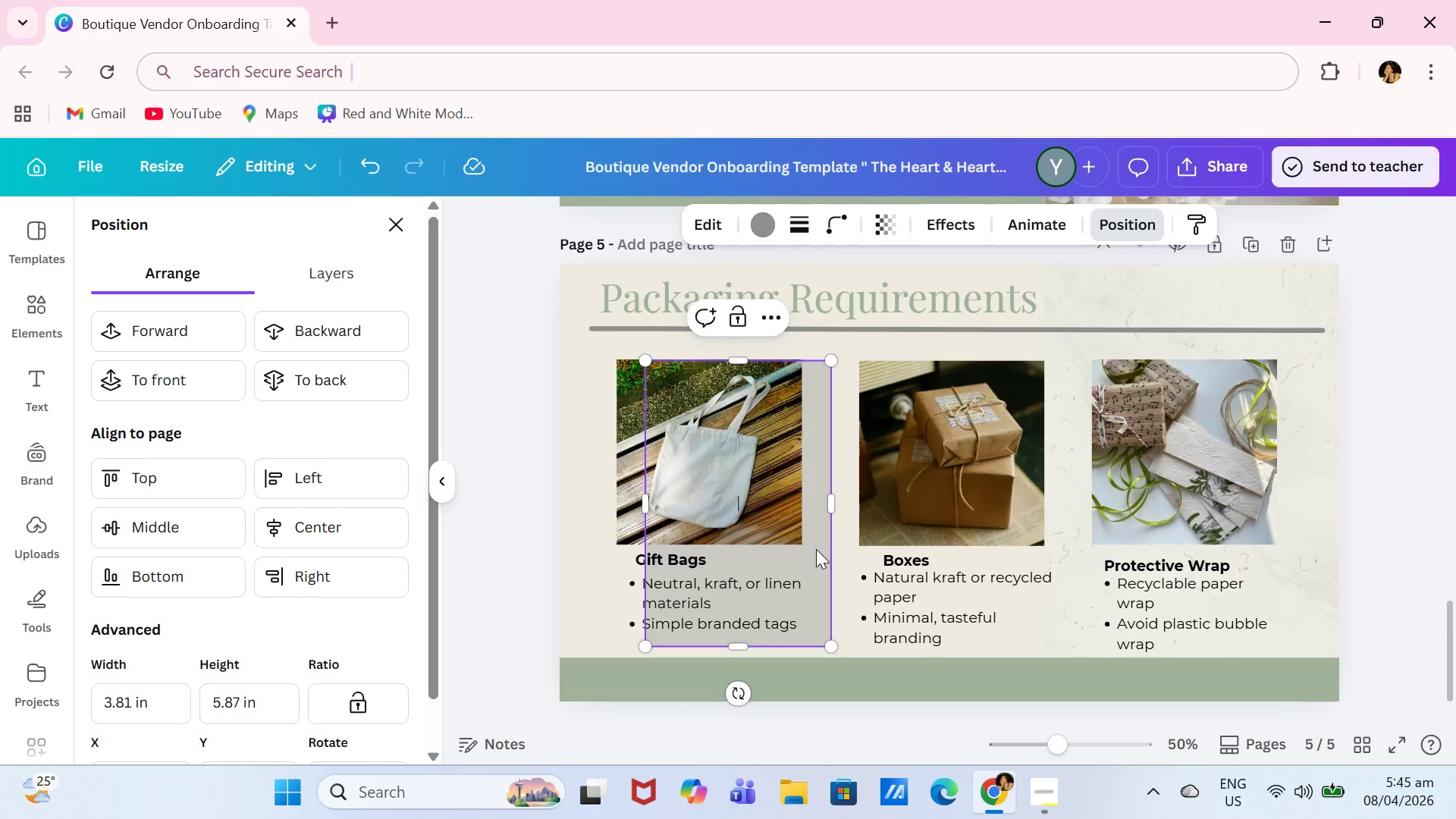 
double_click([824, 542])
 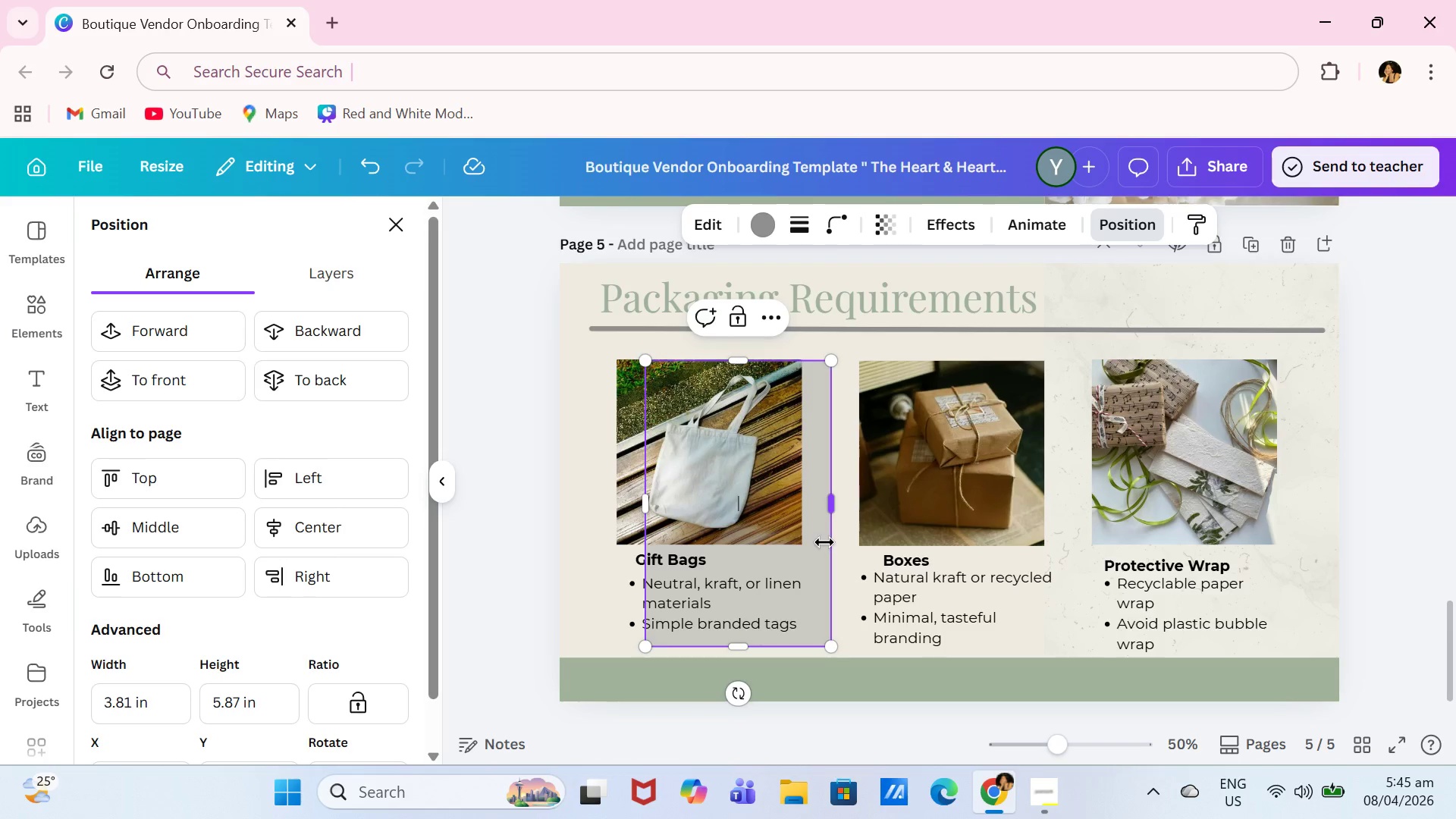 
key(Control+C)
 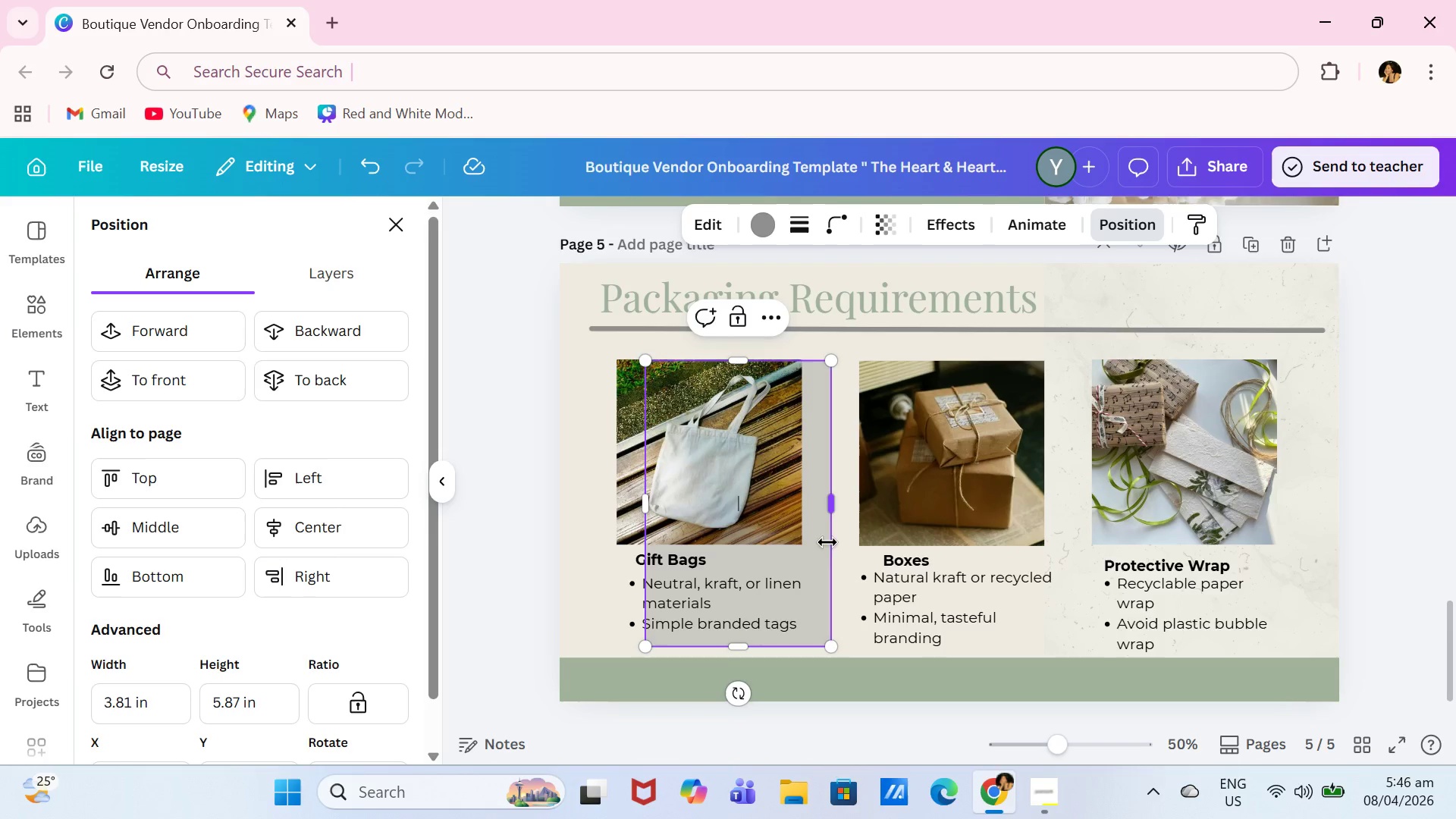 
key(Control+V)
 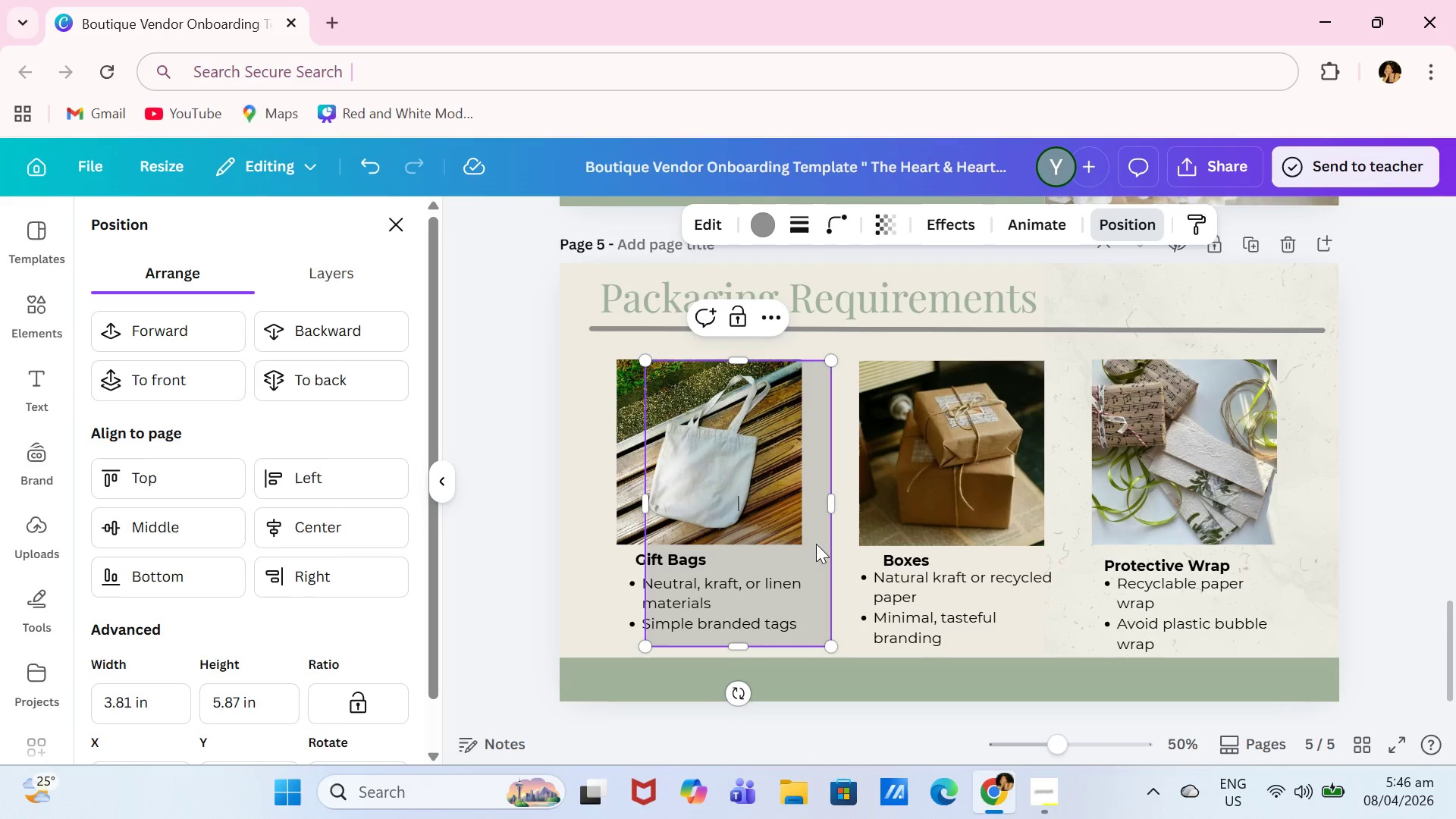 
left_click_drag(start_coordinate=[814, 551], to_coordinate=[787, 552])
 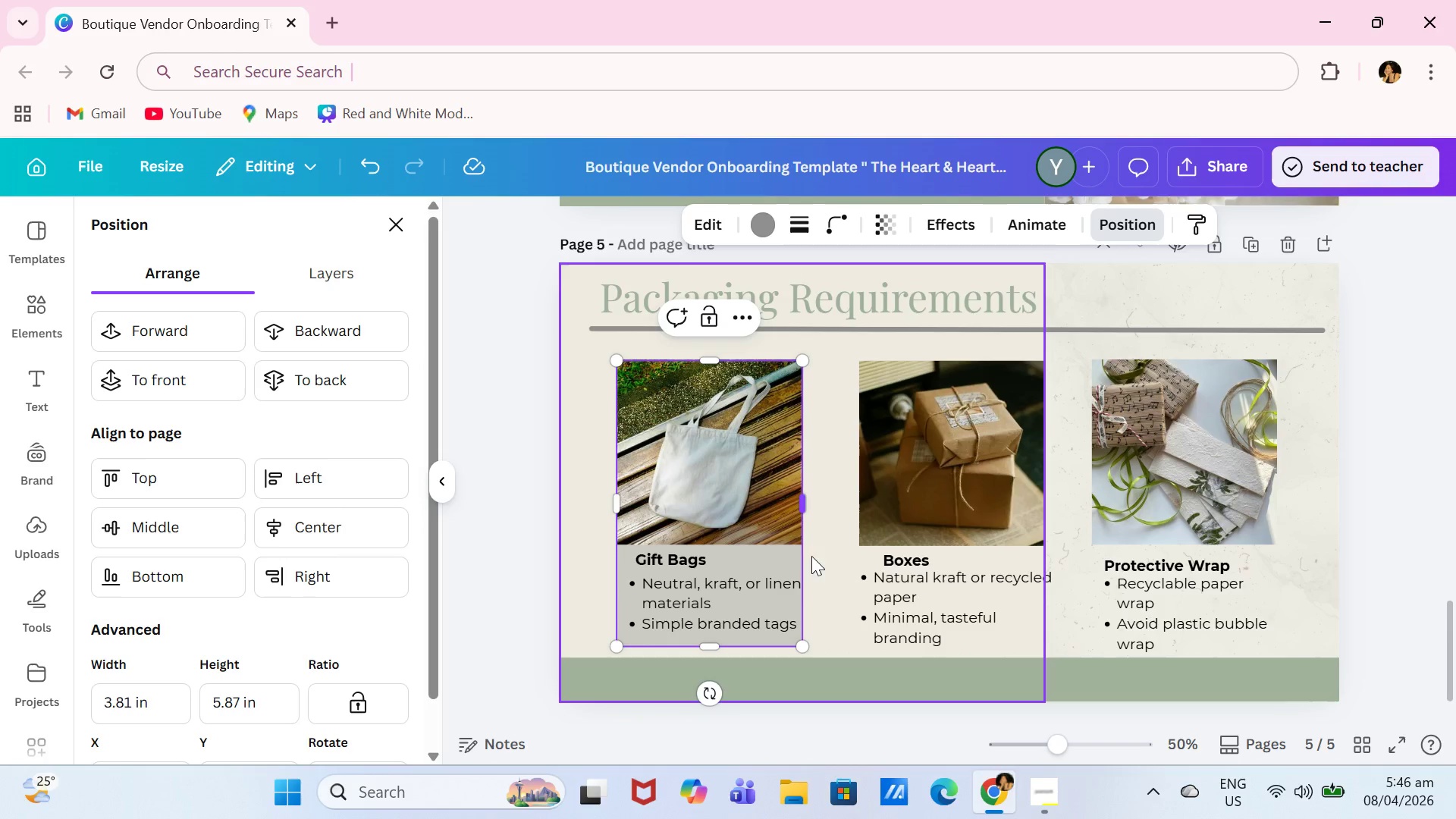 
left_click([824, 556])
 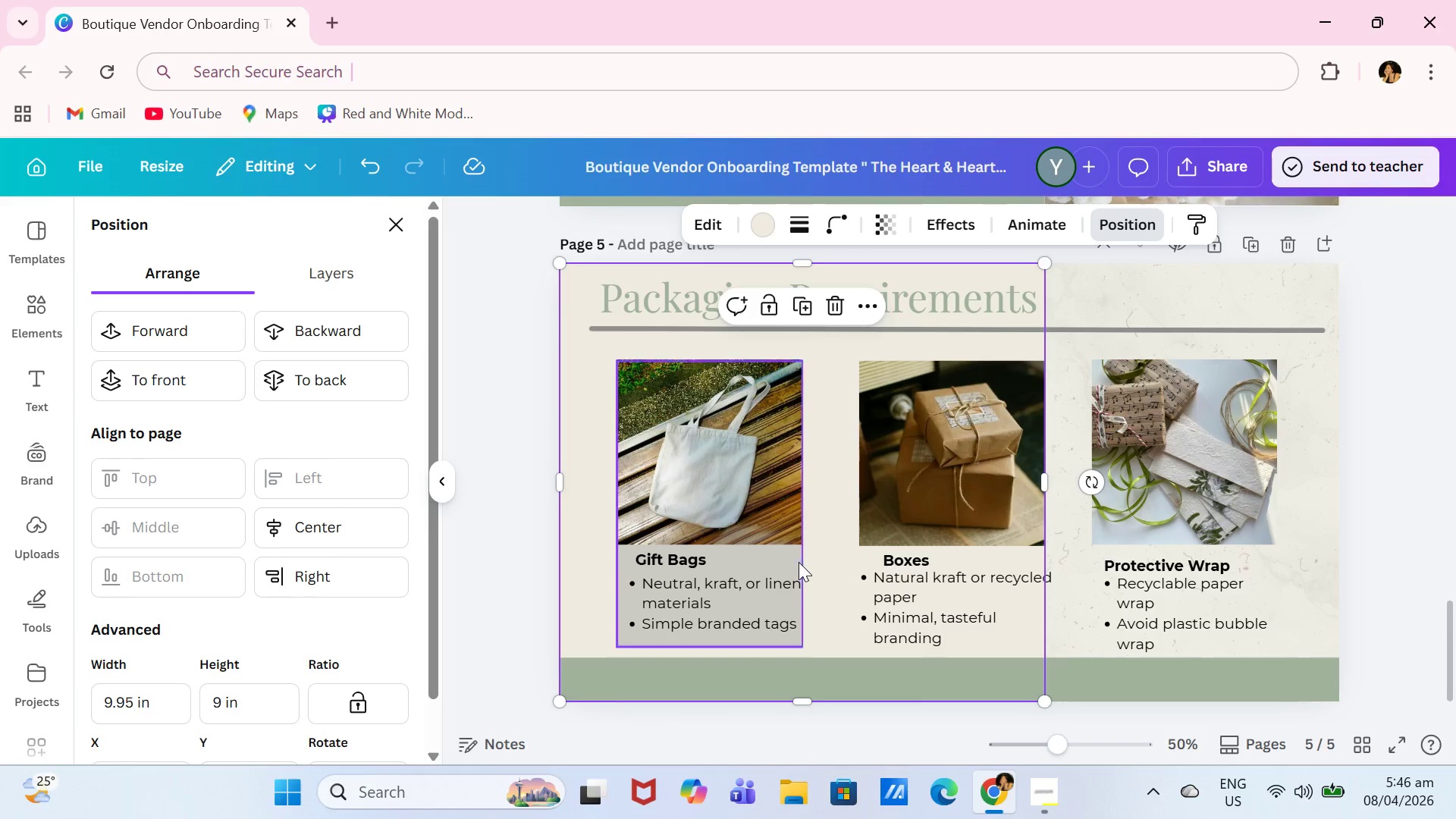 
left_click([798, 558])
 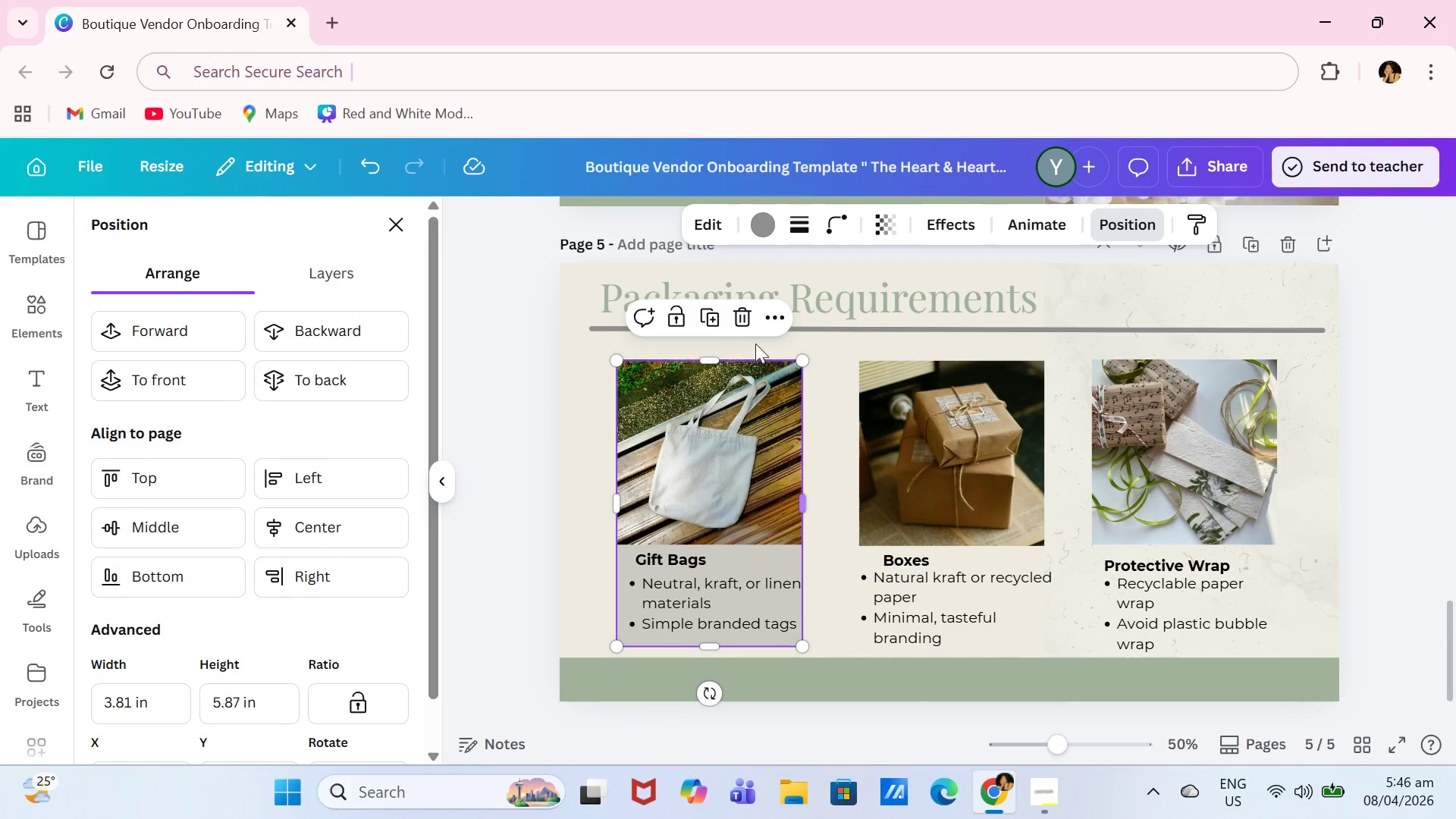 
left_click([699, 315])
 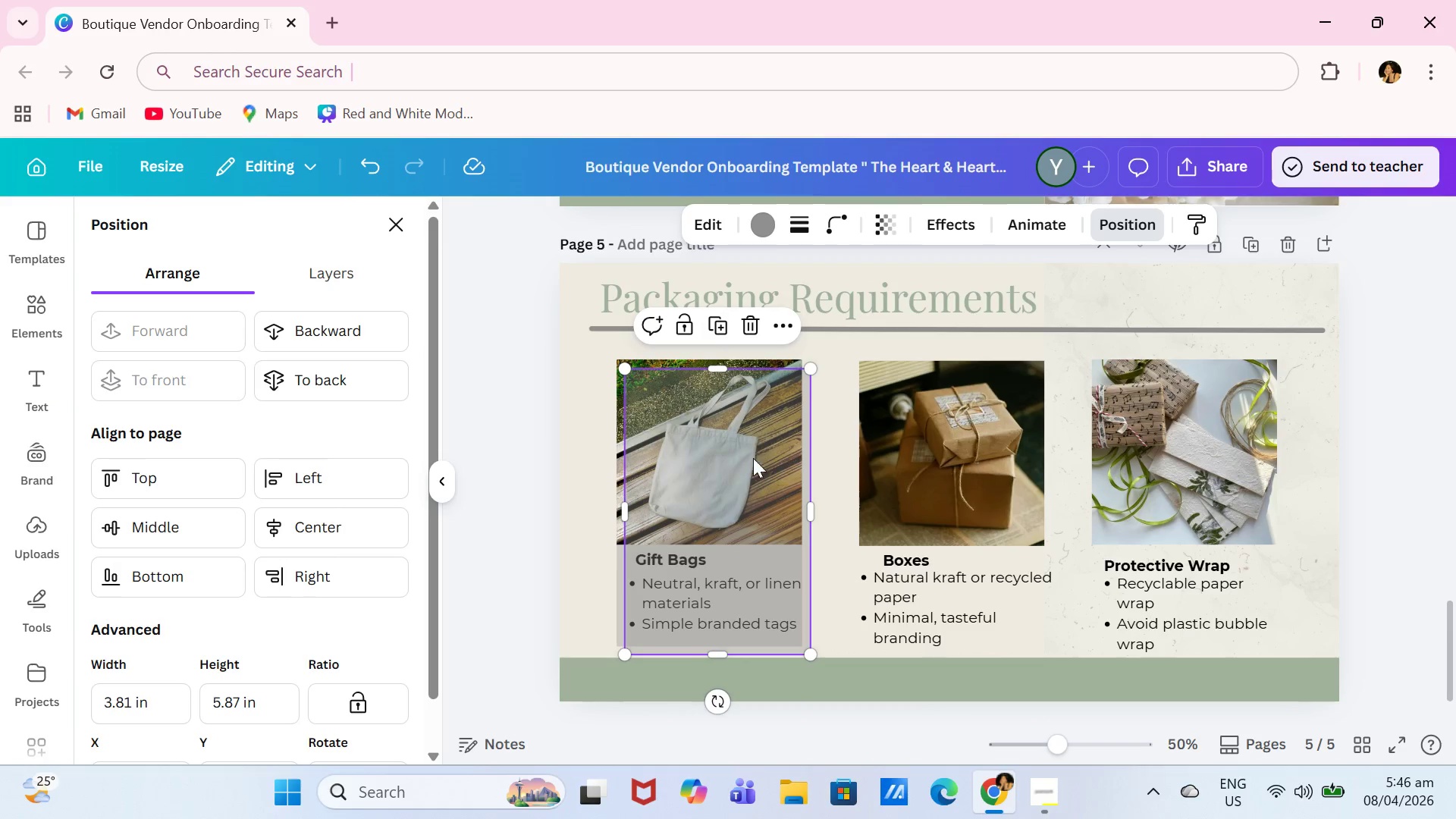 
left_click_drag(start_coordinate=[743, 469], to_coordinate=[977, 459])
 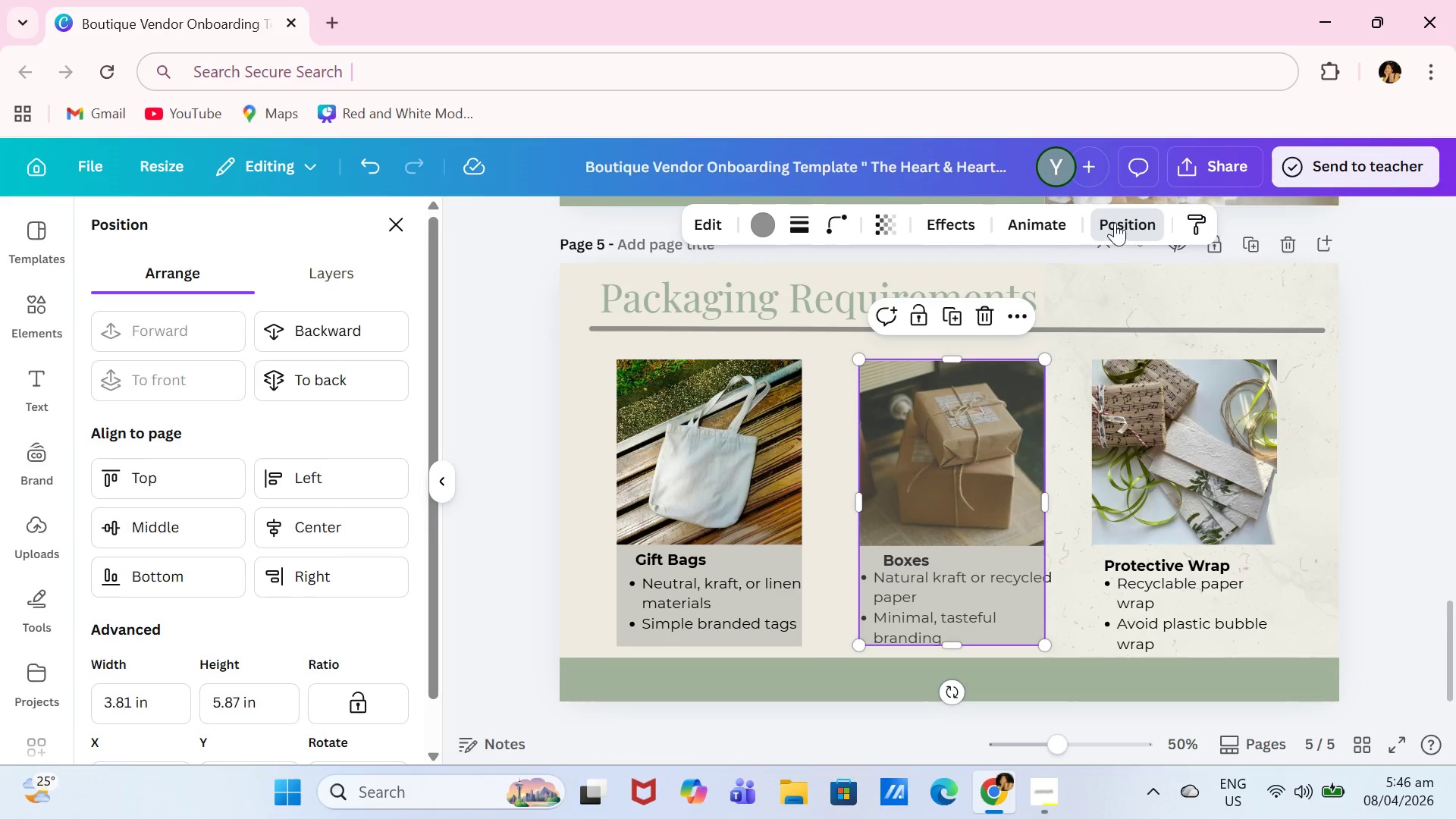 
left_click([359, 384])
 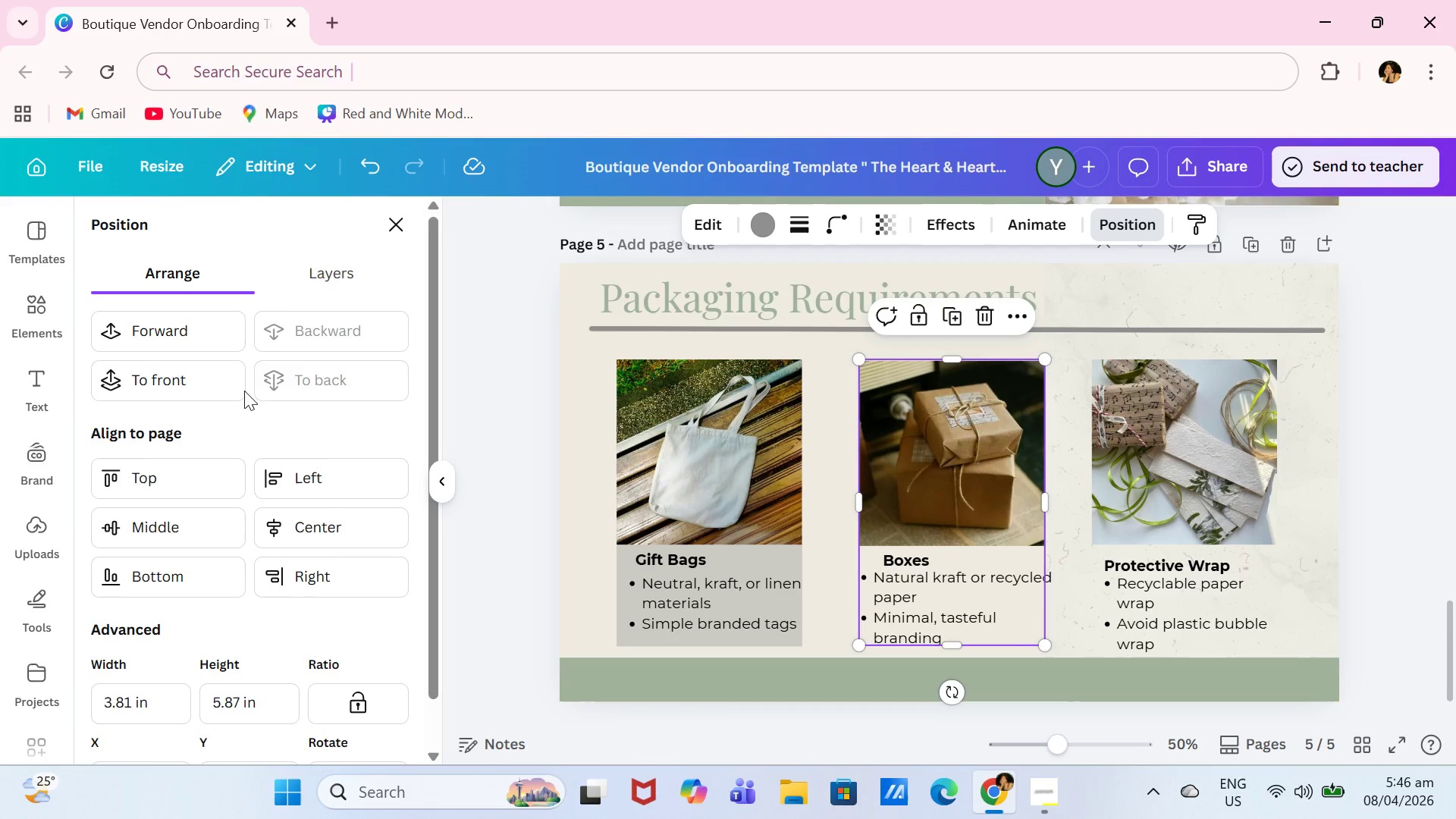 
left_click([212, 381])
 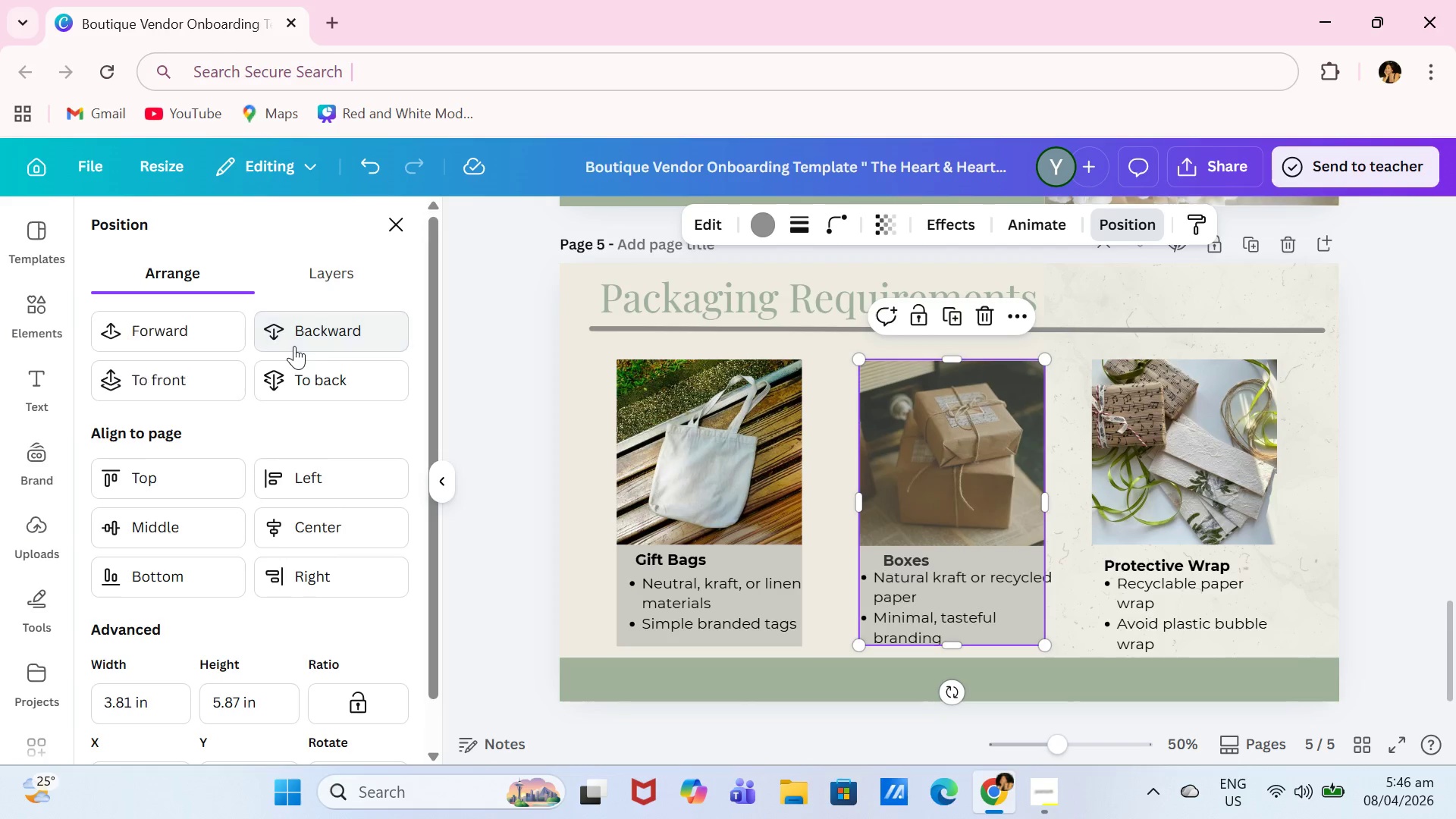 
left_click([302, 344])
 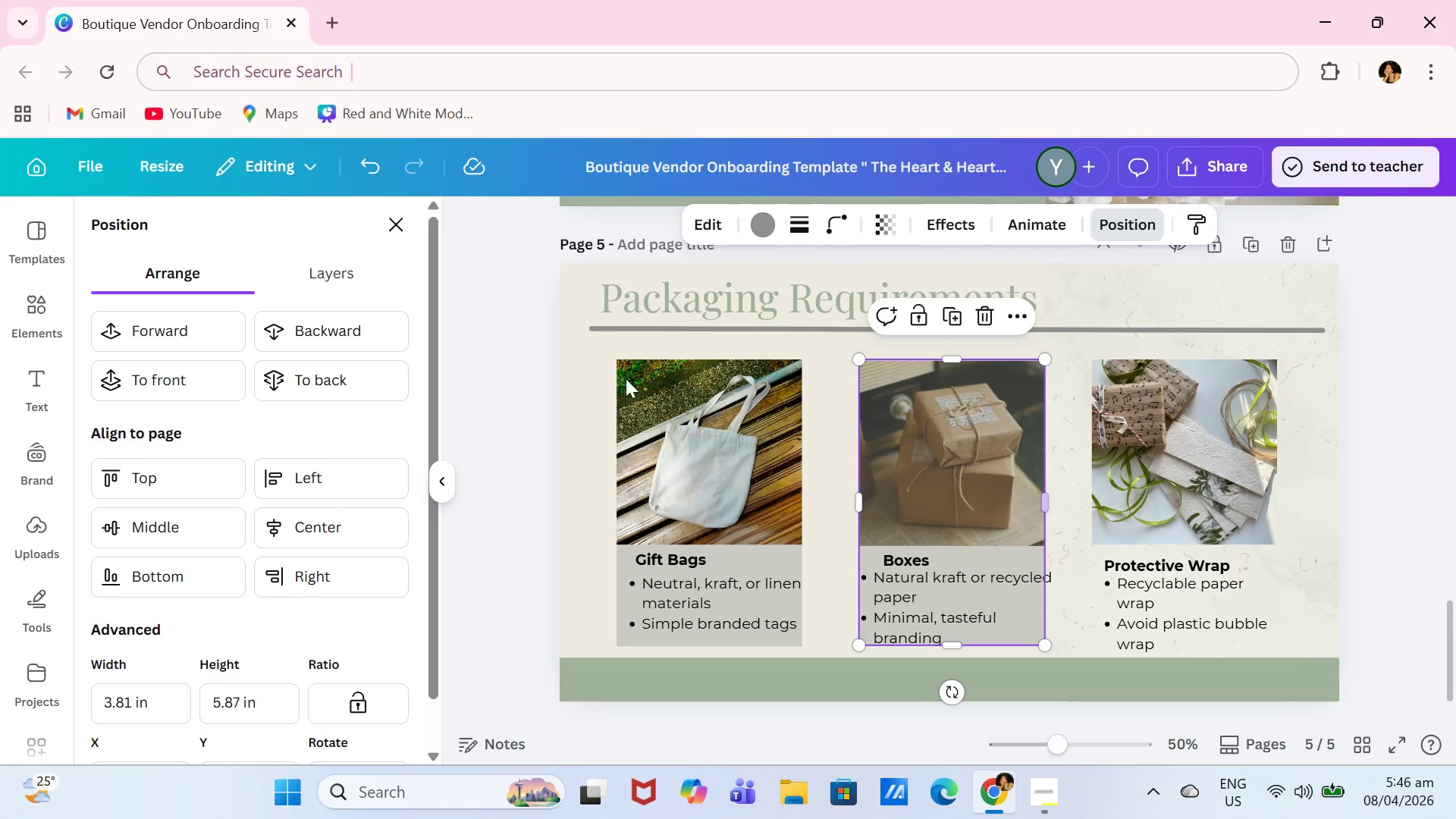 
left_click([365, 329])
 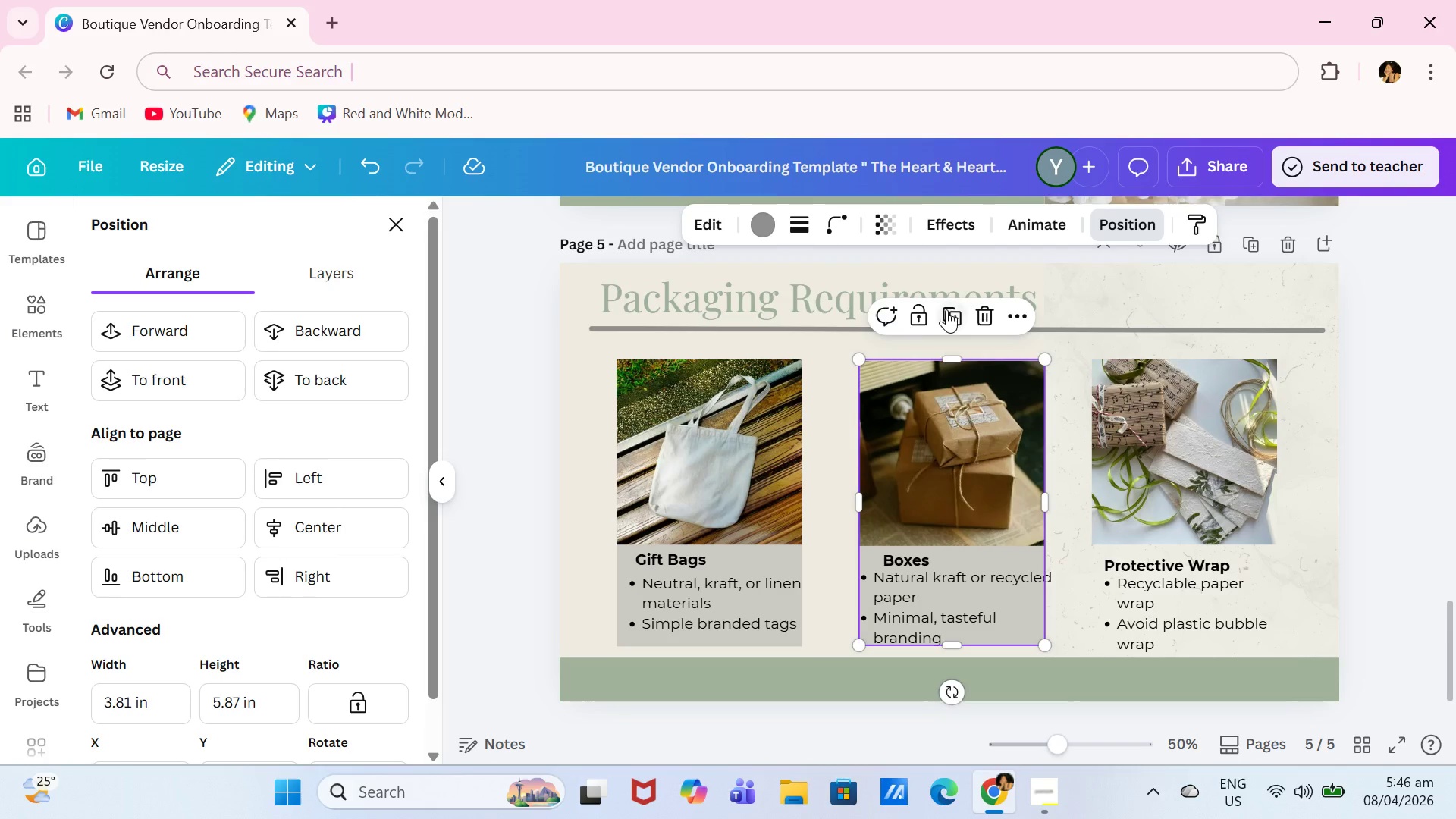 
left_click_drag(start_coordinate=[964, 483], to_coordinate=[1109, 486])
 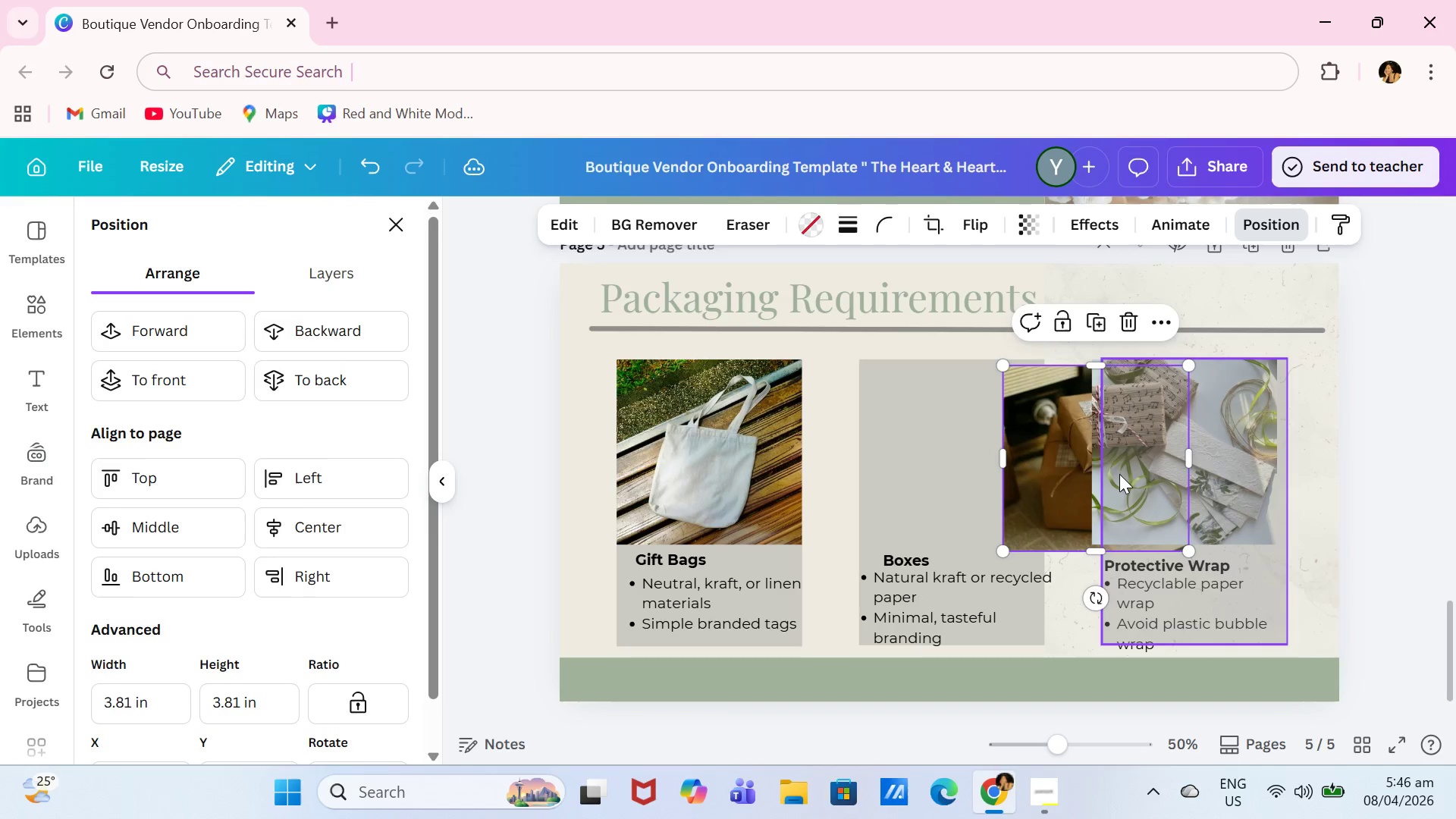 
key(Control+Z)
 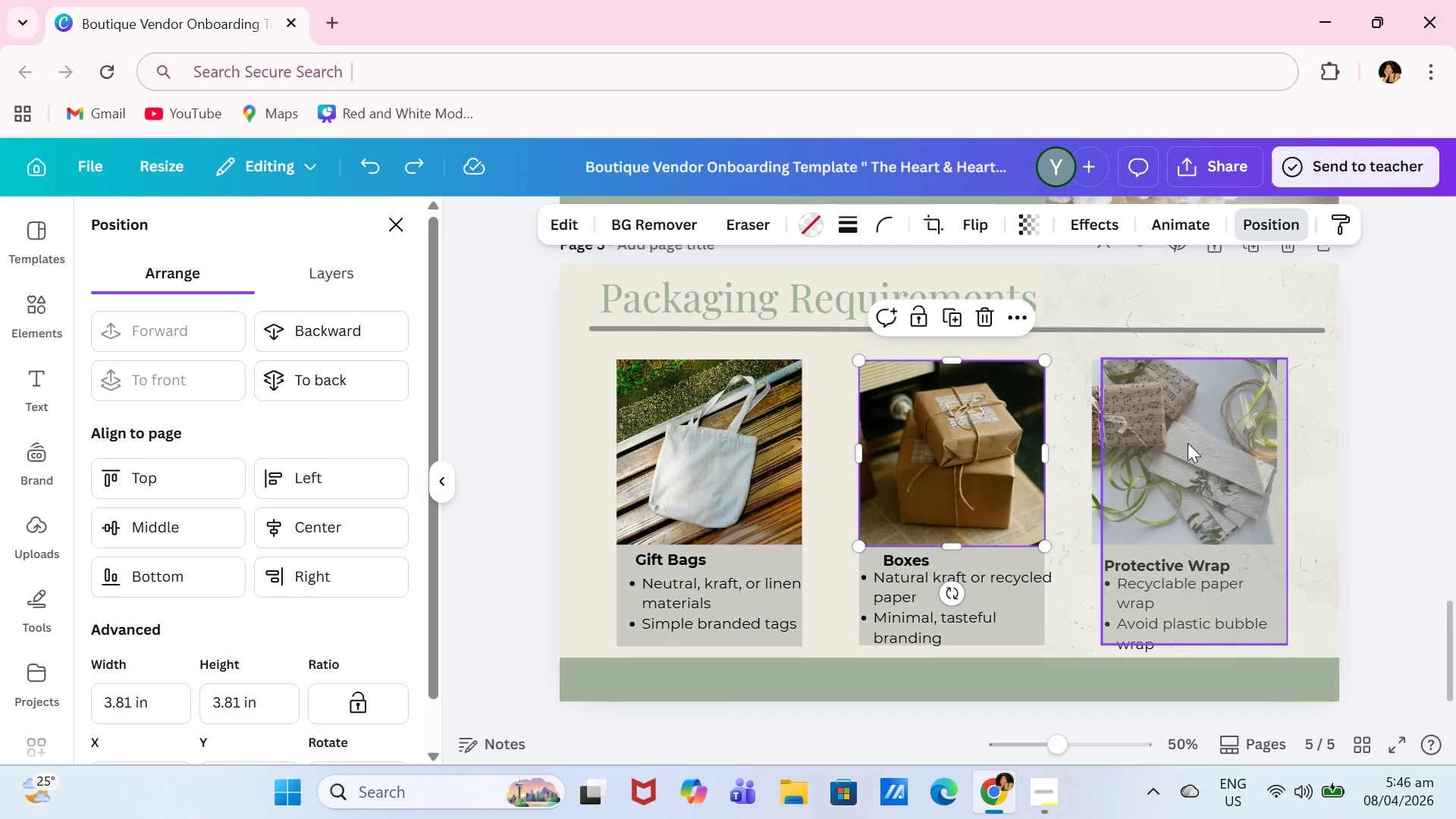 
left_click([1188, 443])
 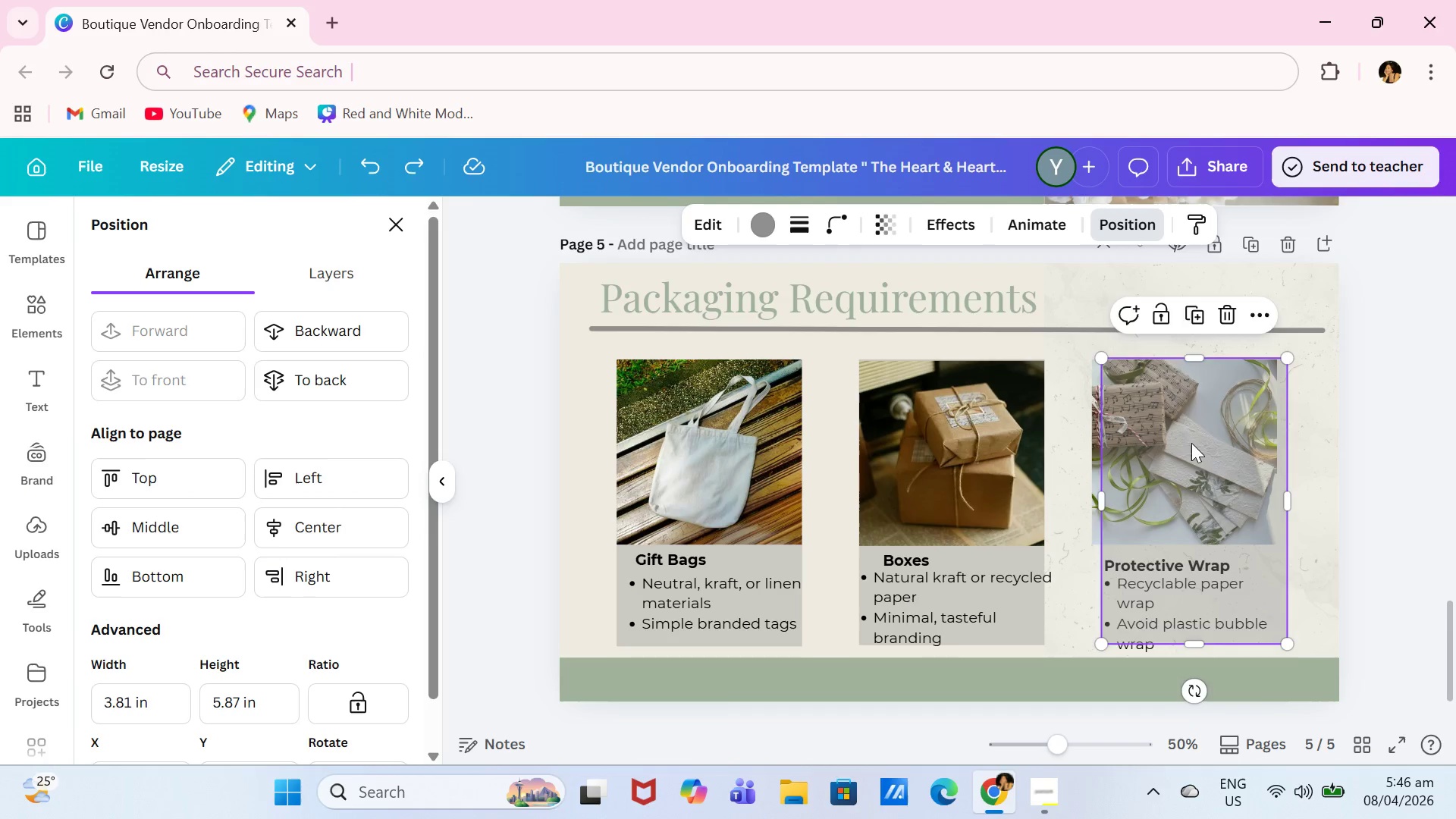 
left_click_drag(start_coordinate=[1191, 443], to_coordinate=[1180, 443])
 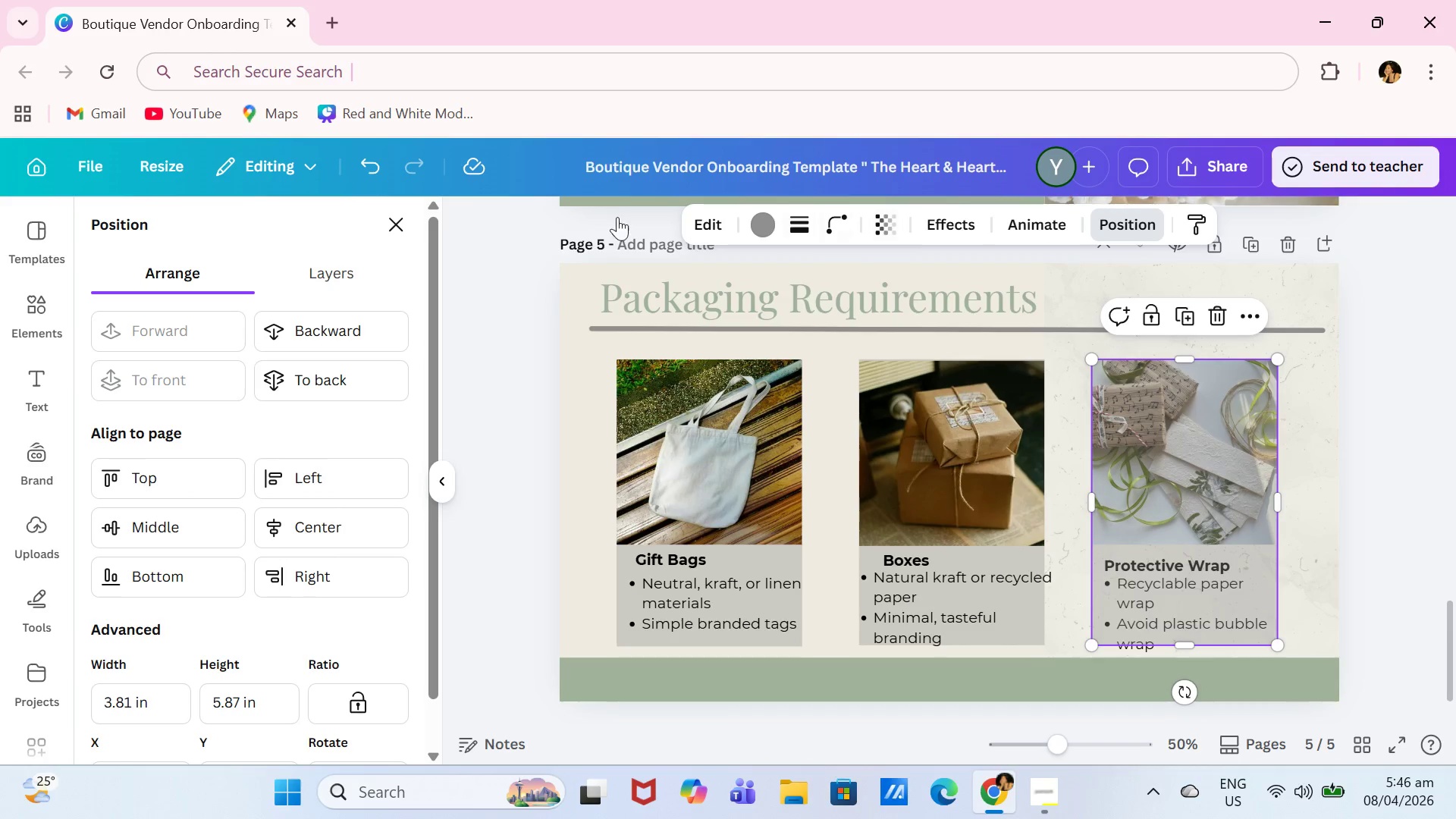 
left_click([360, 378])
 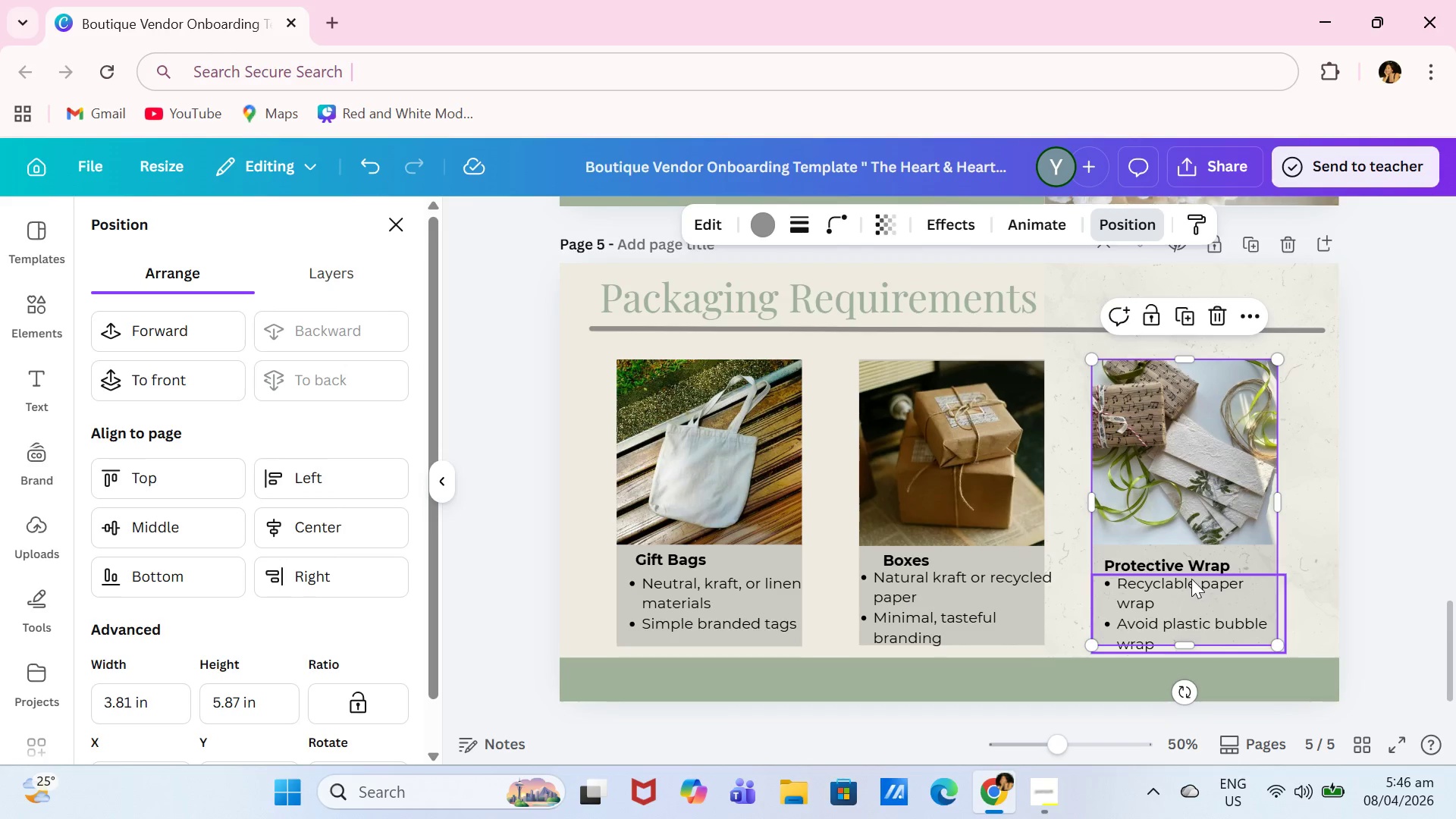 
left_click_drag(start_coordinate=[1185, 565], to_coordinate=[1185, 558])
 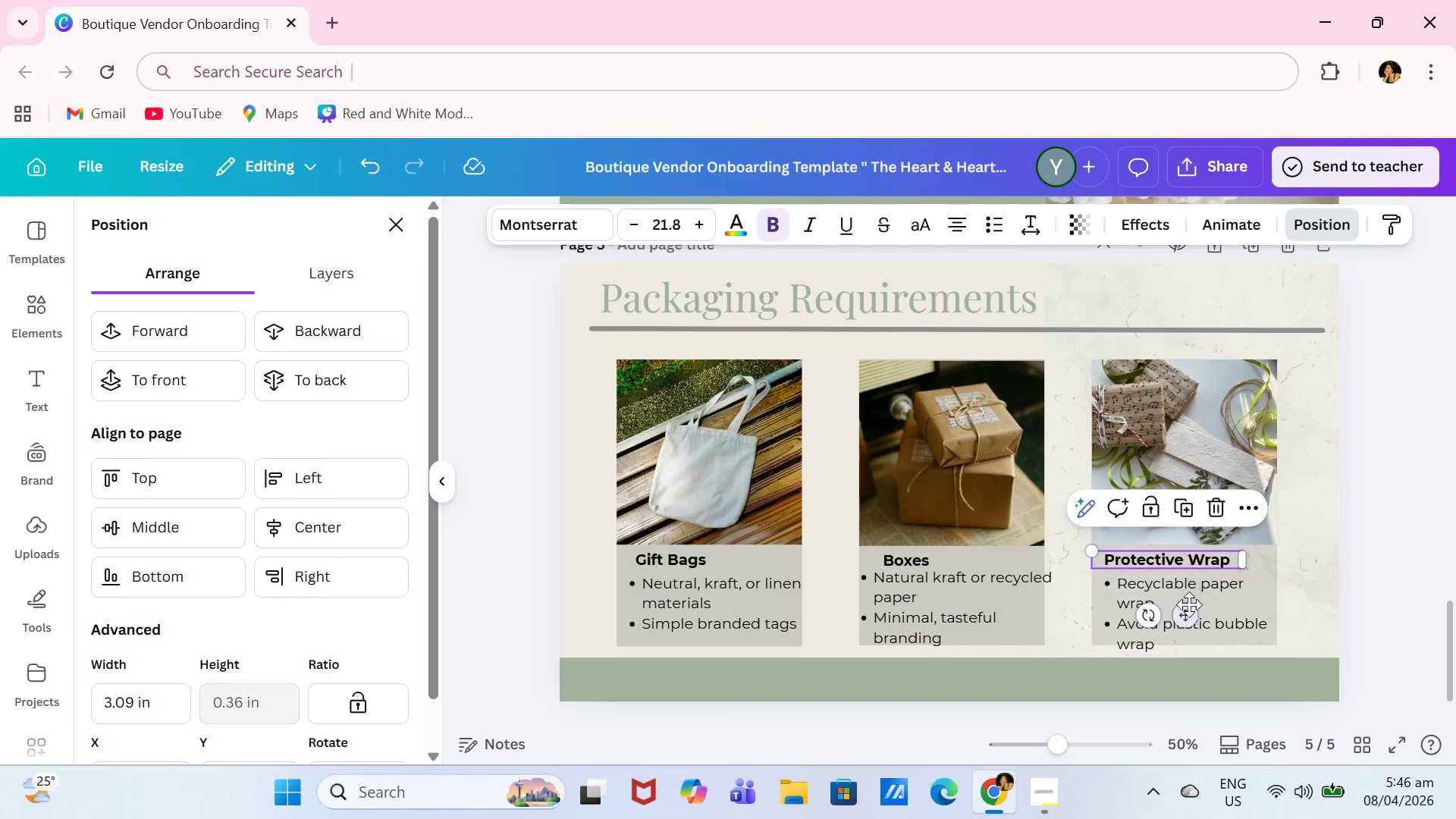 
left_click([1189, 604])
 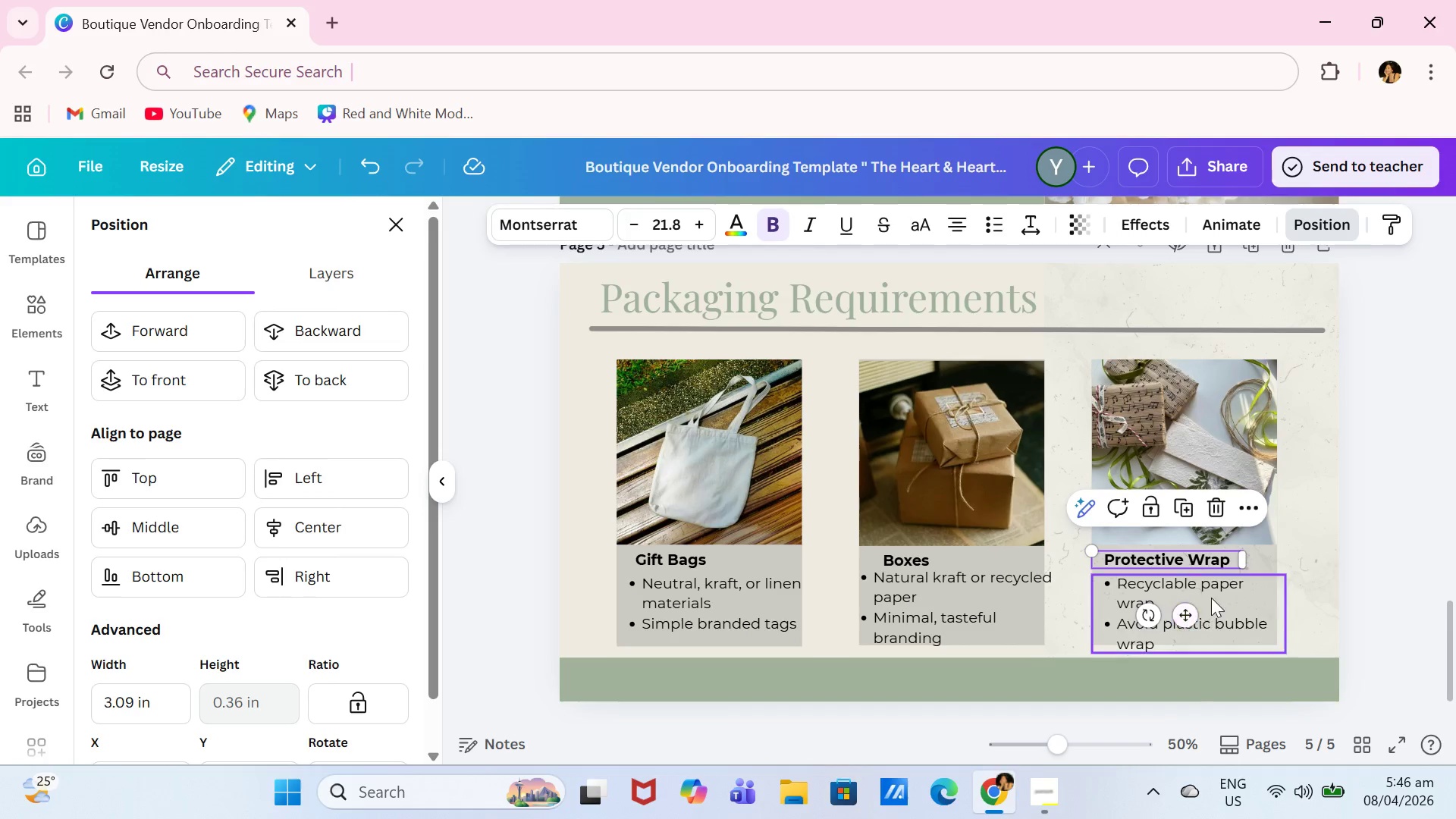 
left_click([1216, 594])
 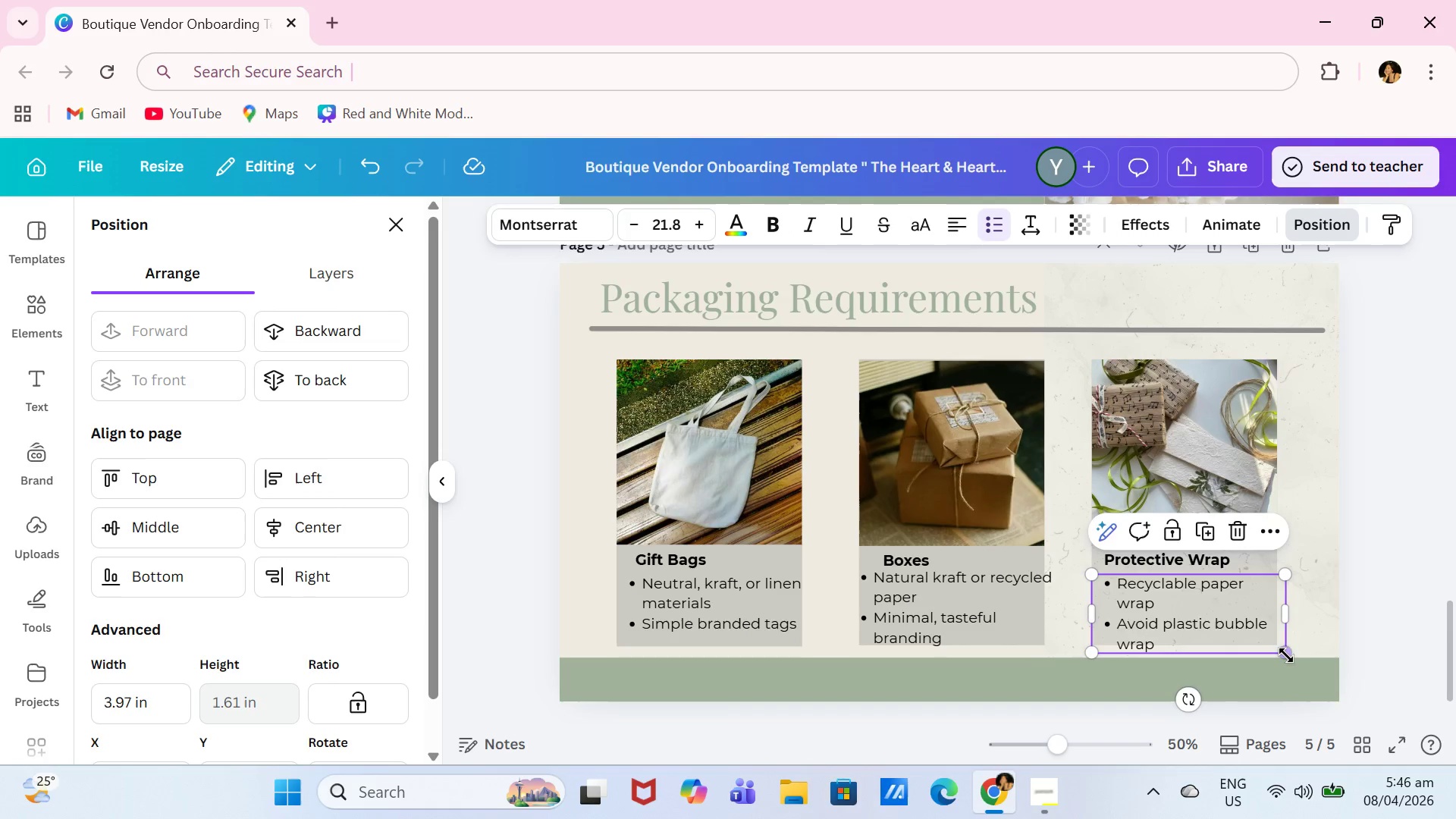 
left_click_drag(start_coordinate=[1285, 655], to_coordinate=[1269, 641])
 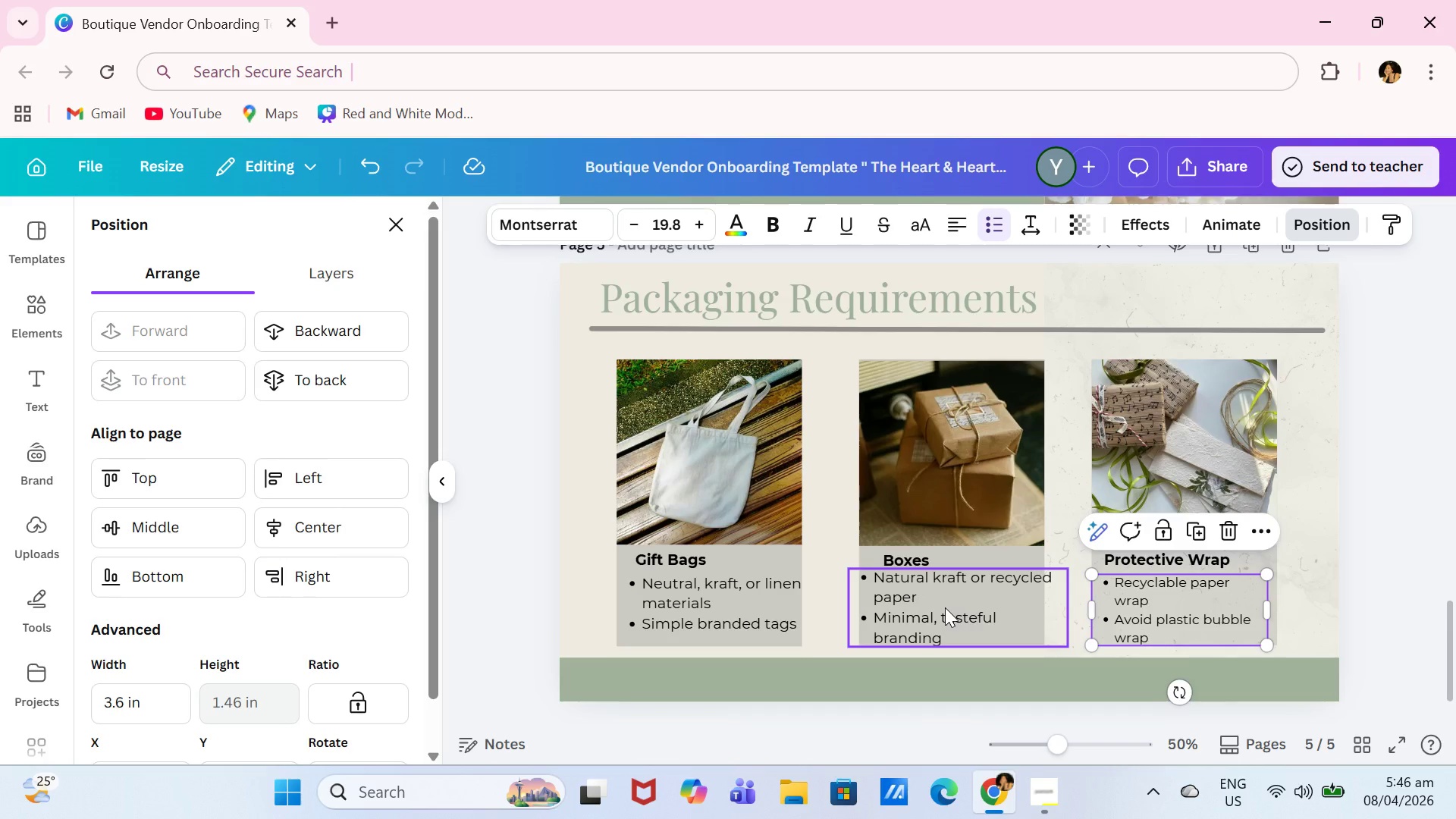 
left_click([945, 607])
 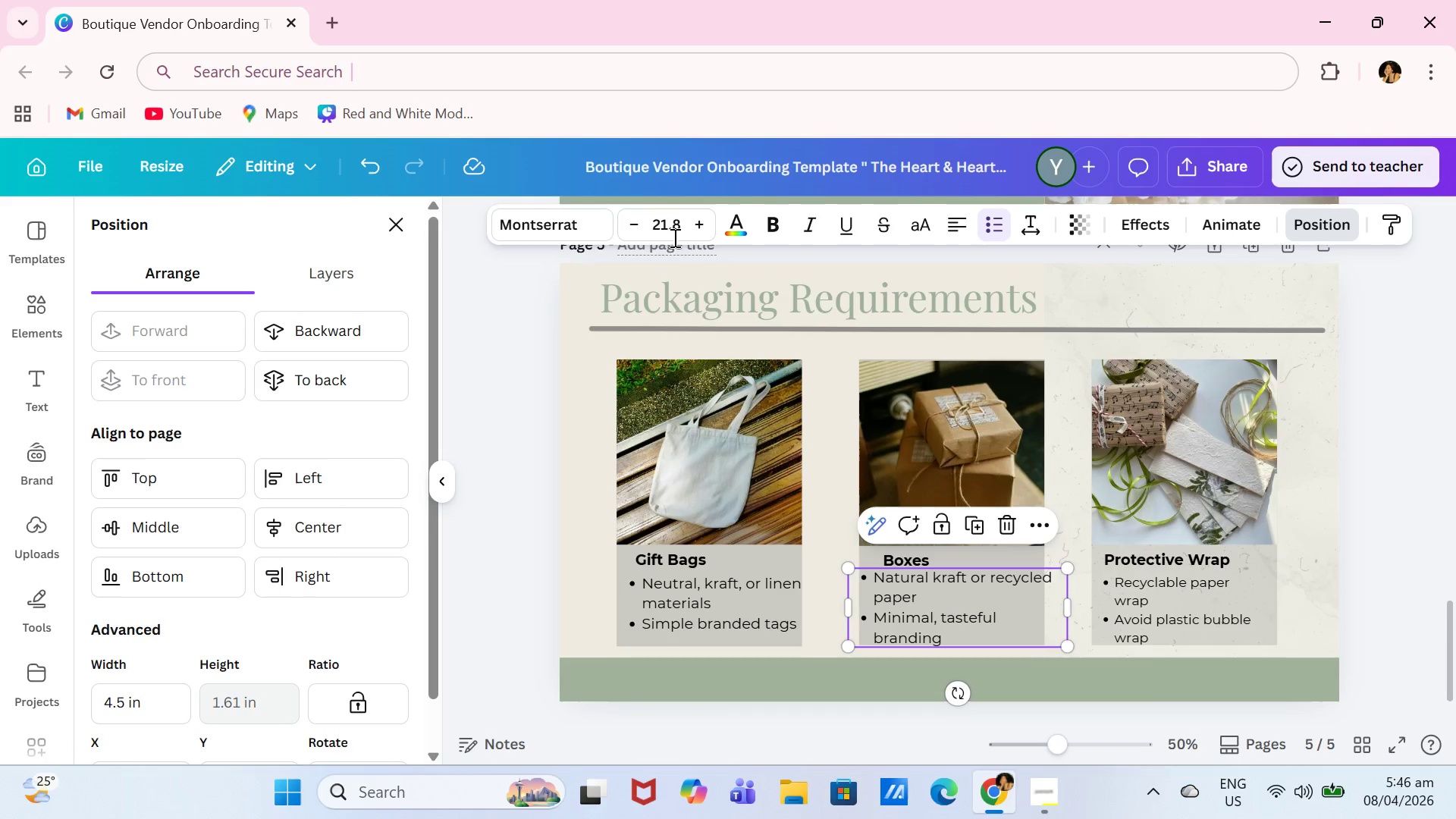 
left_click([676, 221])
 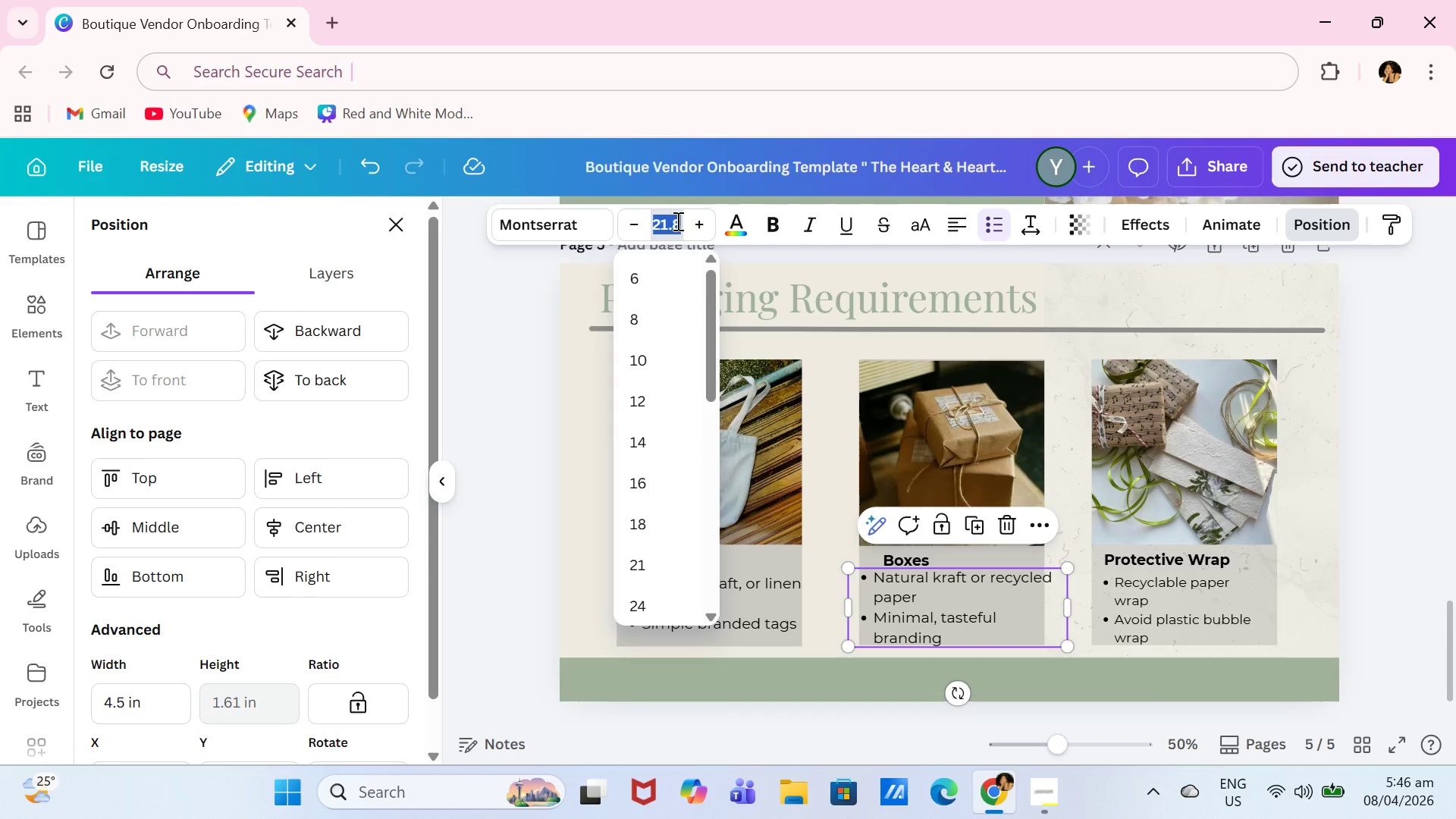 
type(19.8)
 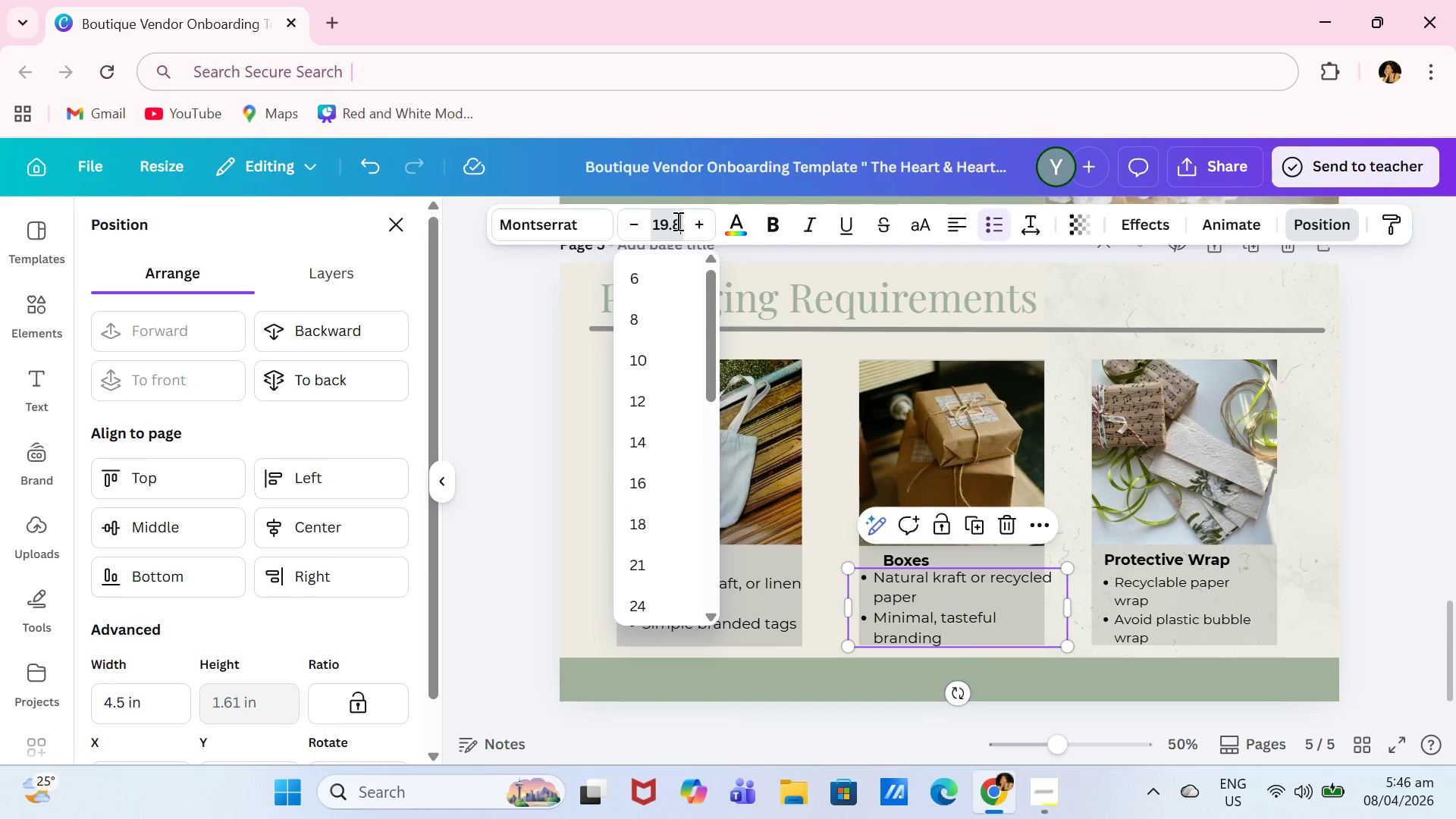 
key(Enter)
 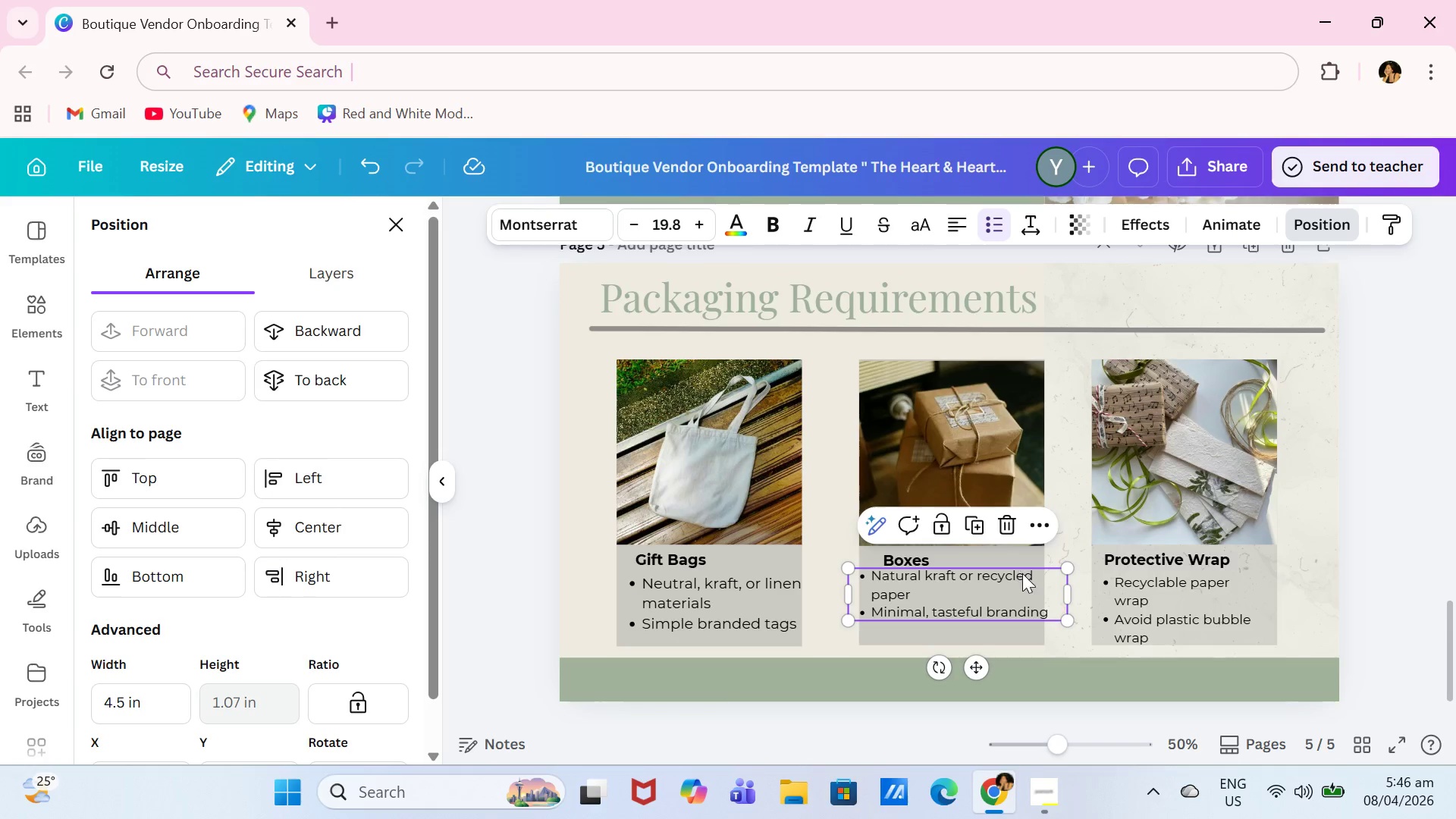 
left_click_drag(start_coordinate=[1072, 590], to_coordinate=[1041, 601])
 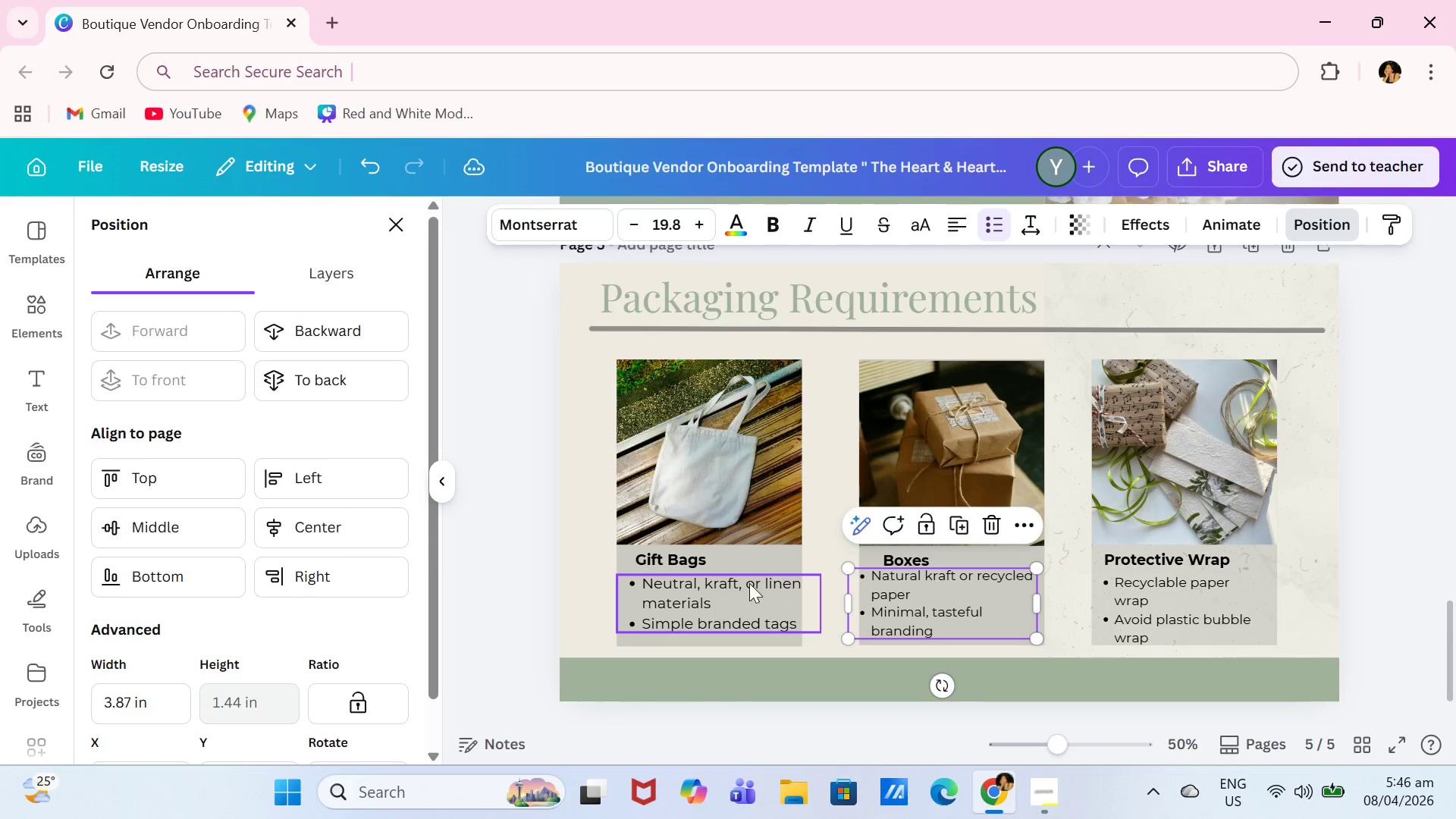 
left_click([748, 584])
 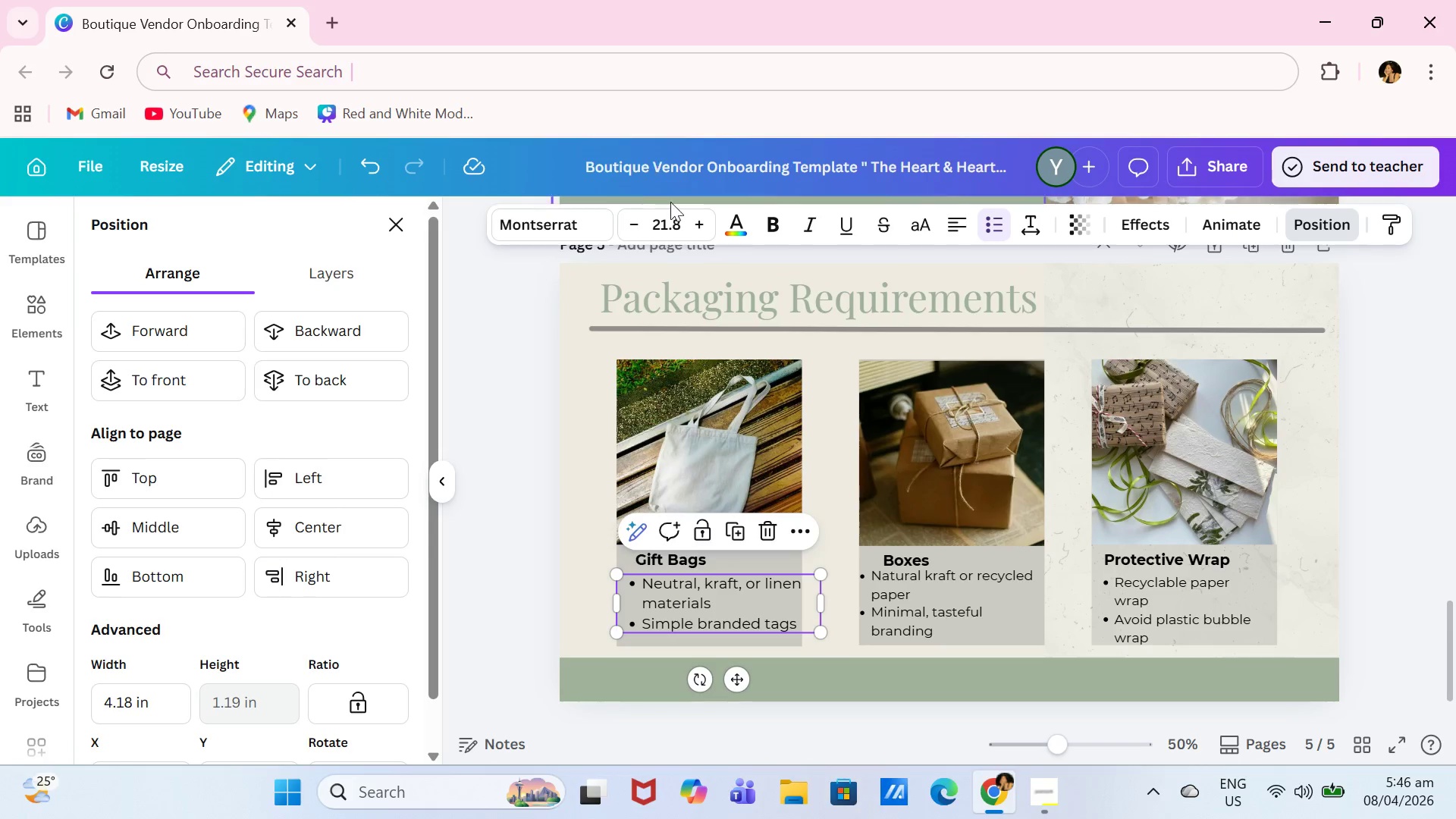 
left_click([671, 210])
 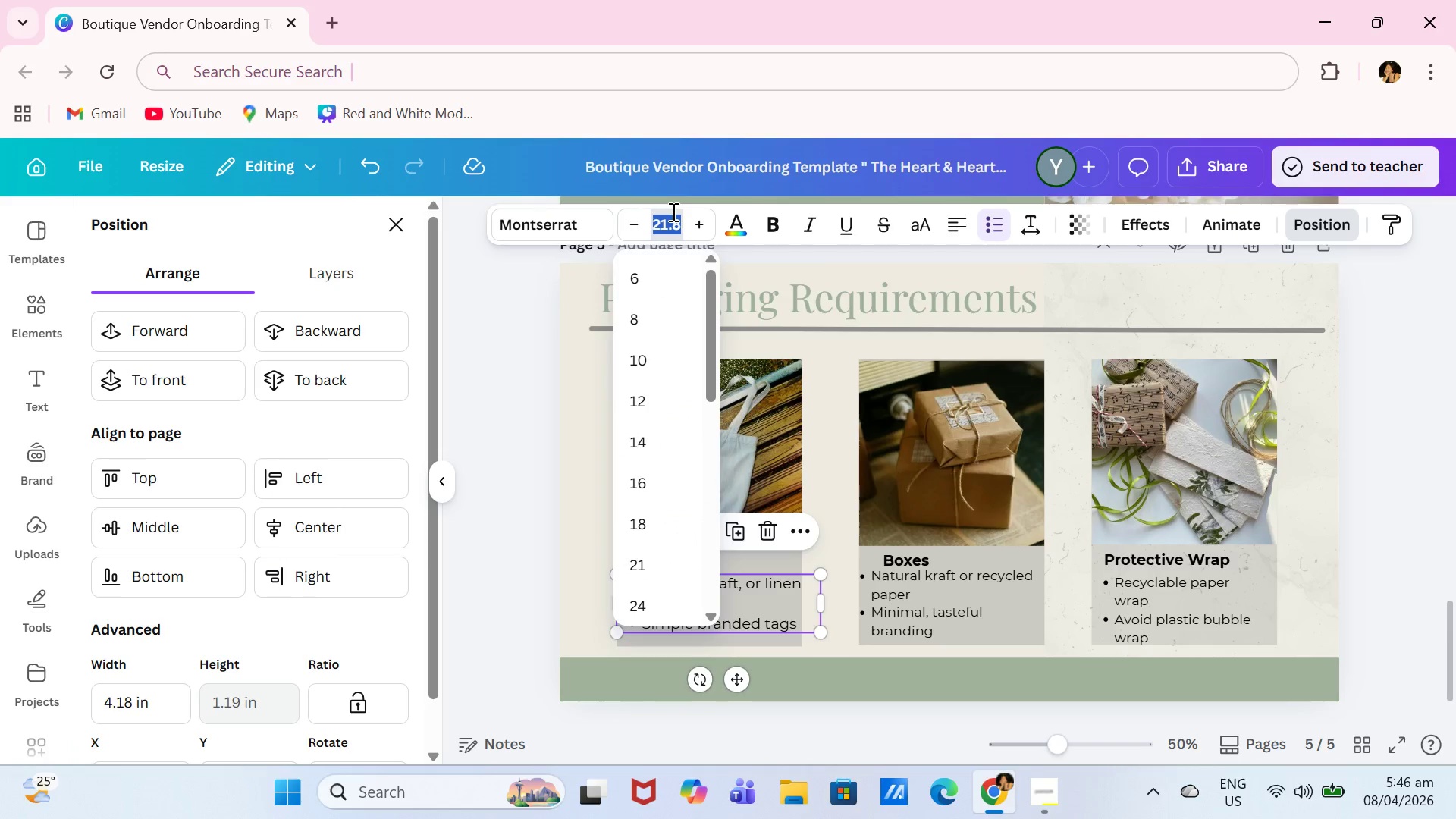 
type(19.8)
 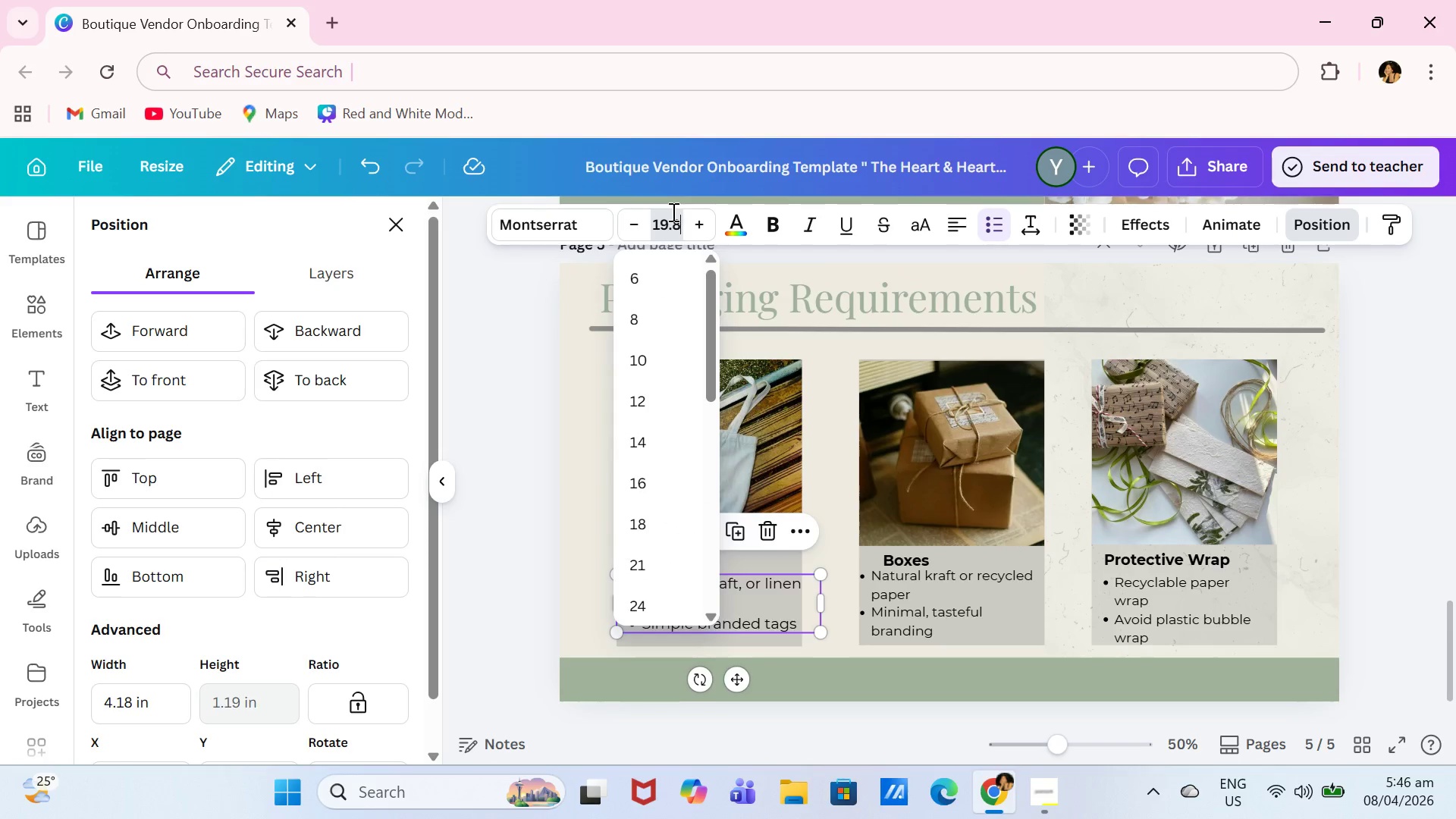 
key(Enter)
 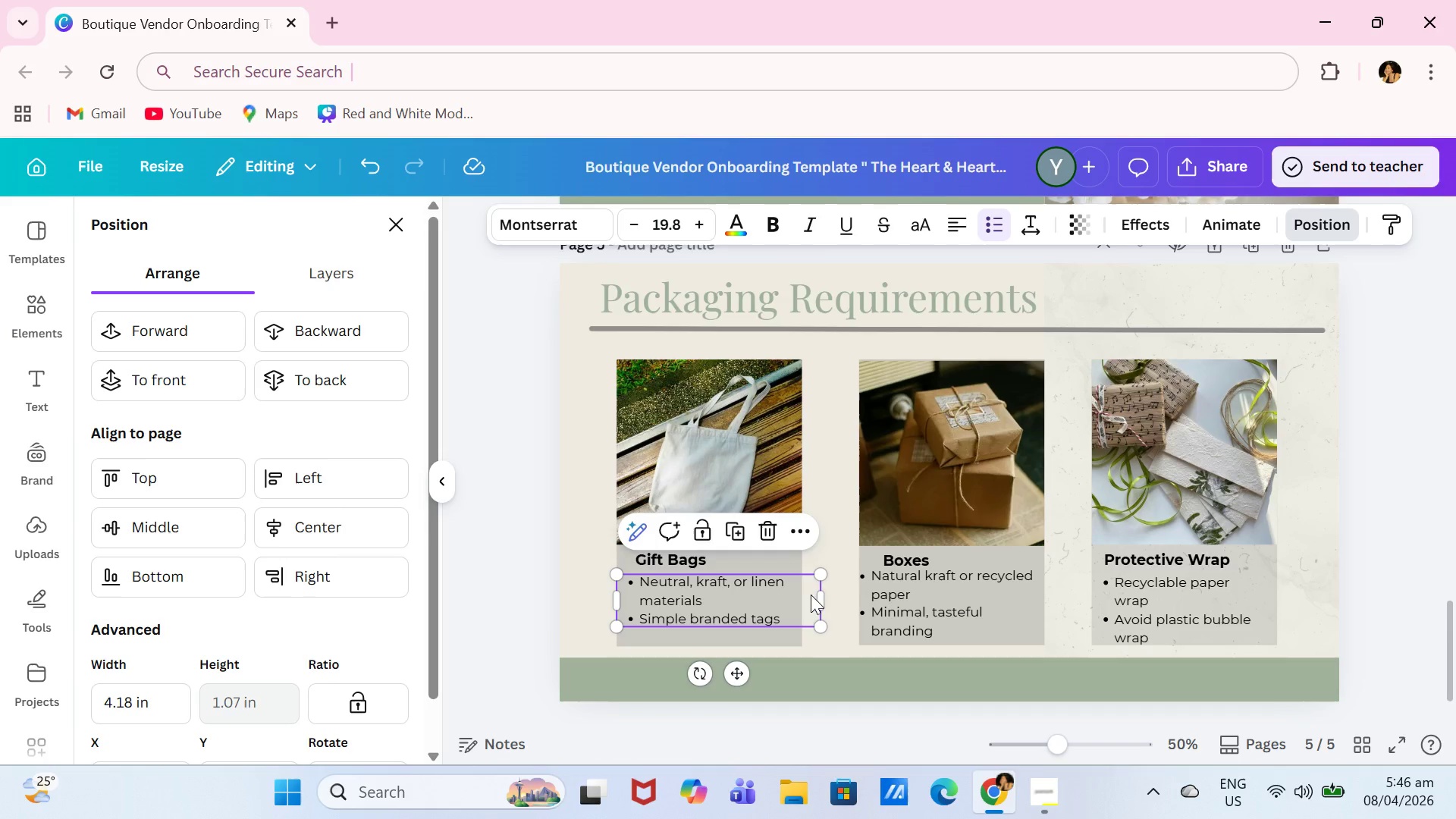 
left_click_drag(start_coordinate=[823, 596], to_coordinate=[793, 600])
 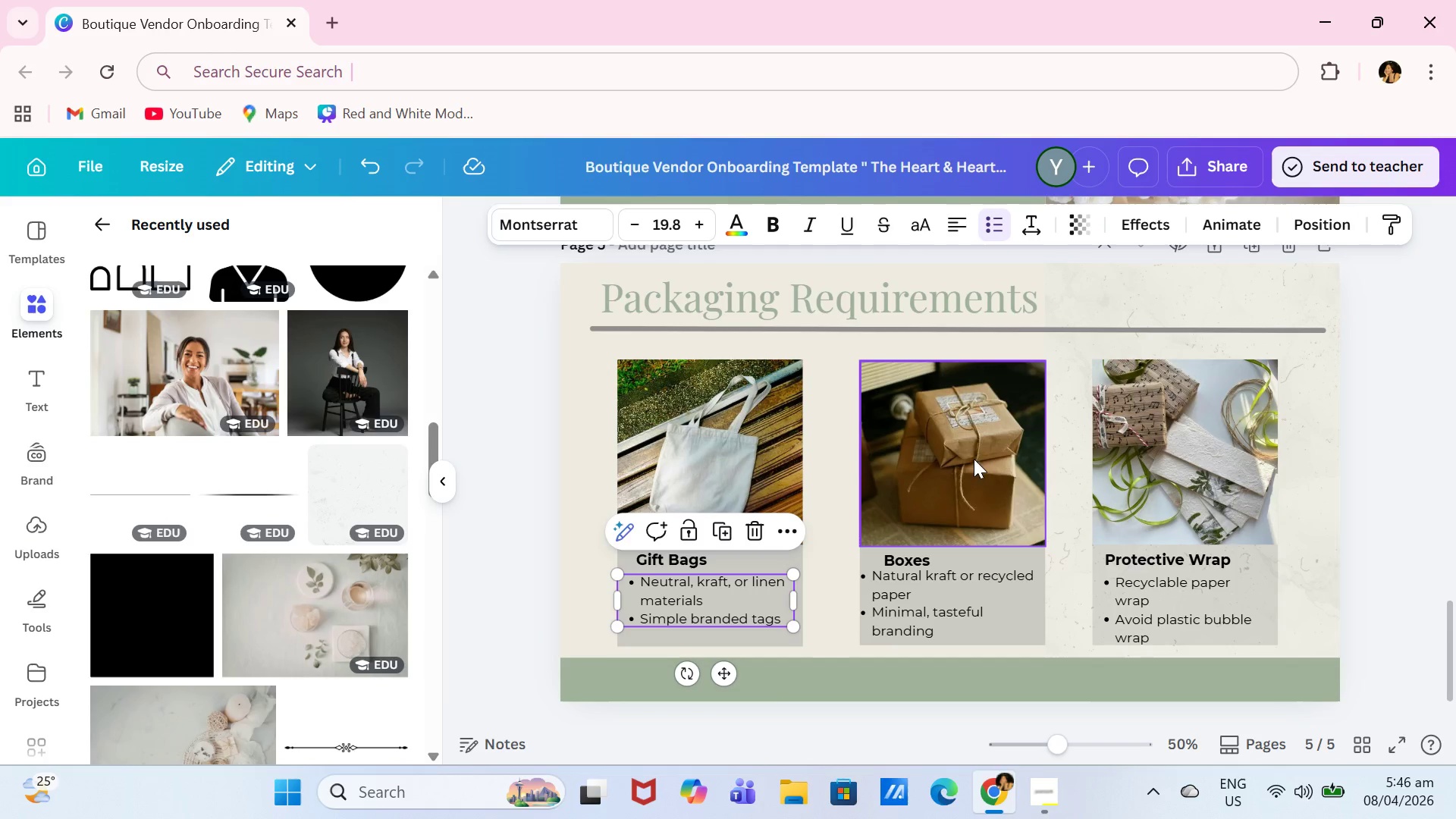 
left_click([1082, 416])
 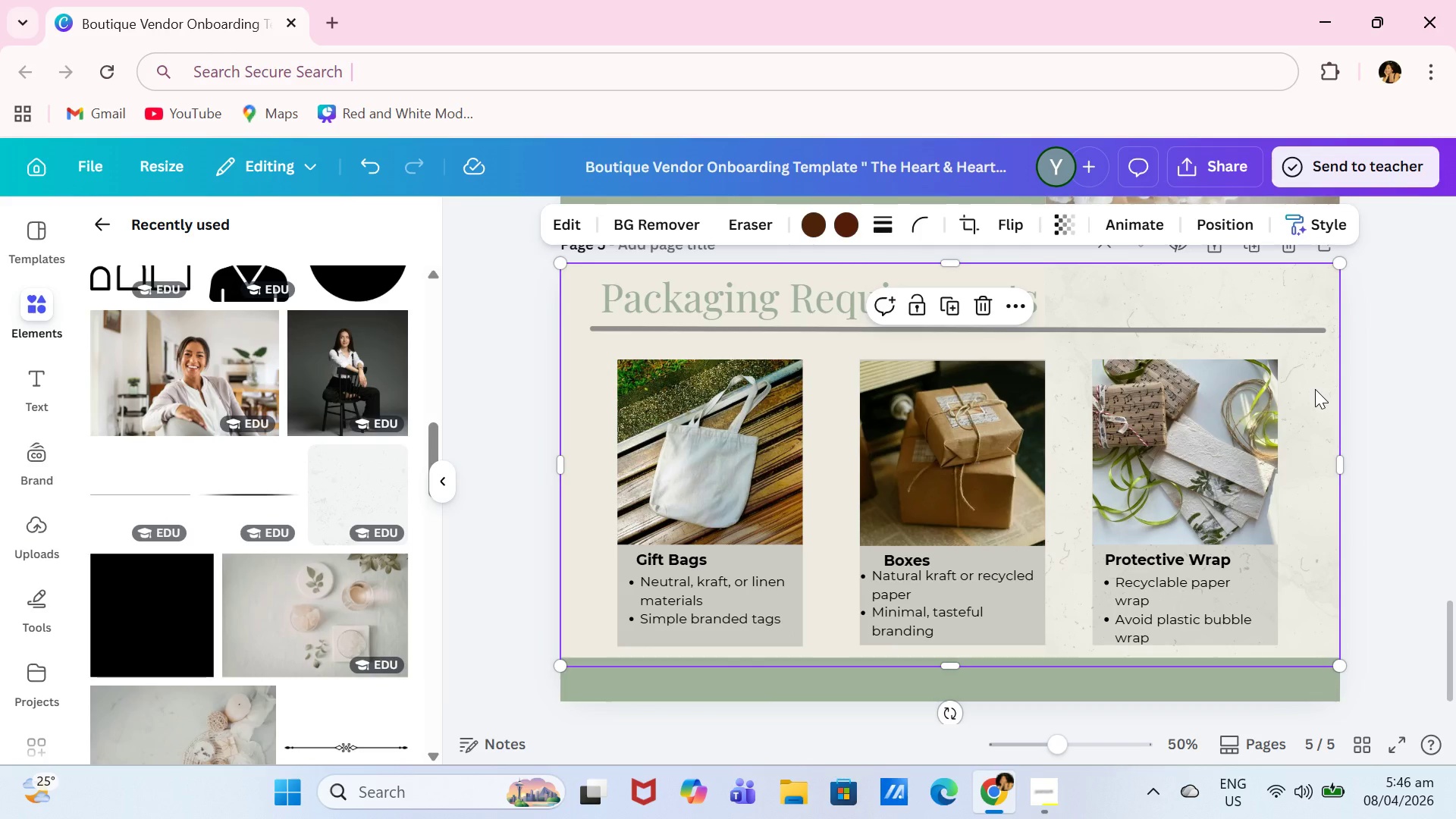 
left_click([1244, 227])
 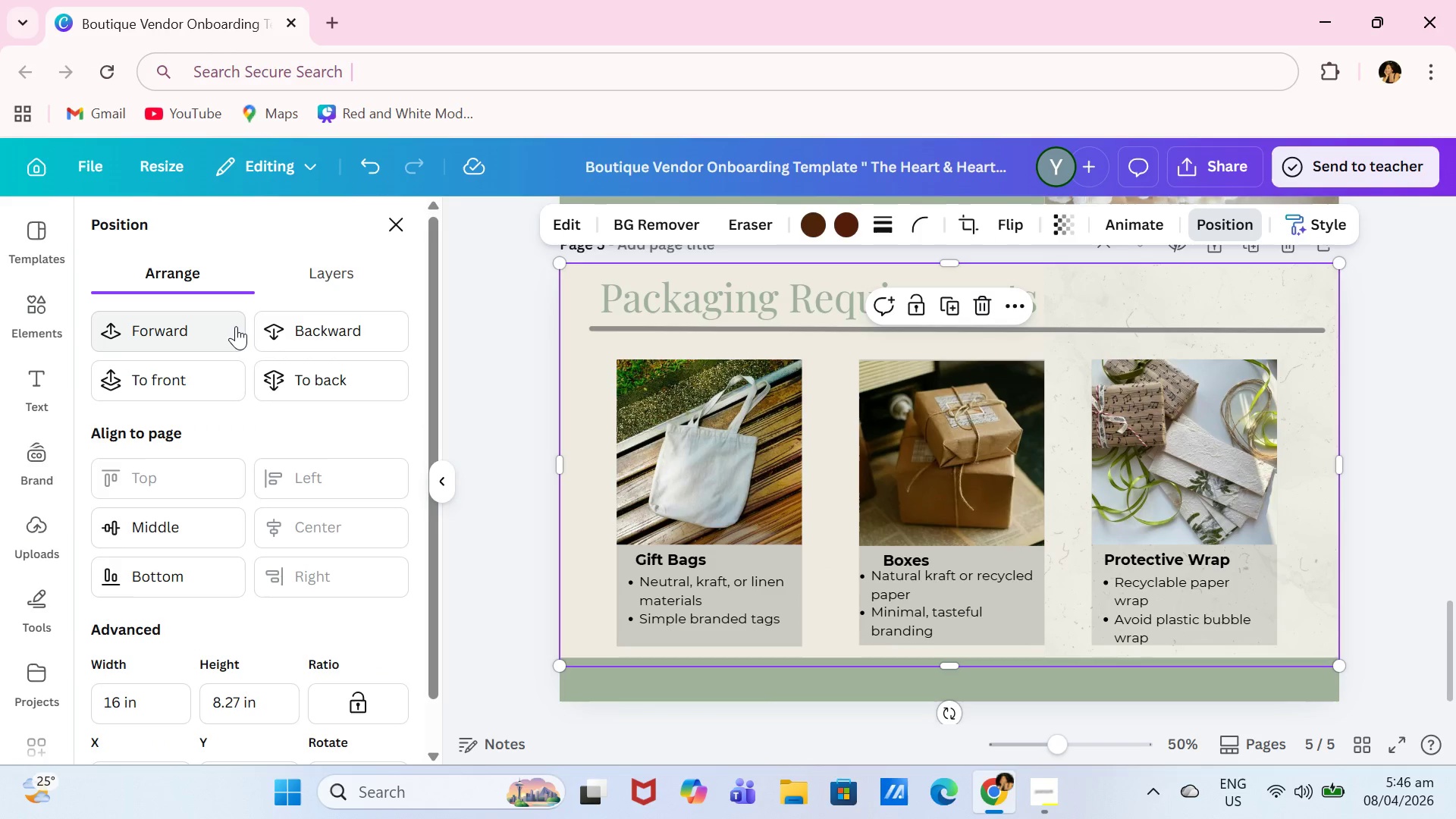 
left_click([228, 326])
 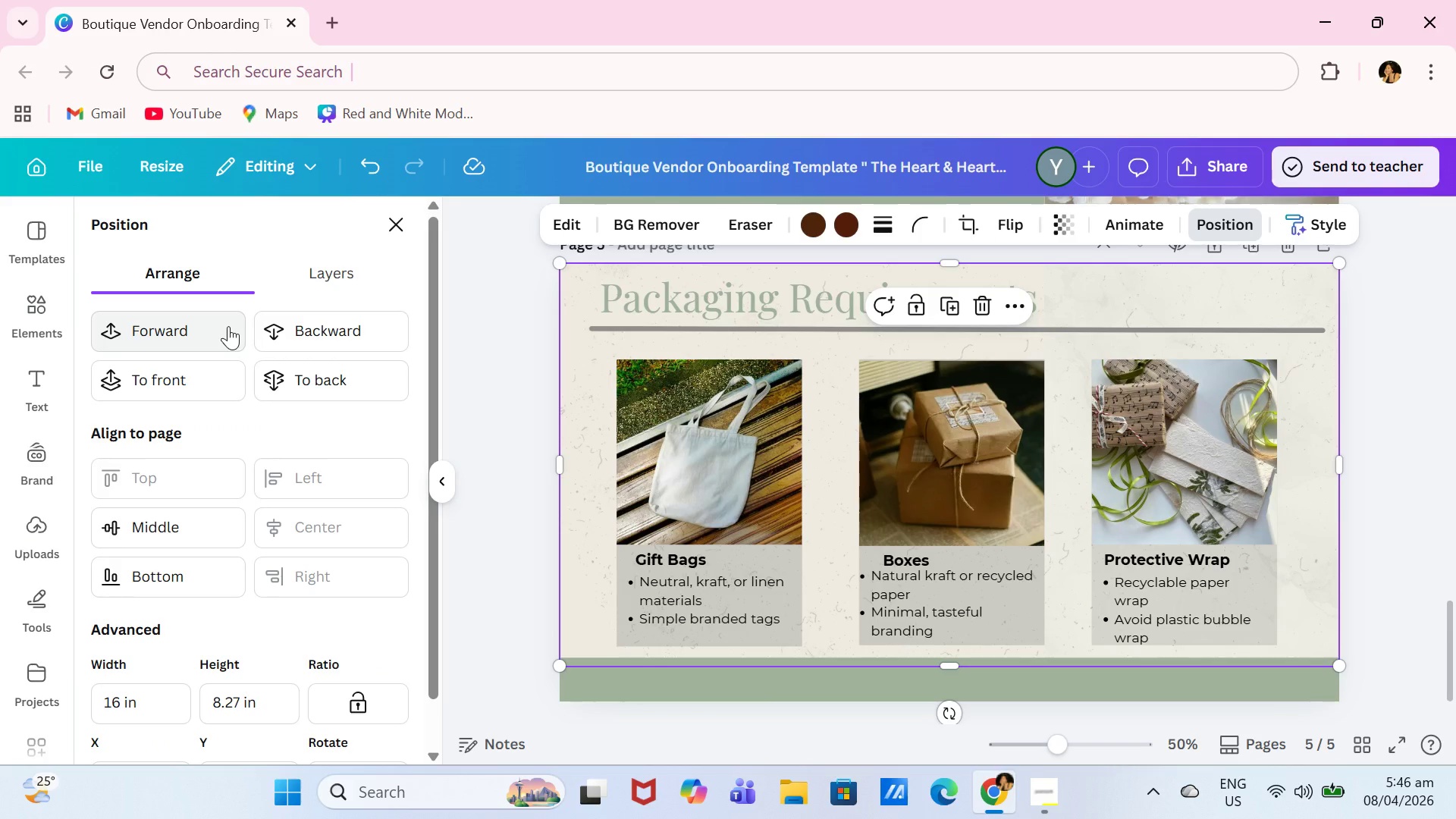 
left_click([228, 326])
 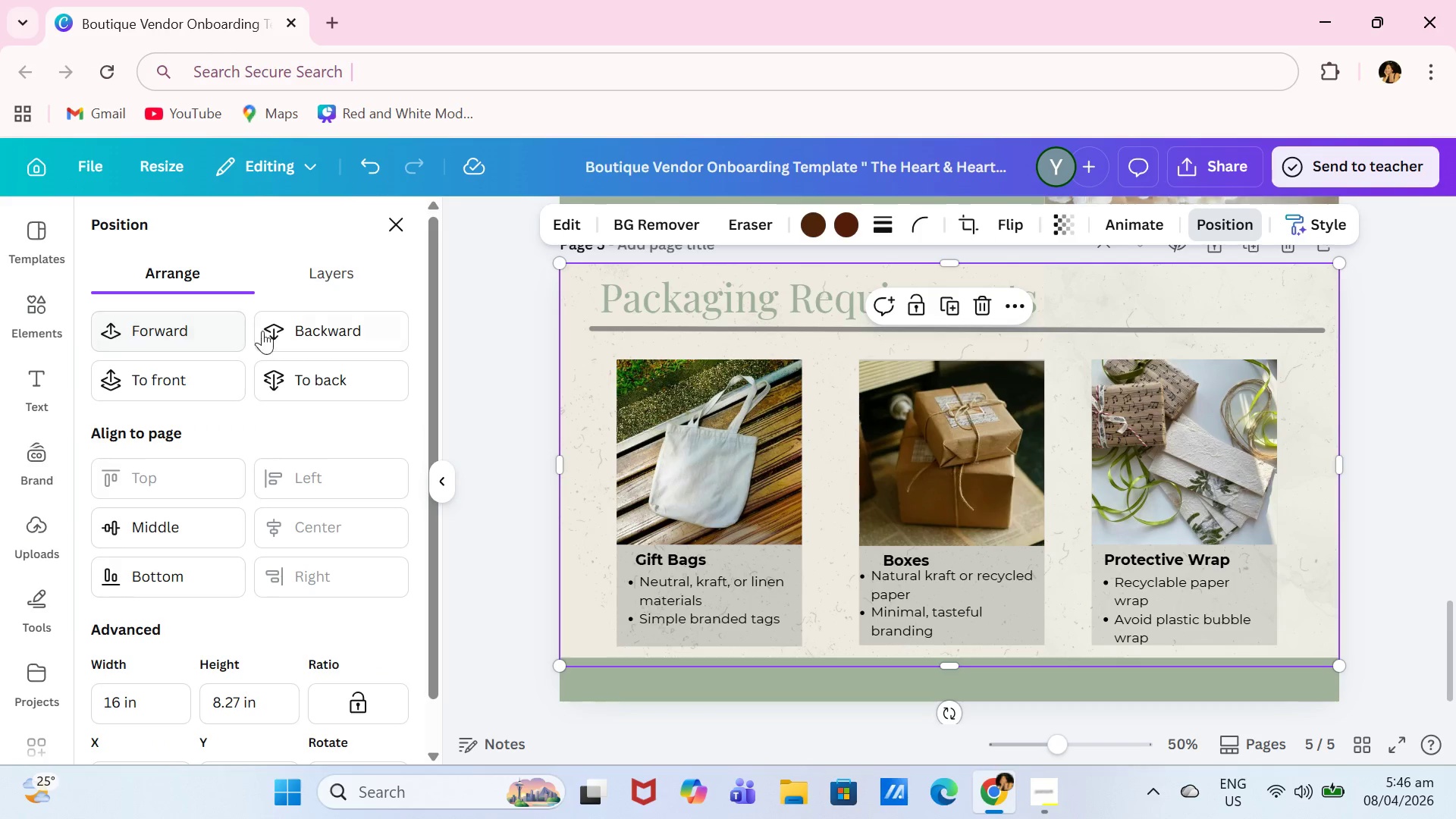 
left_click([275, 334])
 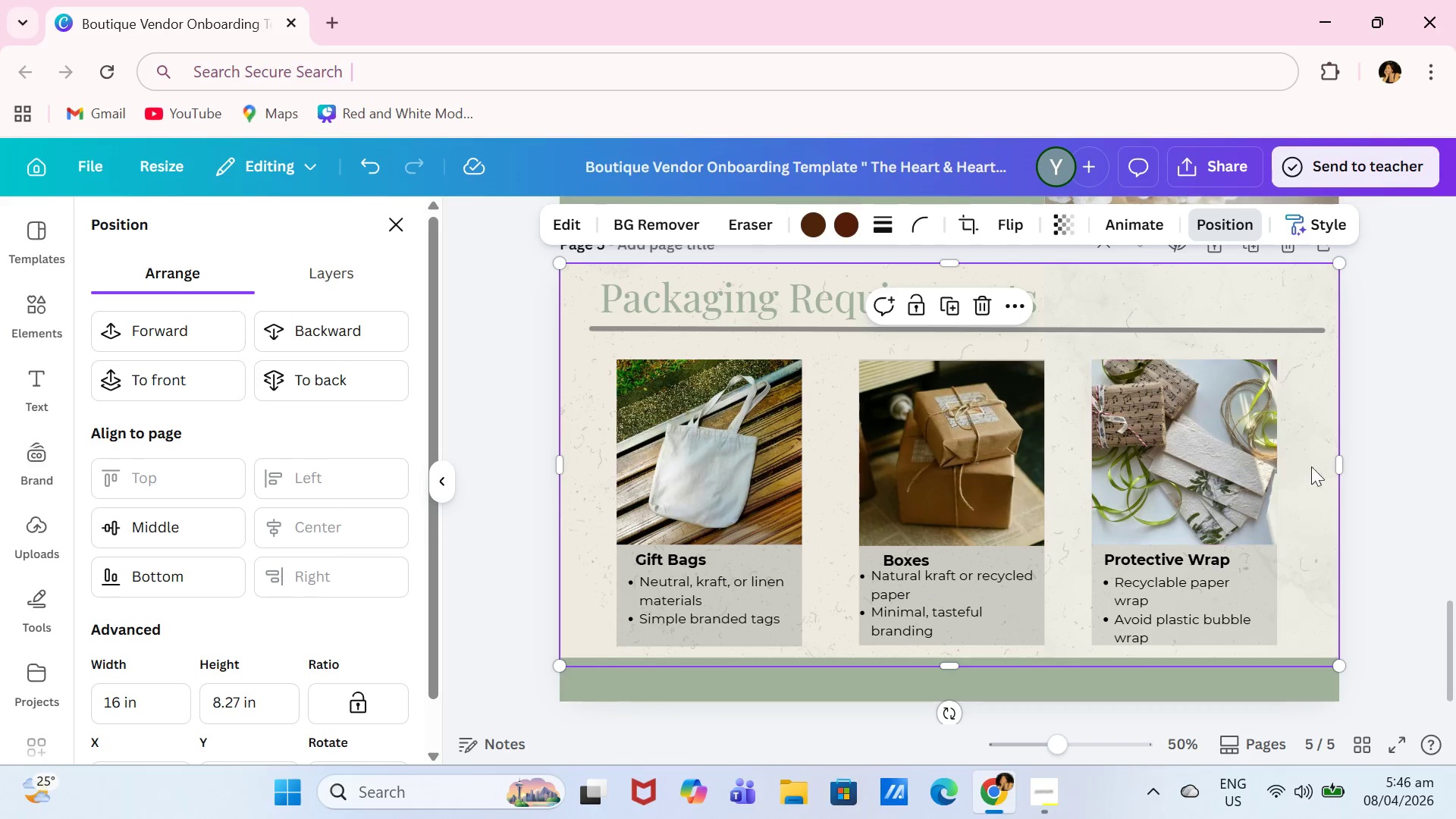 
left_click([1382, 447])
 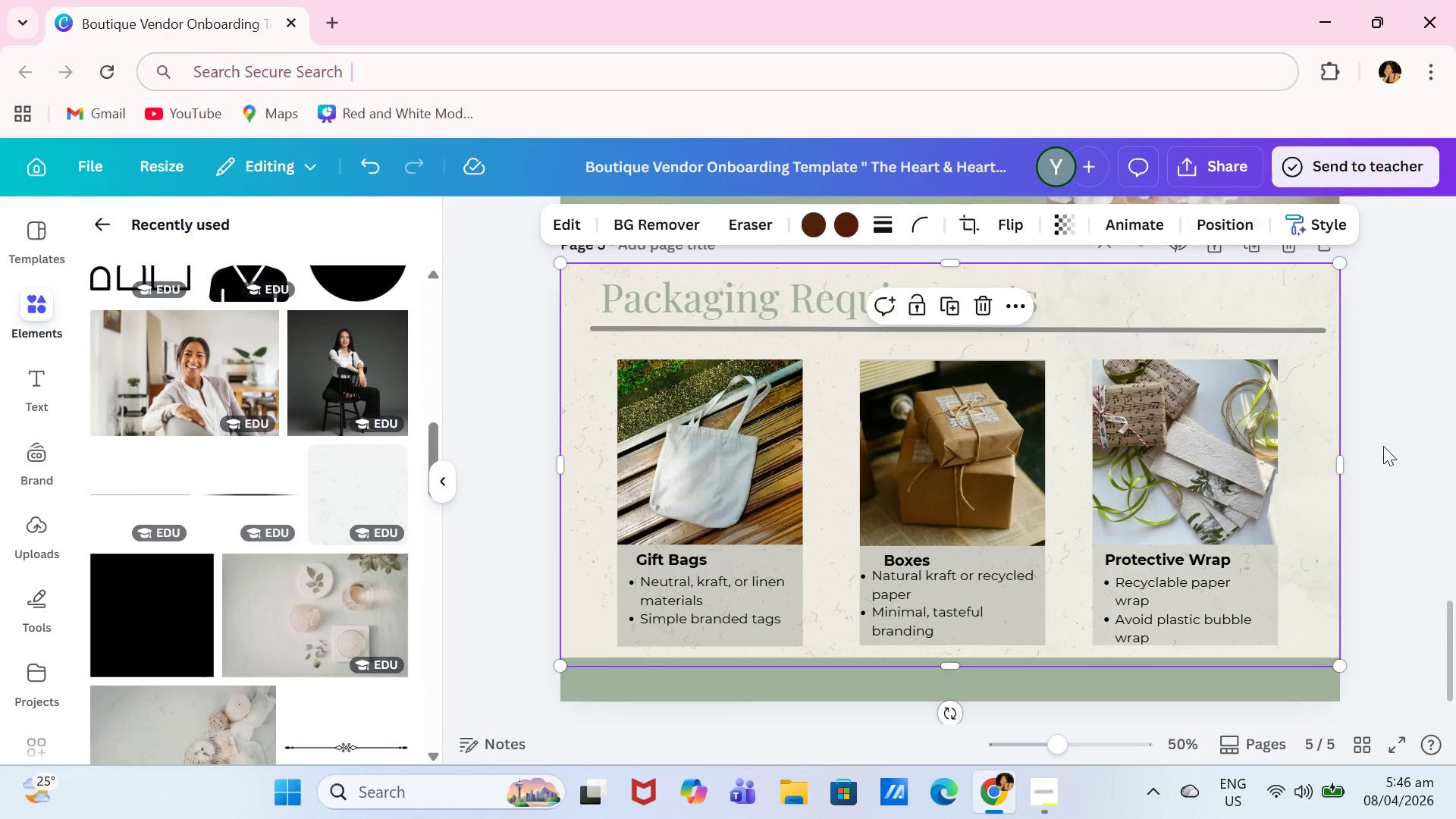 
left_click([1389, 443])
 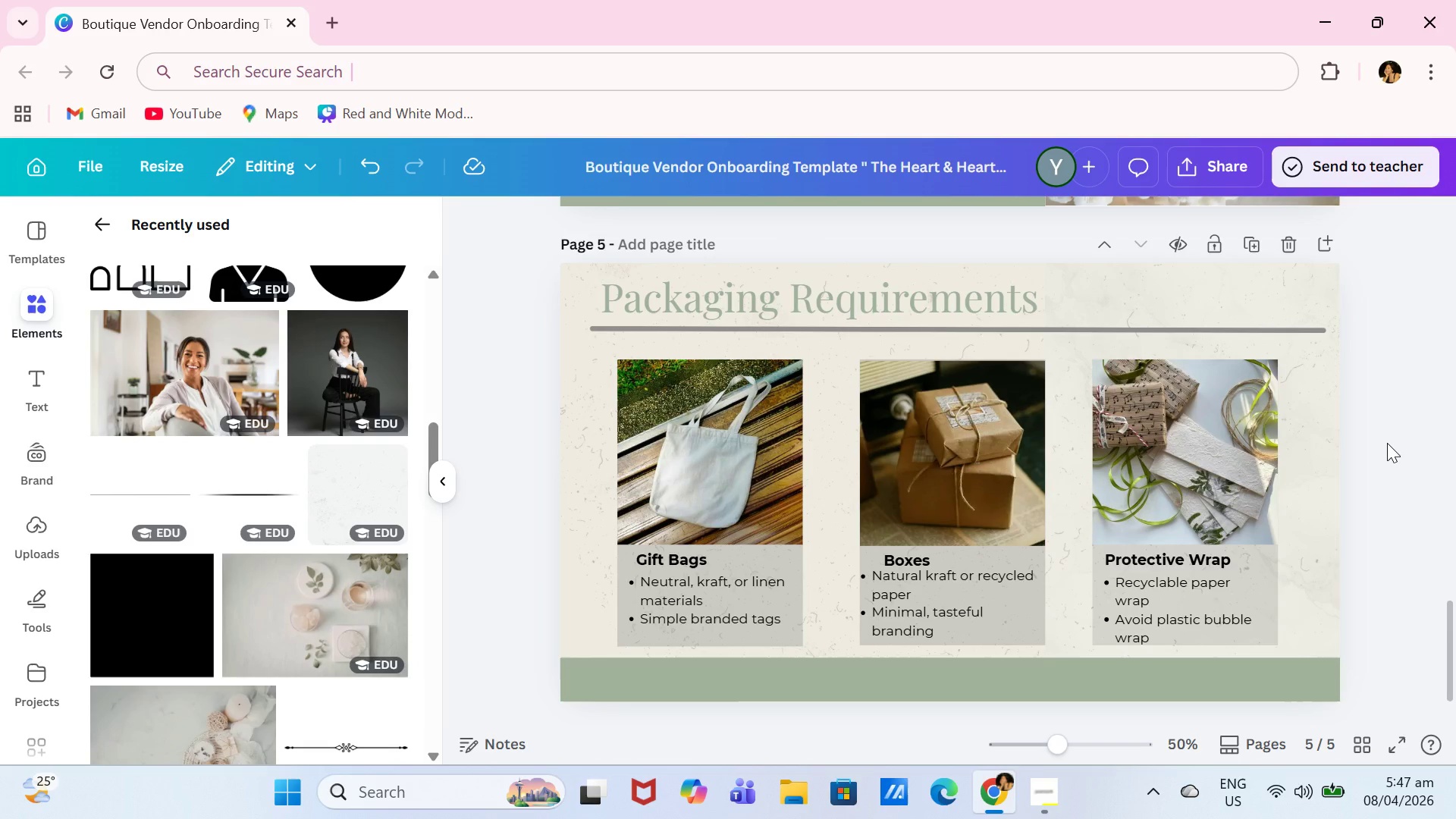 
wait(14.14)
 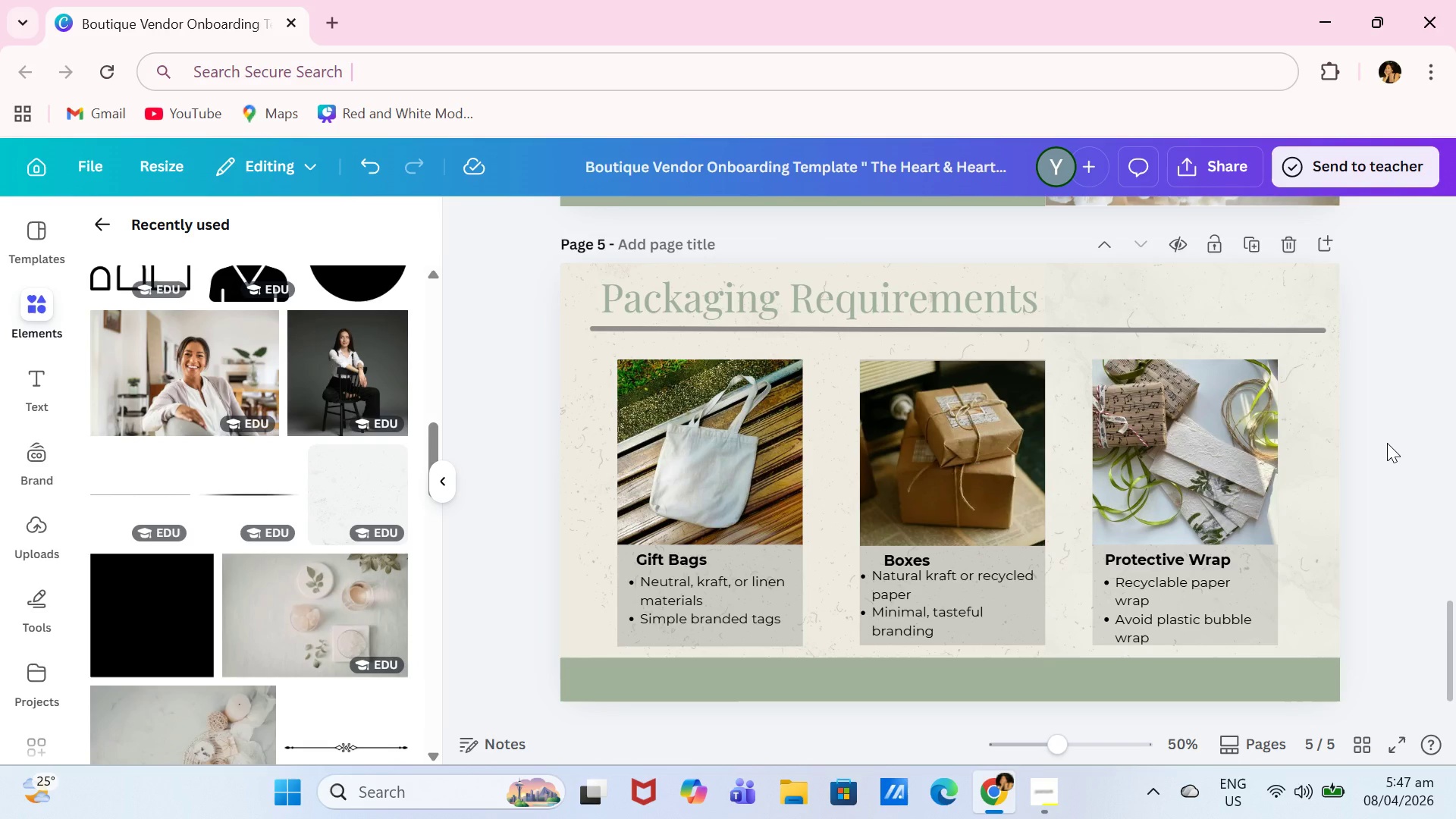 
left_click([1254, 243])
 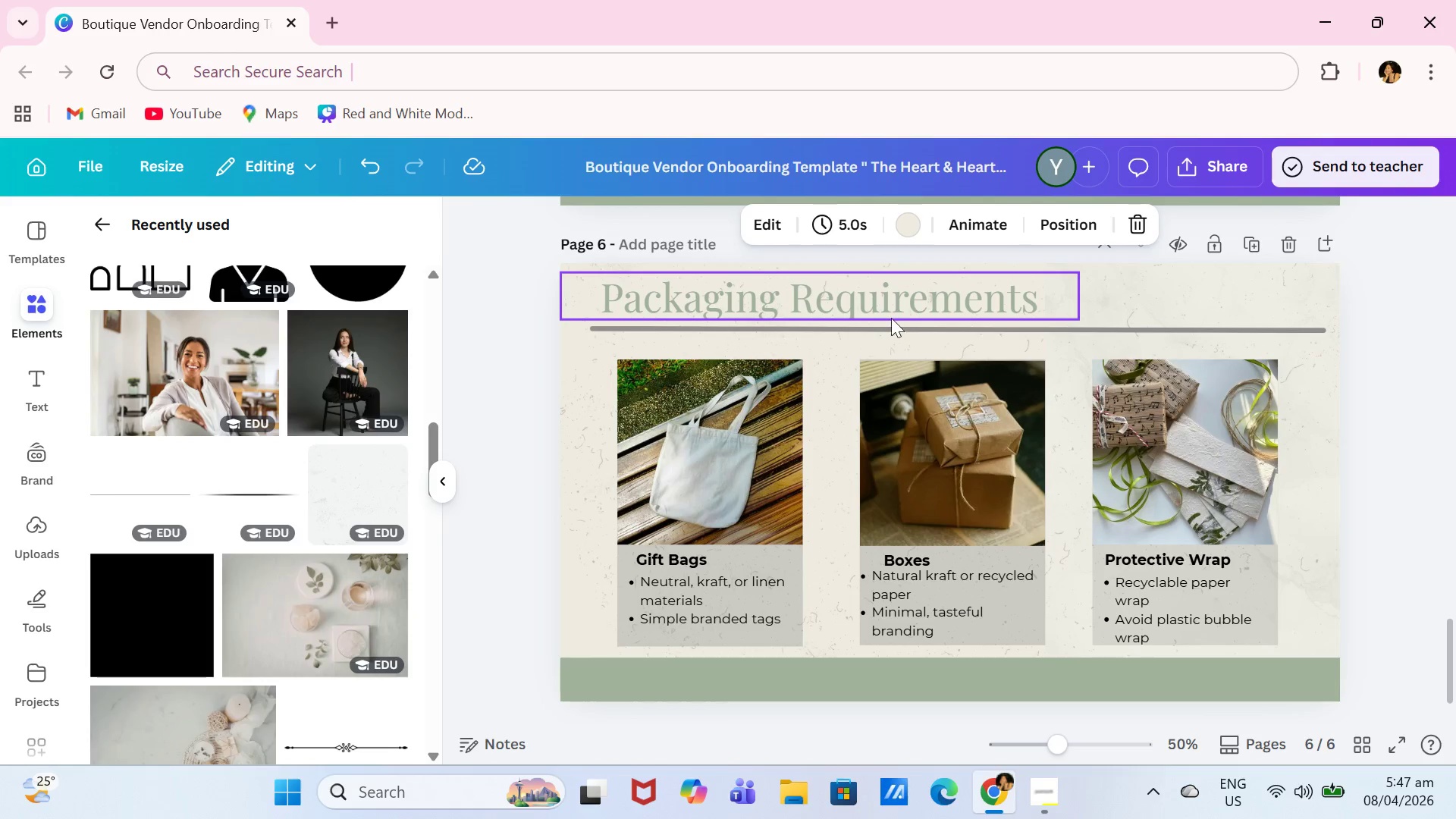 
double_click([898, 312])
 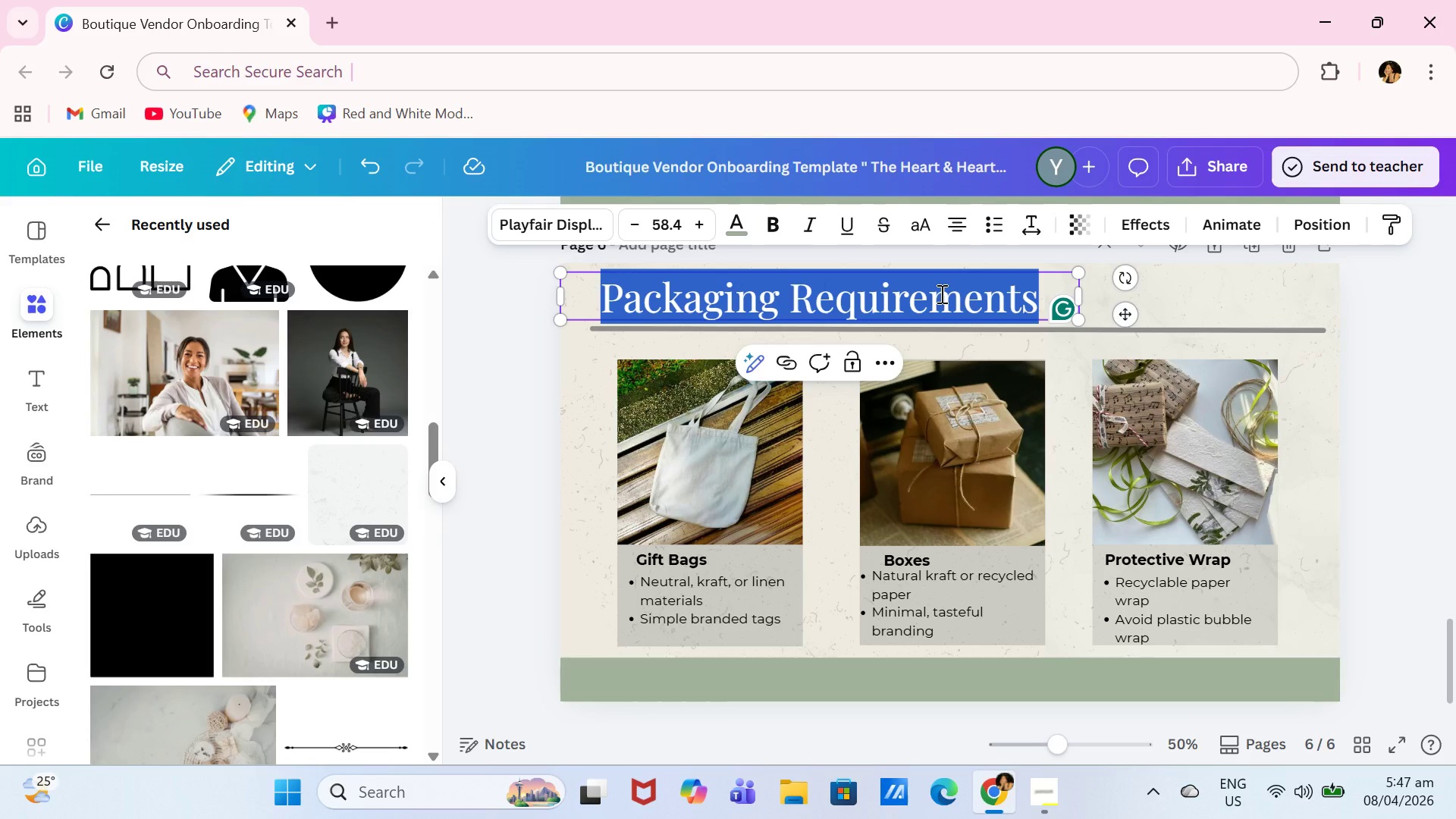 
type(Tagging & :Lab)
key(Backspace)
key(Backspace)
key(Backspace)
type(abeling)
 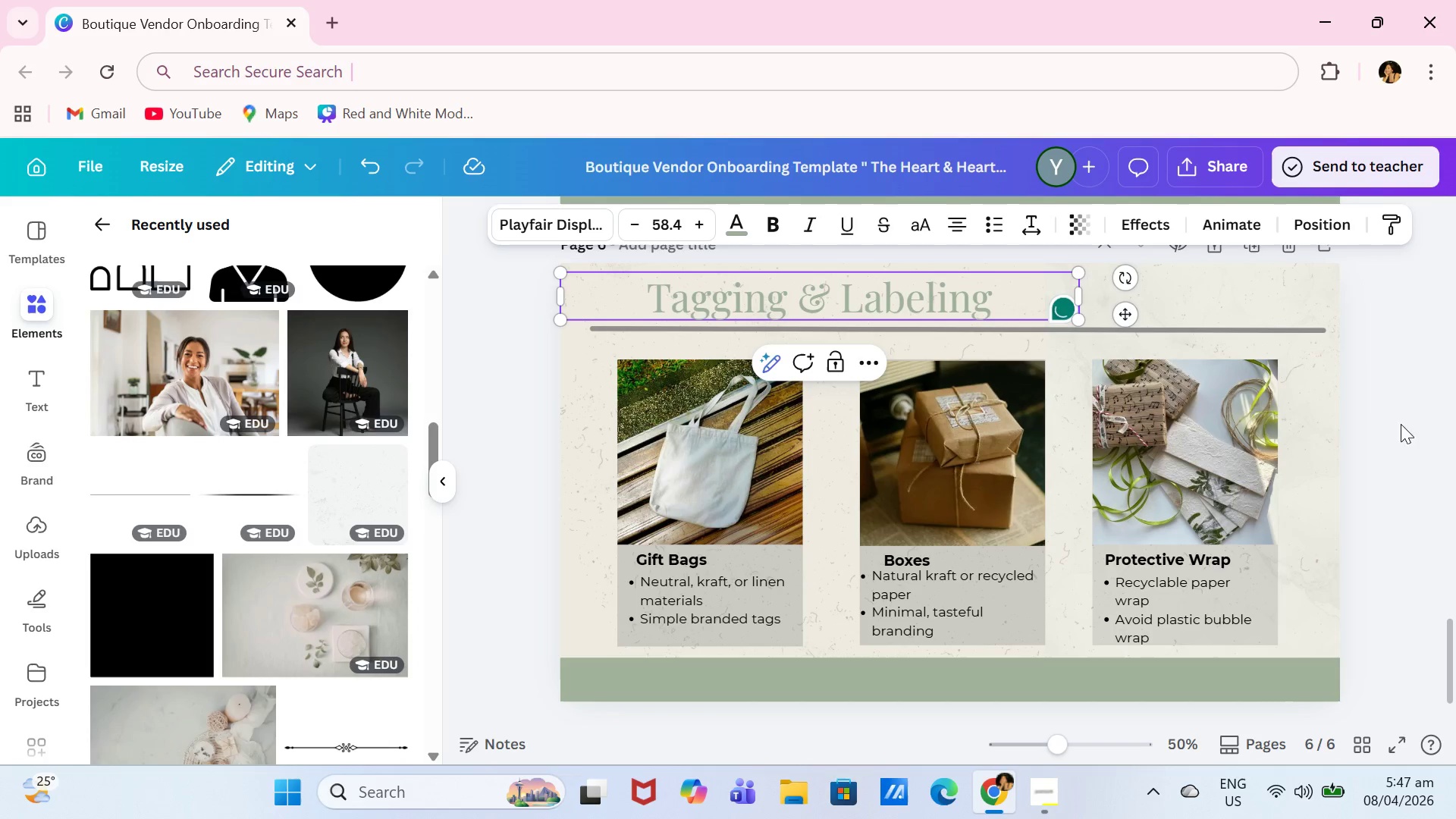 
left_click([1394, 390])
 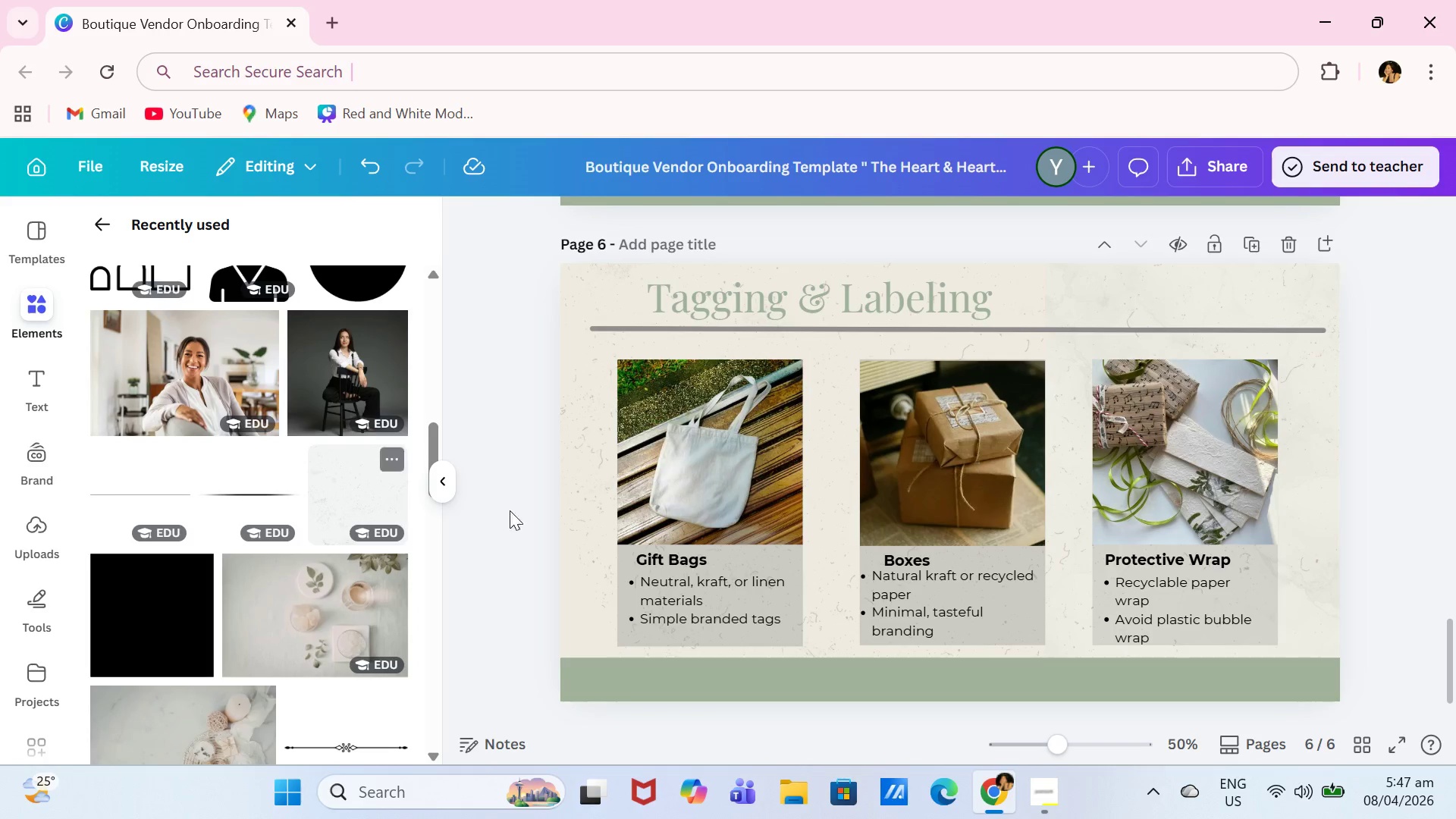 
left_click([912, 481])
 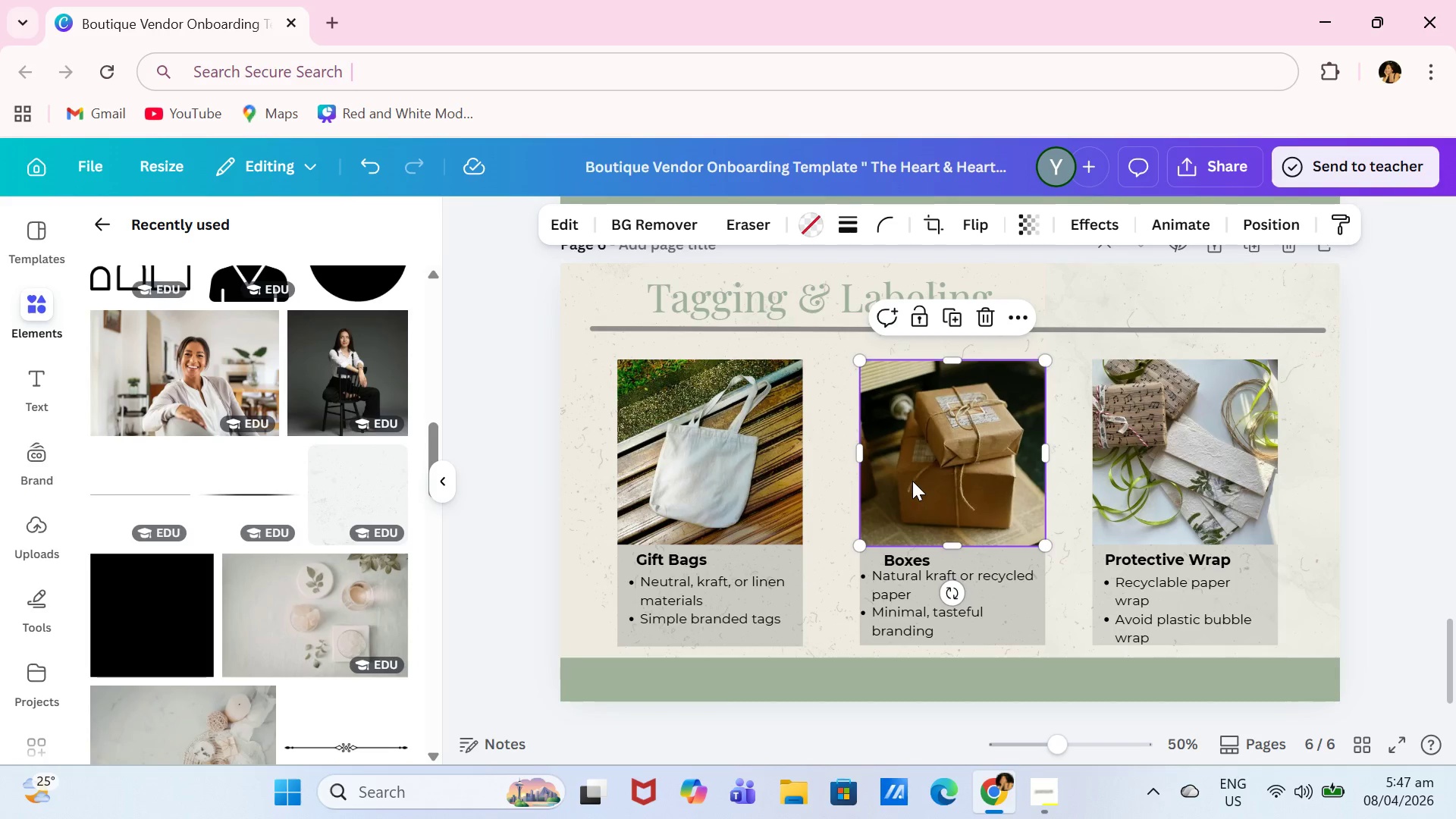 
key(Equal)
 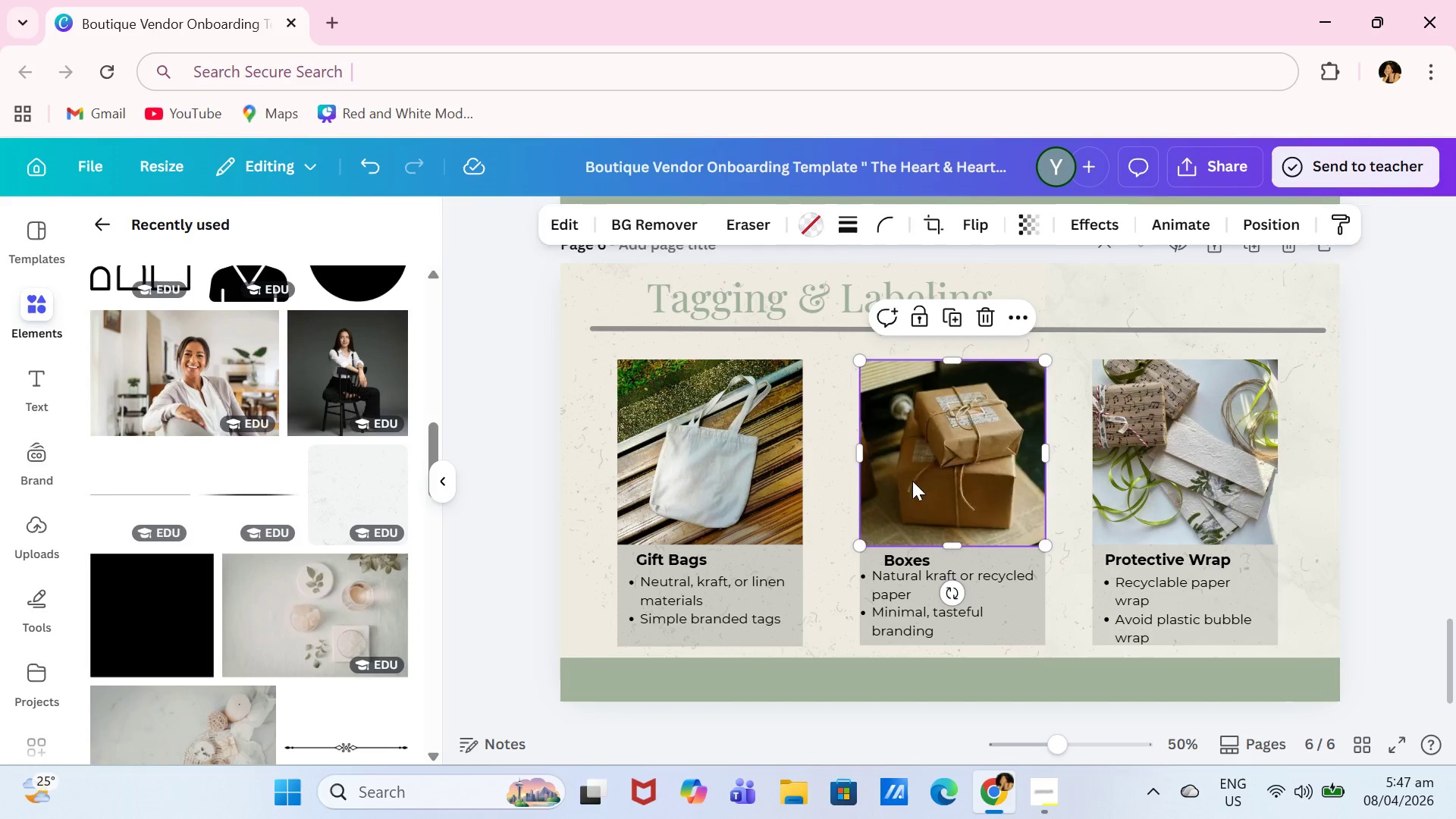 
key(Backspace)
 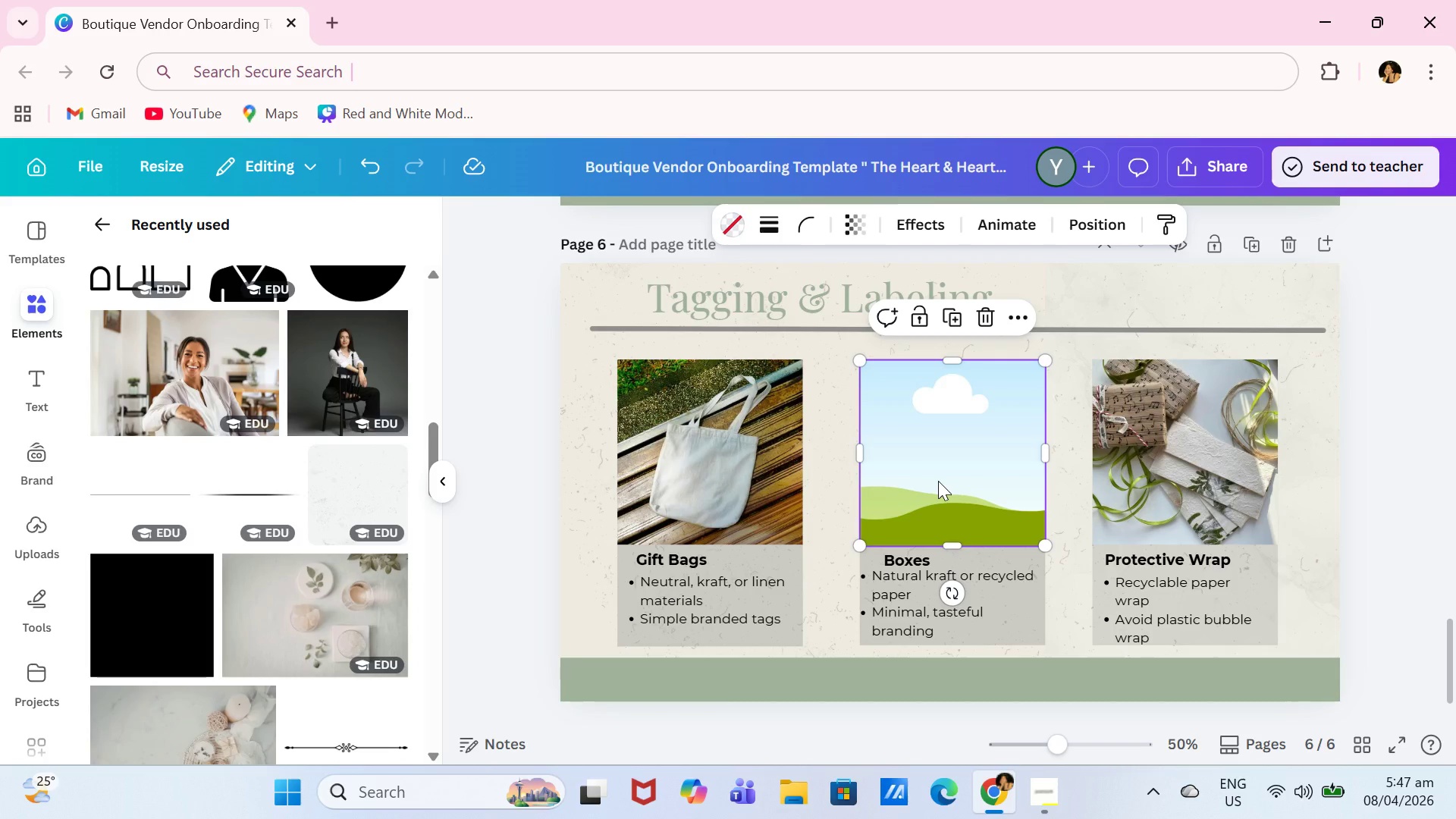 
left_click([938, 481])
 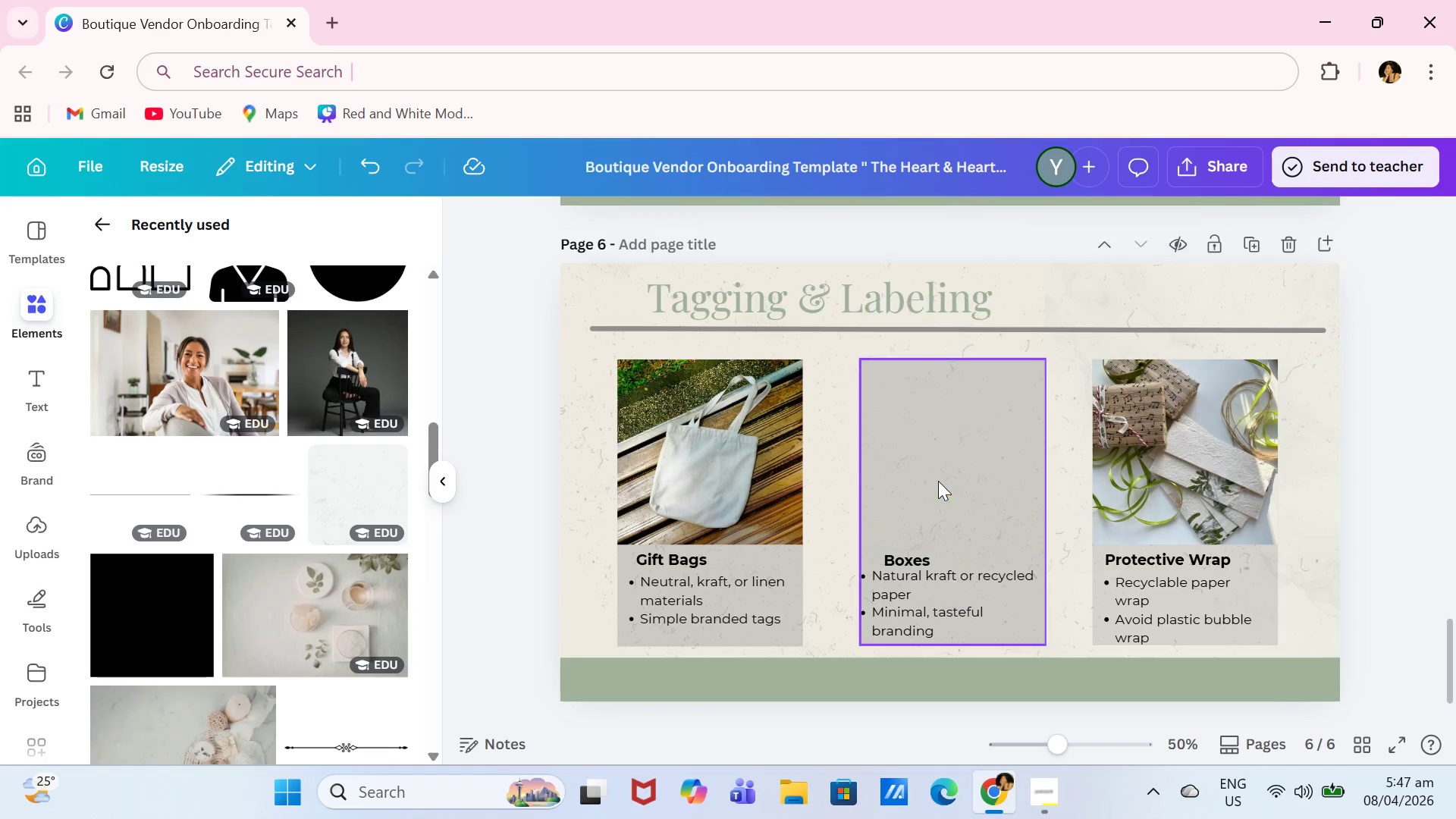 
key(Backspace)
 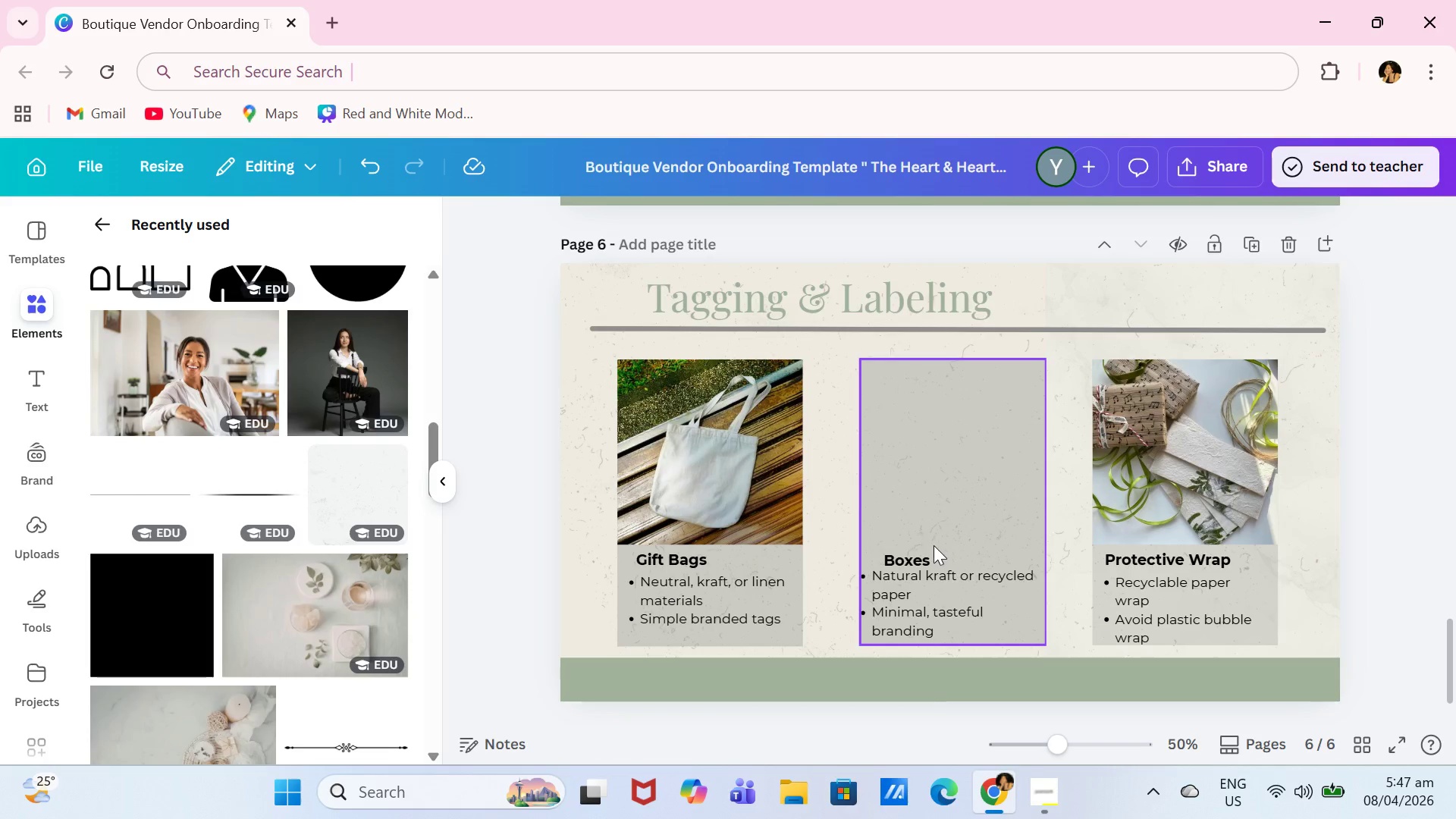 
left_click([934, 545])
 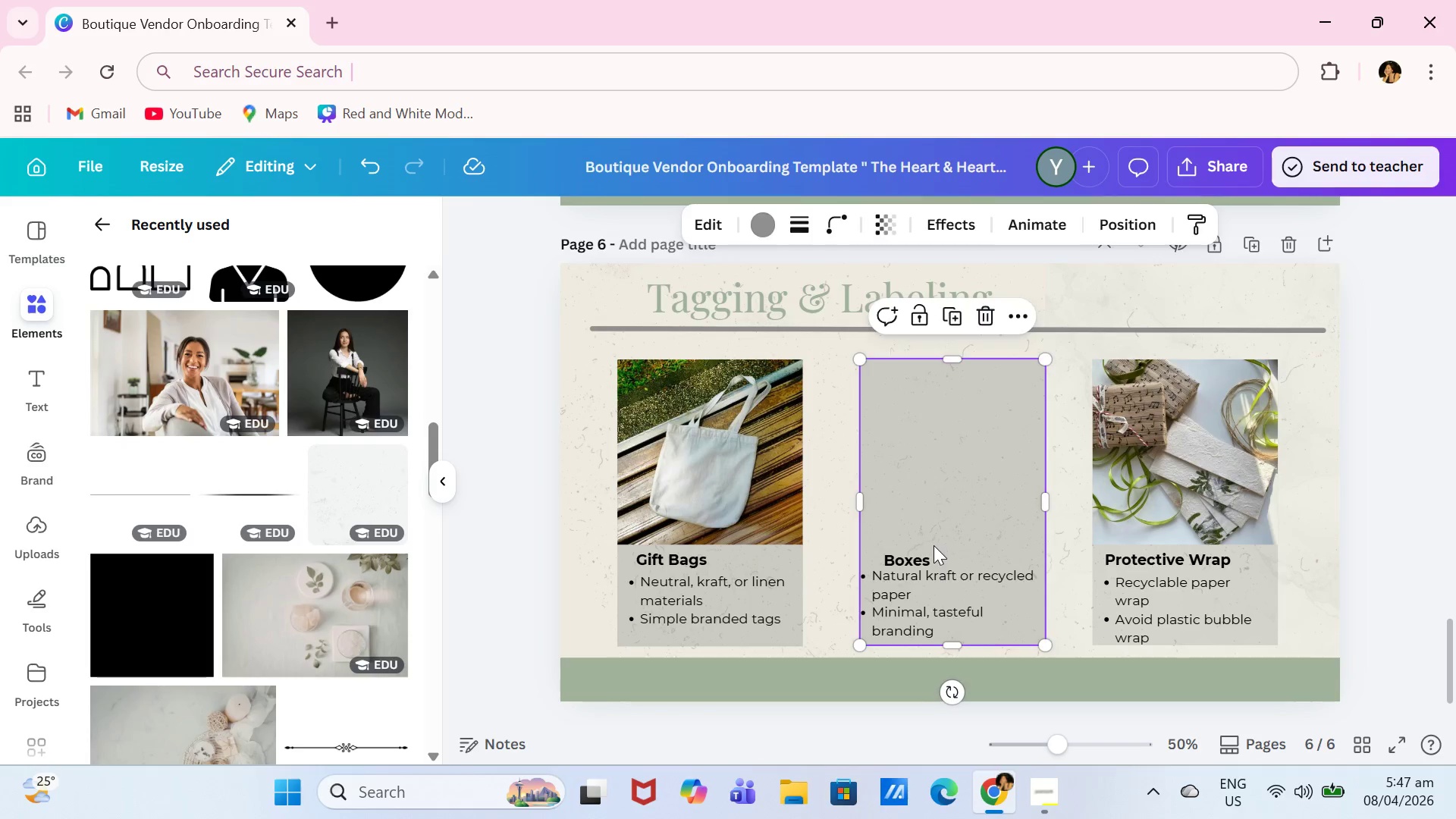 
key(Backspace)
 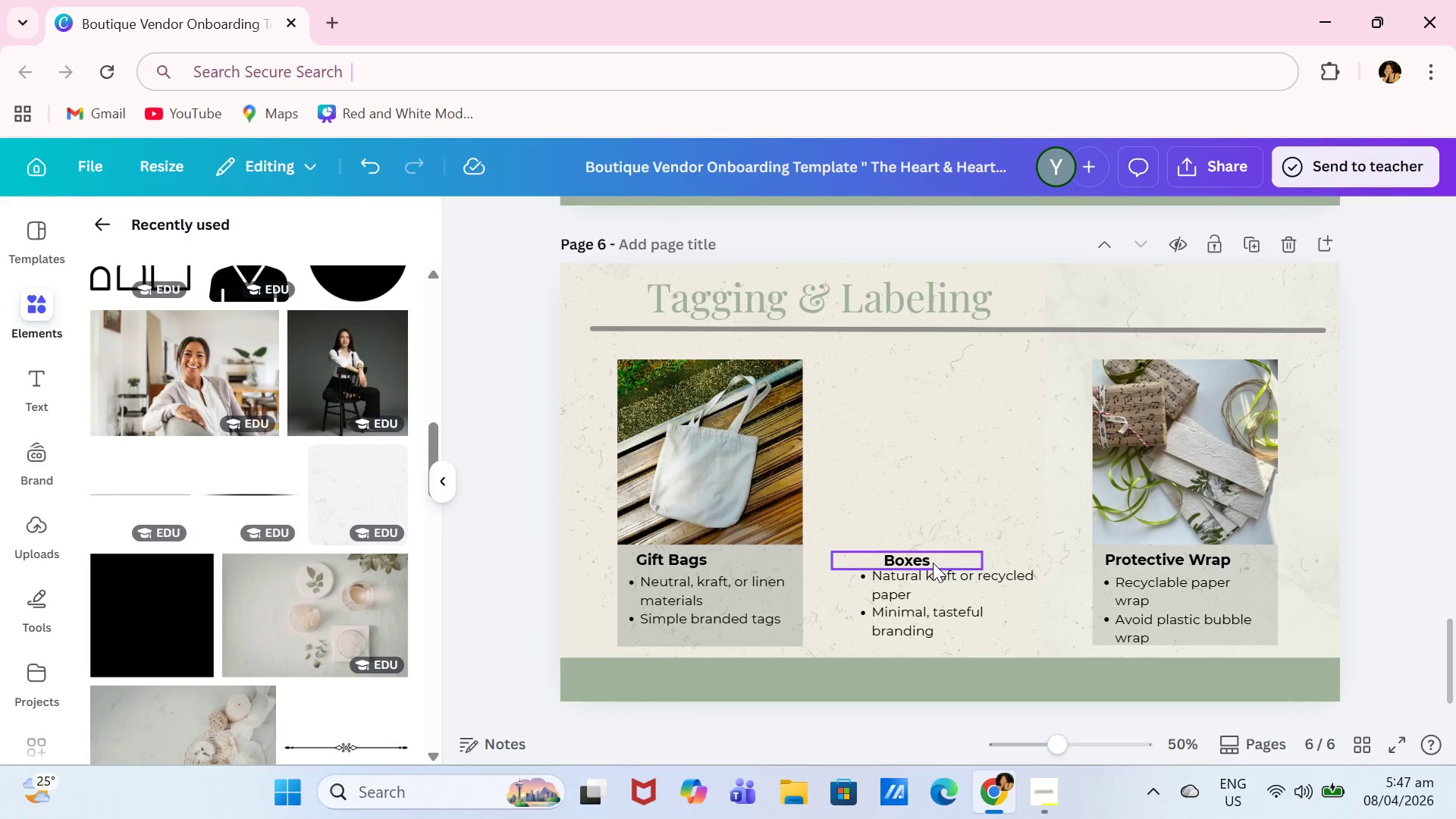 
left_click([933, 563])
 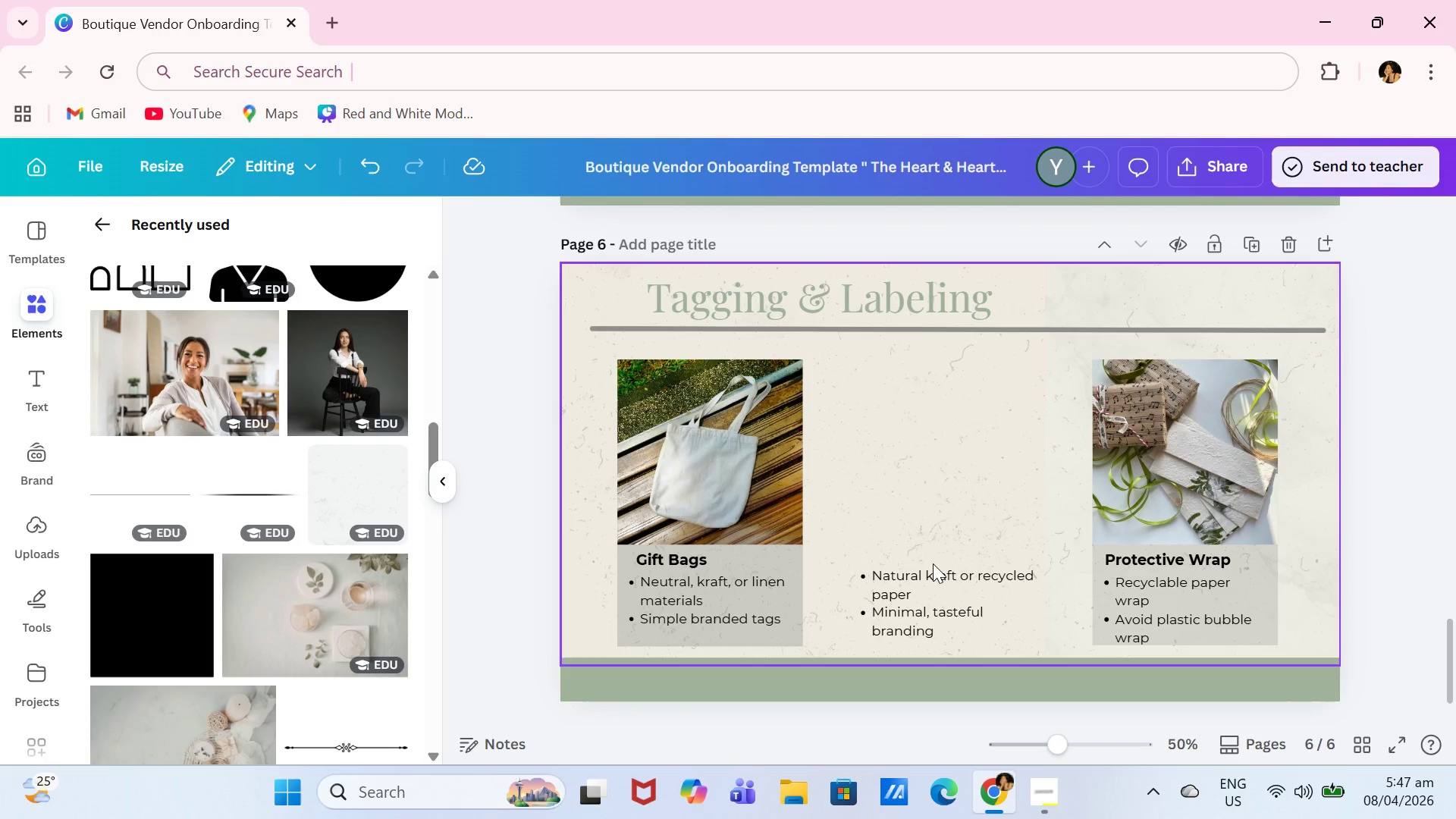 
key(Backspace)
 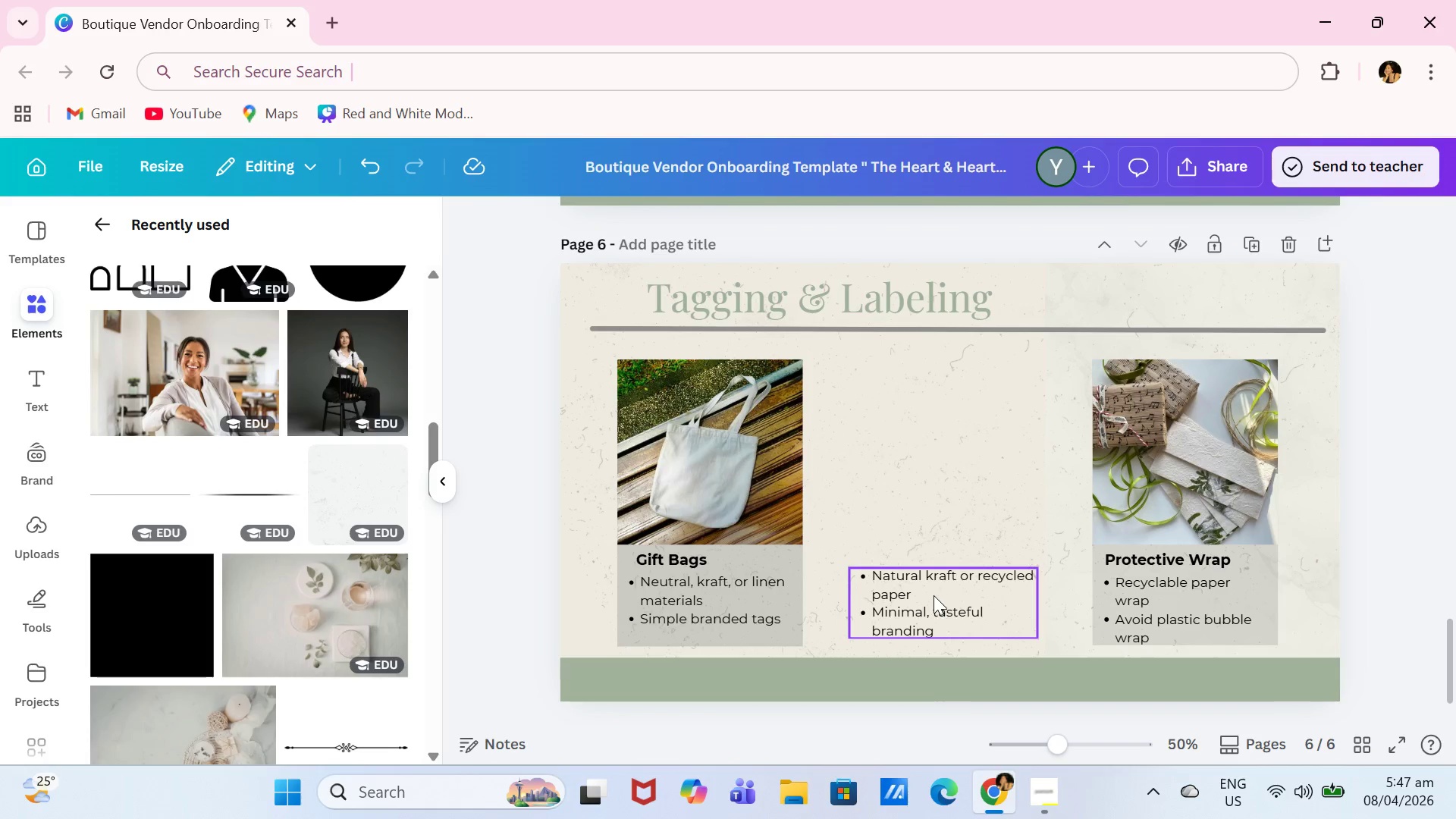 
double_click([934, 595])
 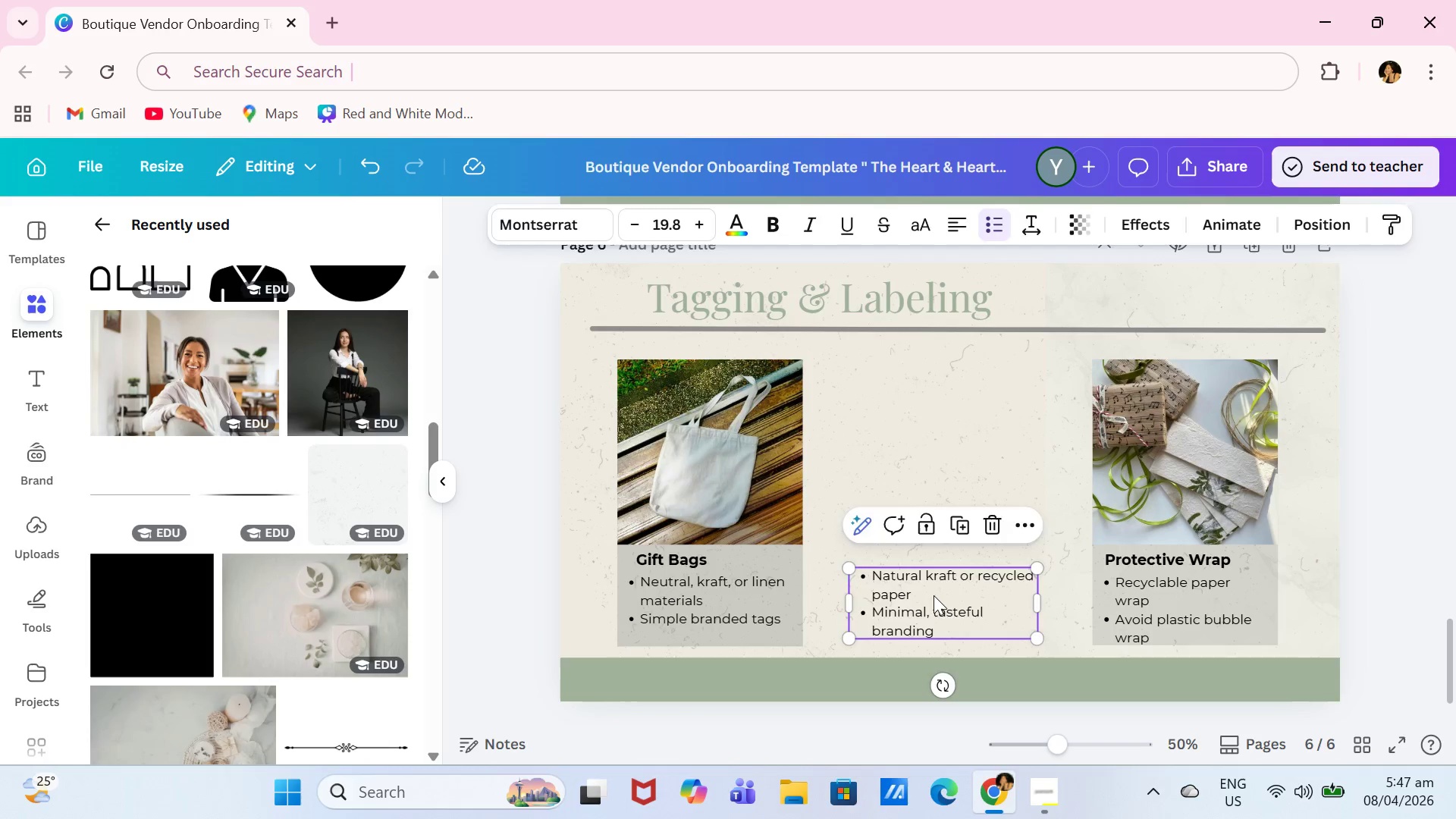 
key(Backspace)
 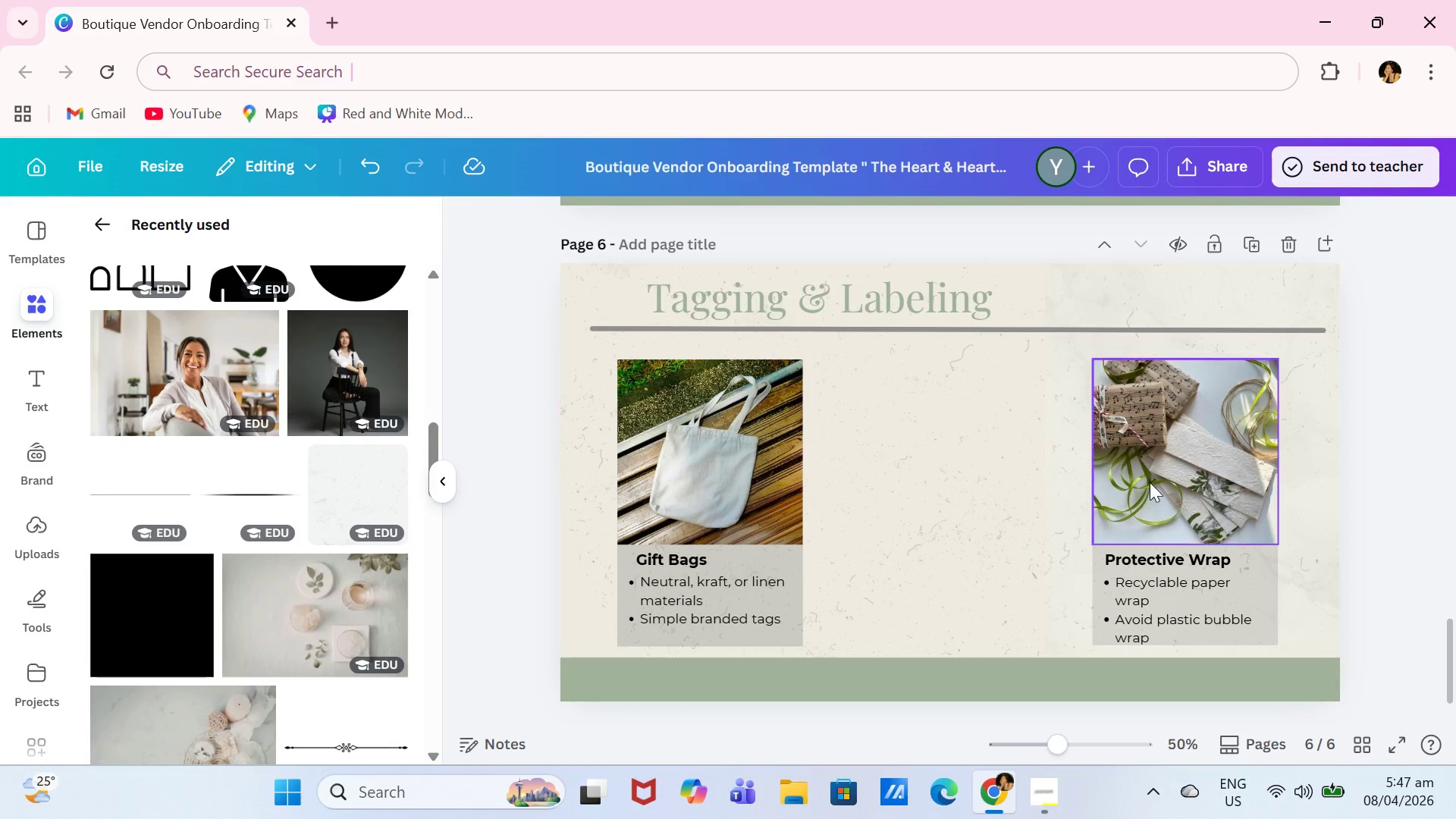 
triple_click([1161, 469])
 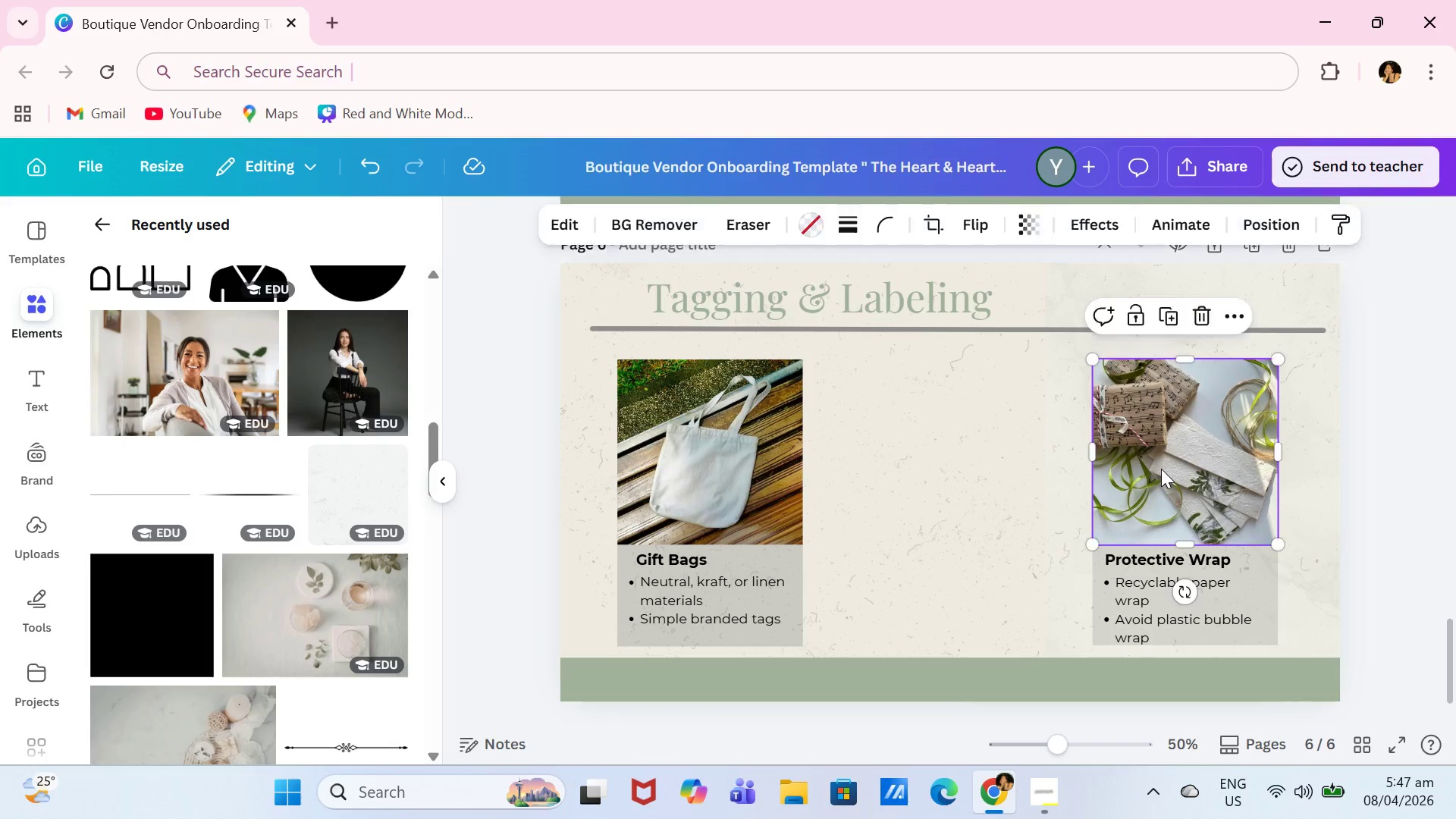 
key(Backspace)
 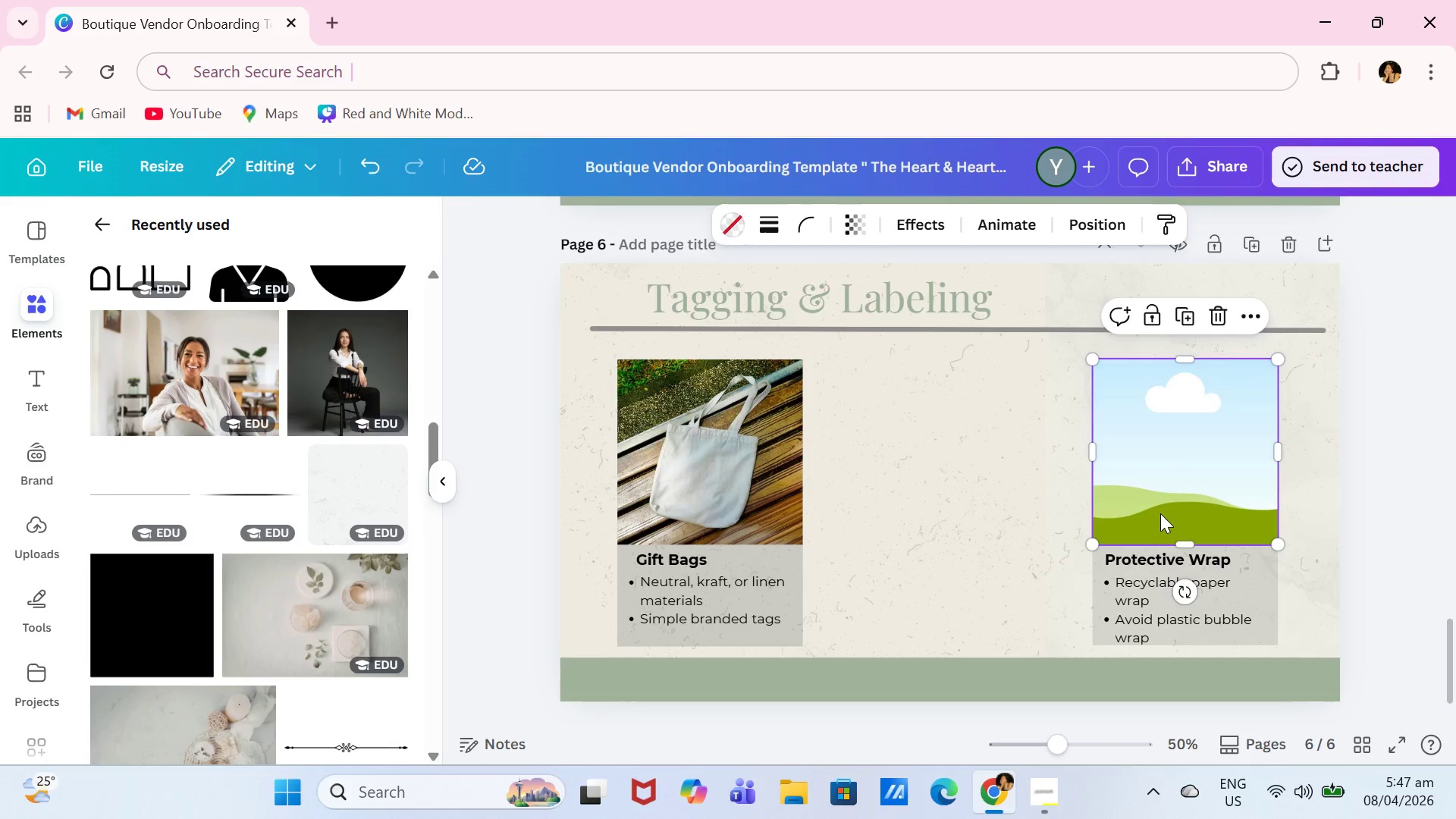 
key(Backspace)
 